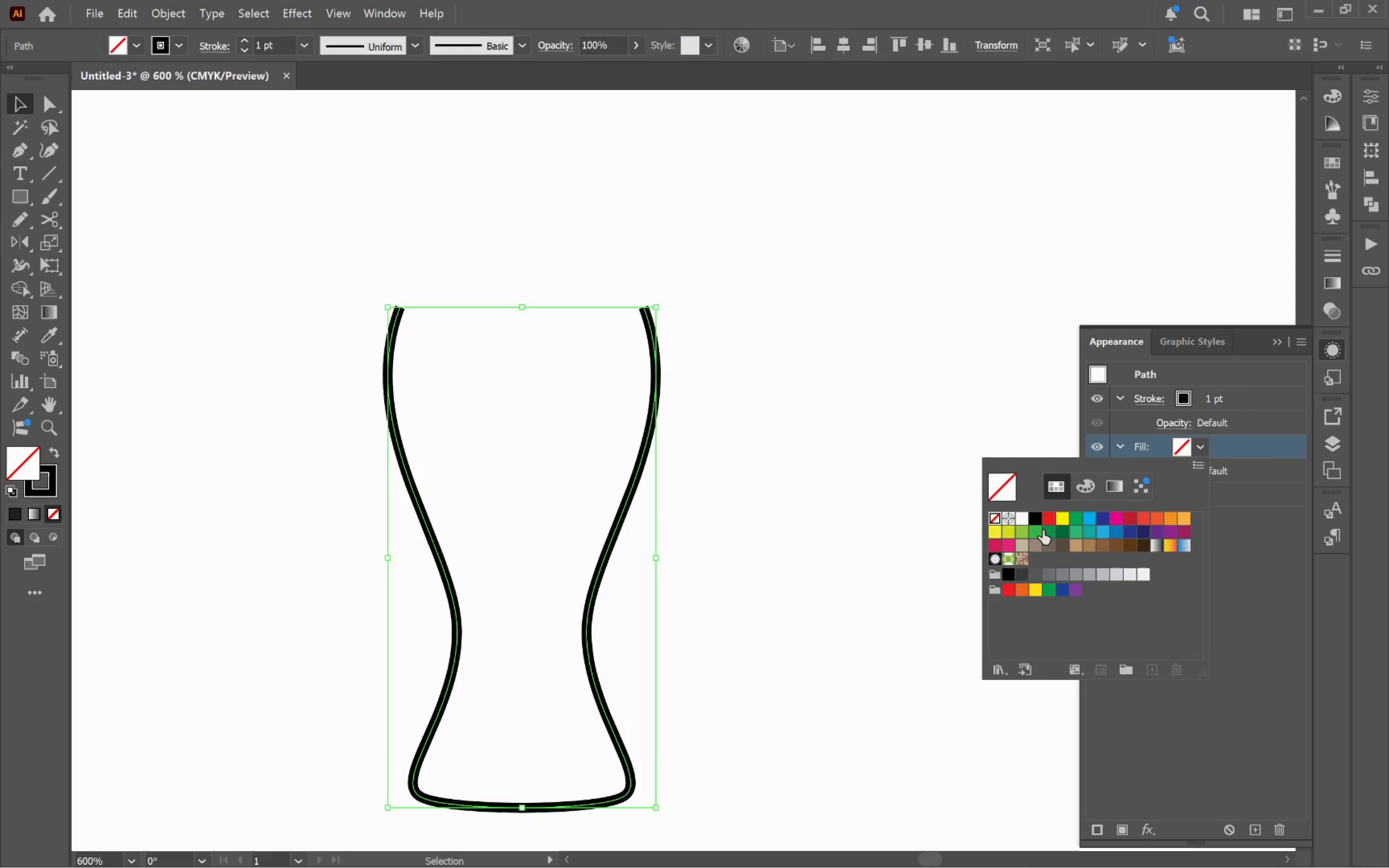 
left_click([1037, 517])
 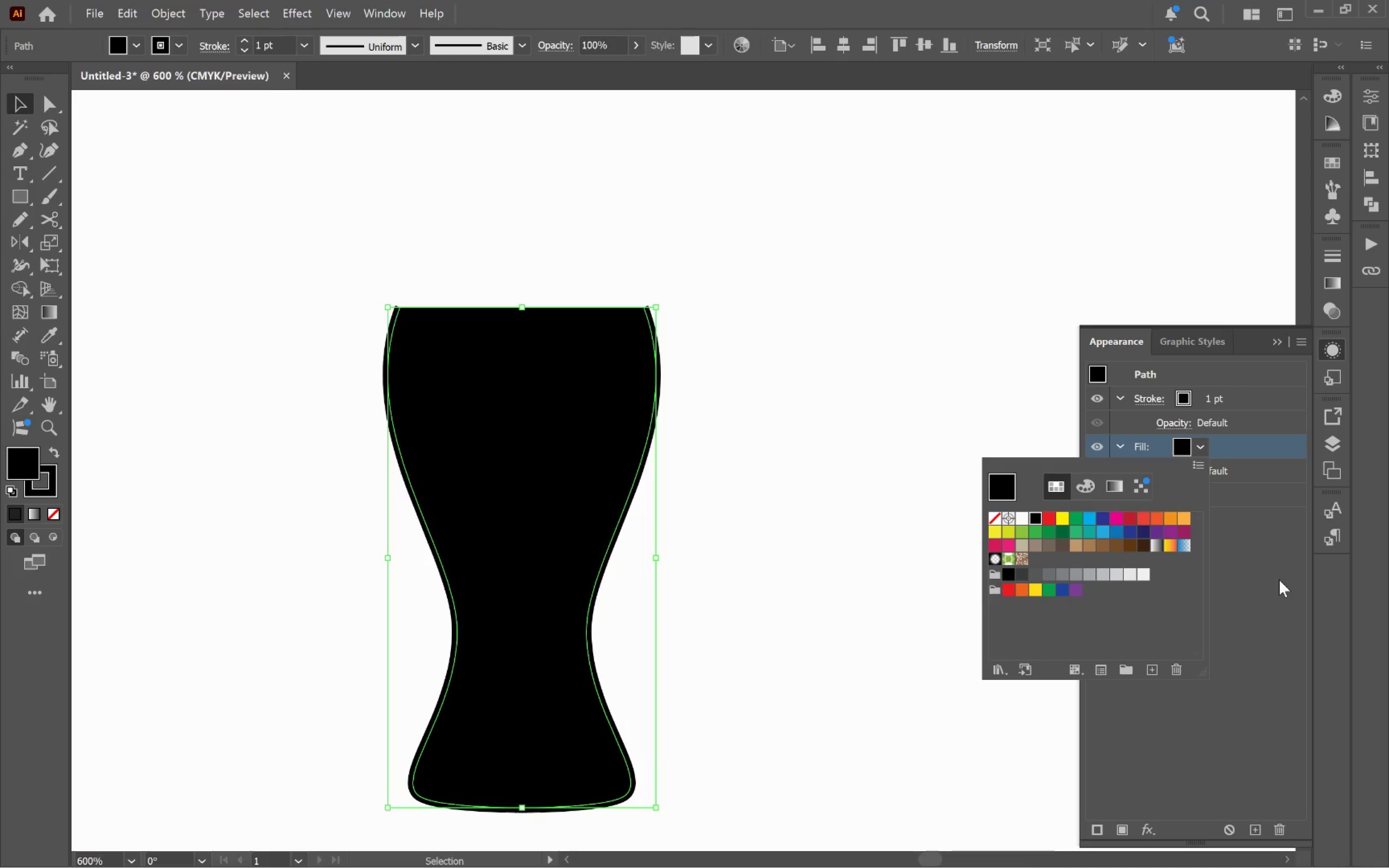 
left_click([1272, 582])
 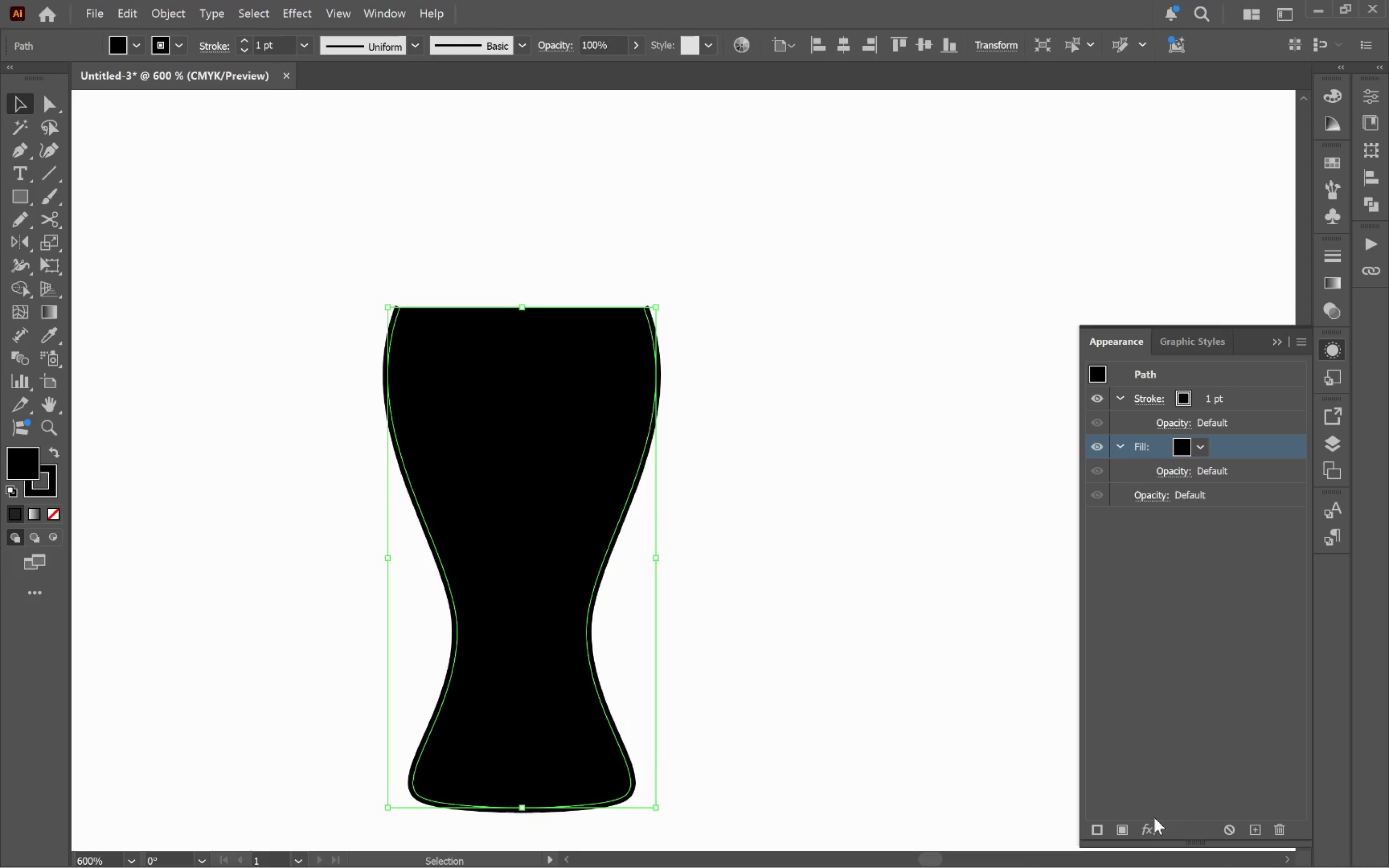 
left_click([1150, 826])
 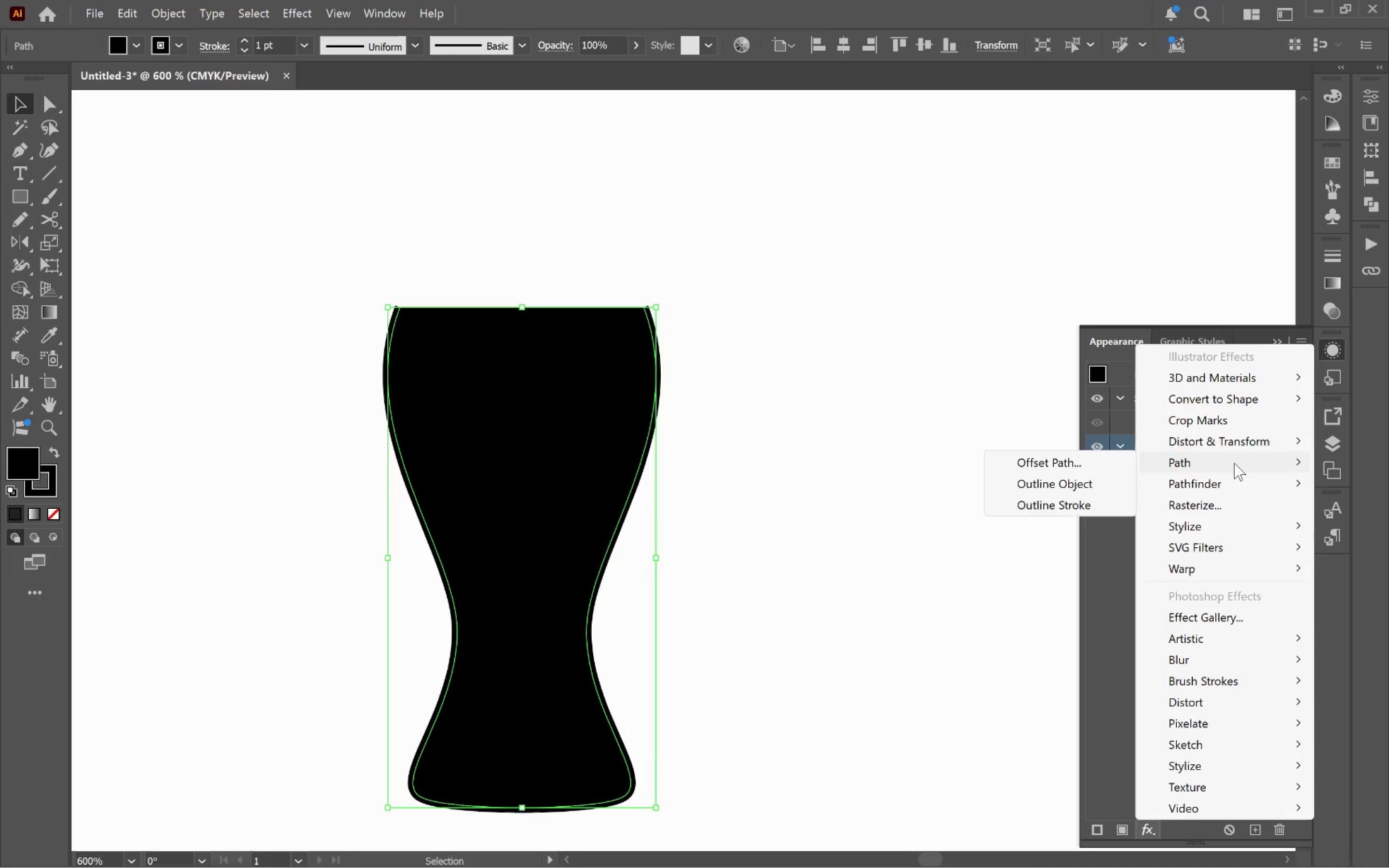 
left_click([1087, 463])
 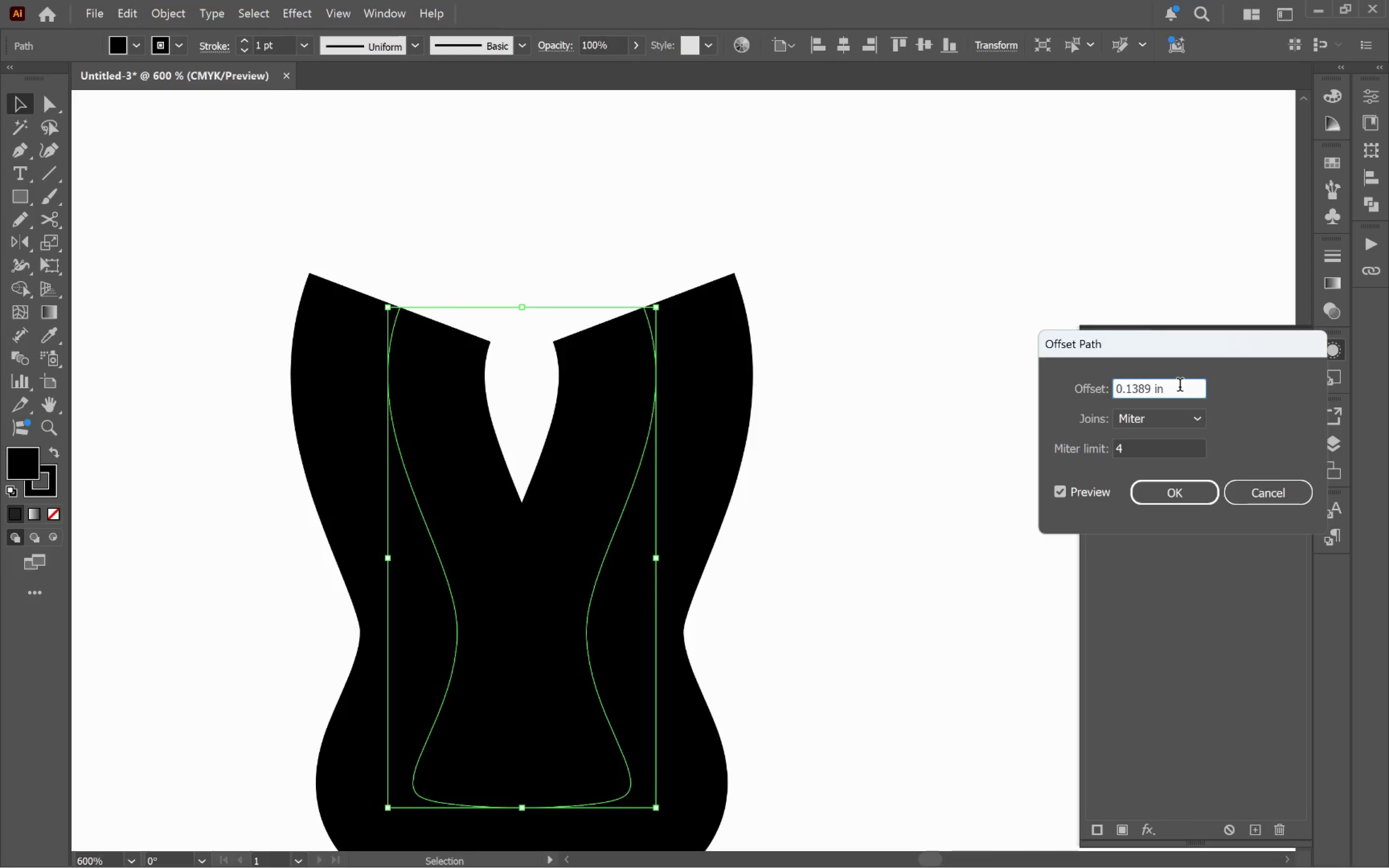 
left_click([1266, 487])
 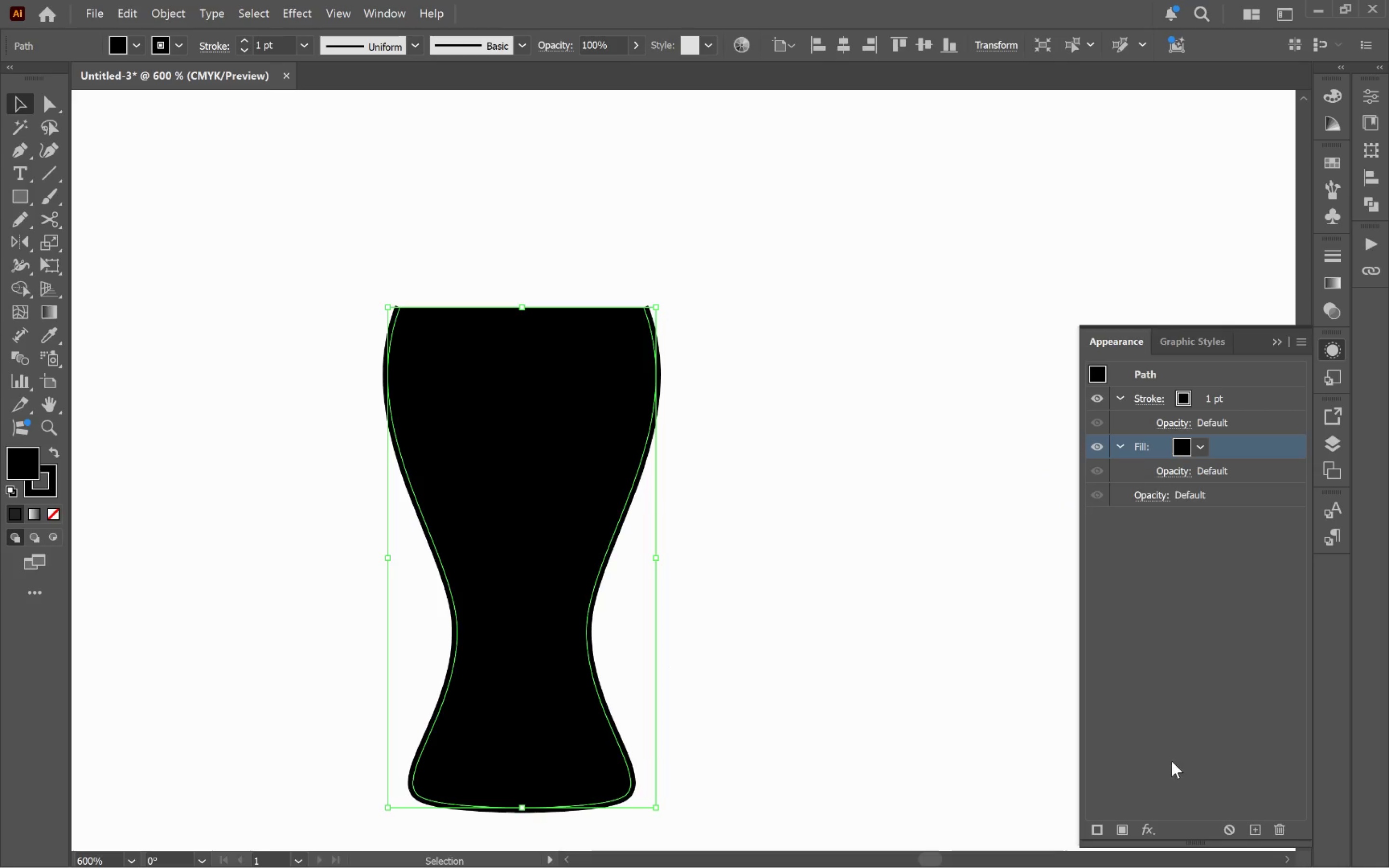 
left_click([1151, 831])
 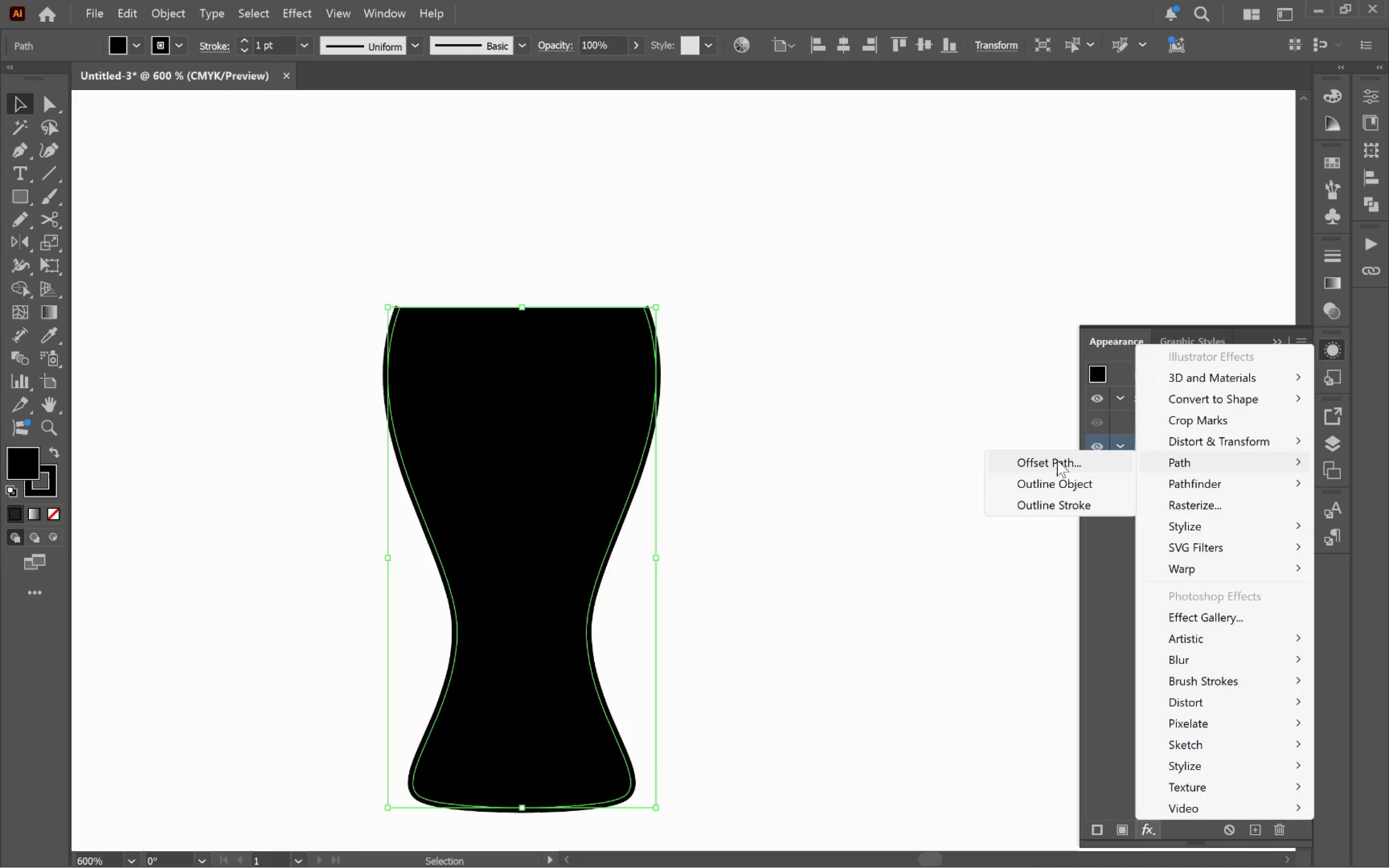 
left_click([1057, 460])
 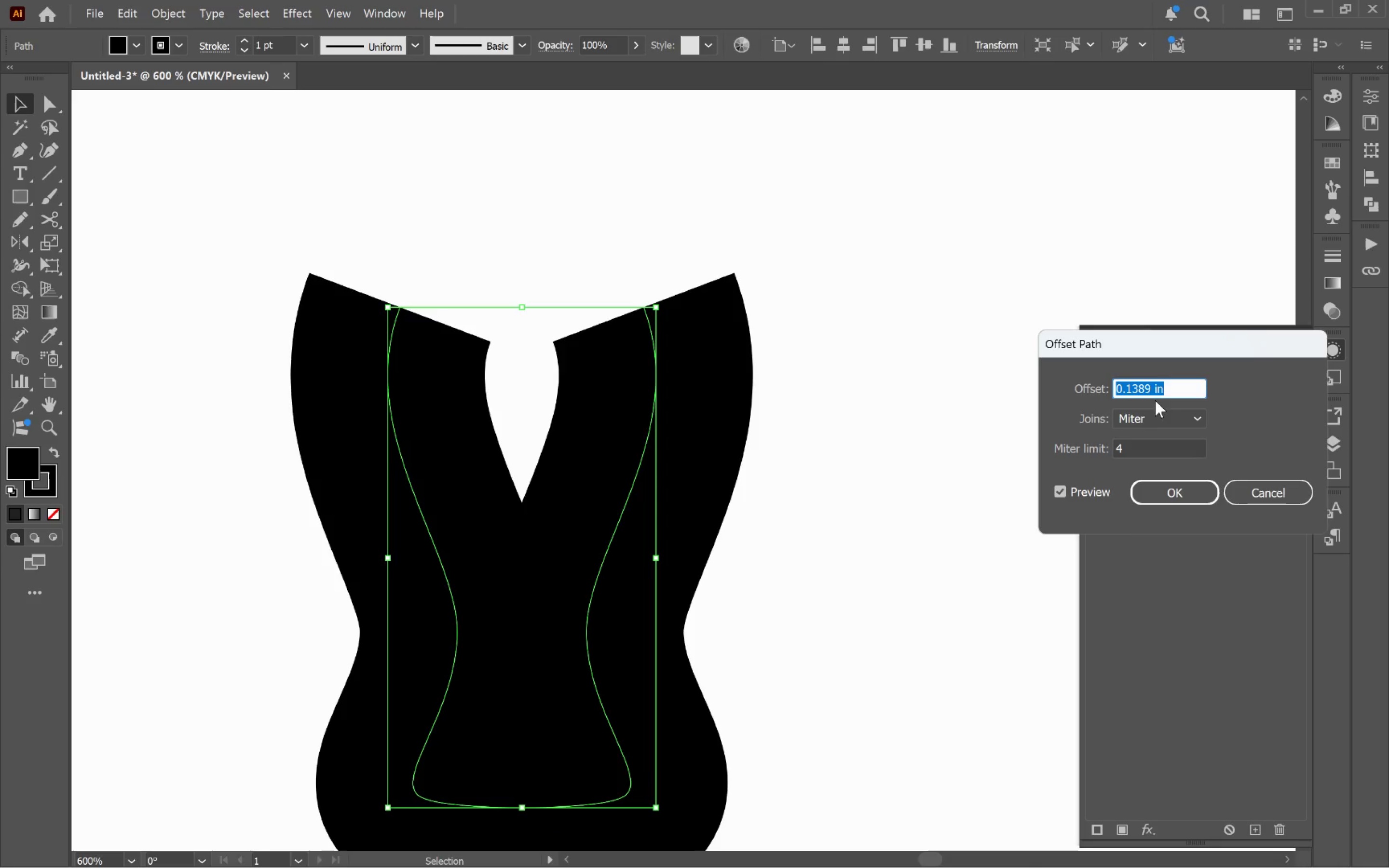 
left_click([1179, 387])
 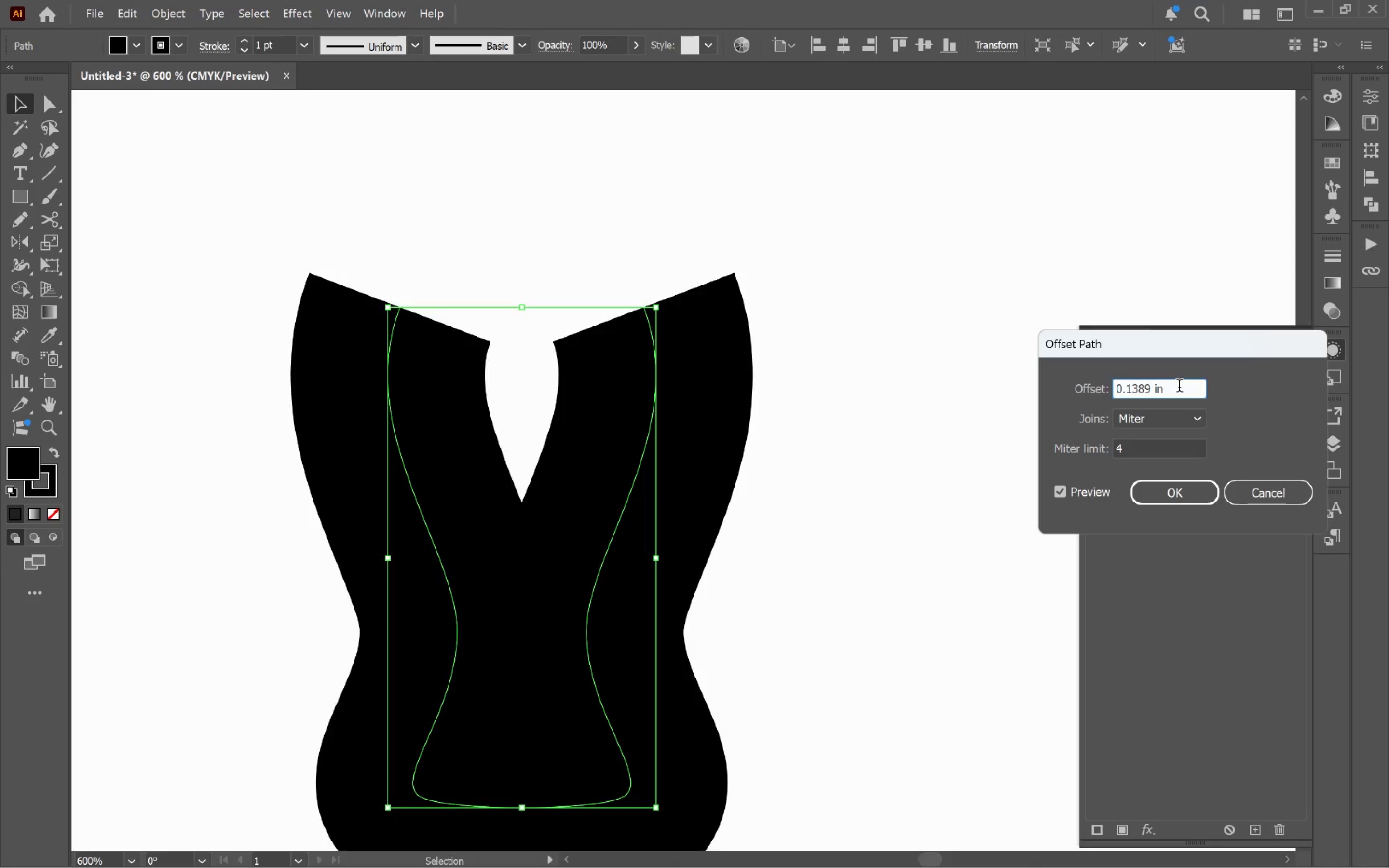 
scroll: coordinate [1179, 387], scroll_direction: down, amount: 2.0
 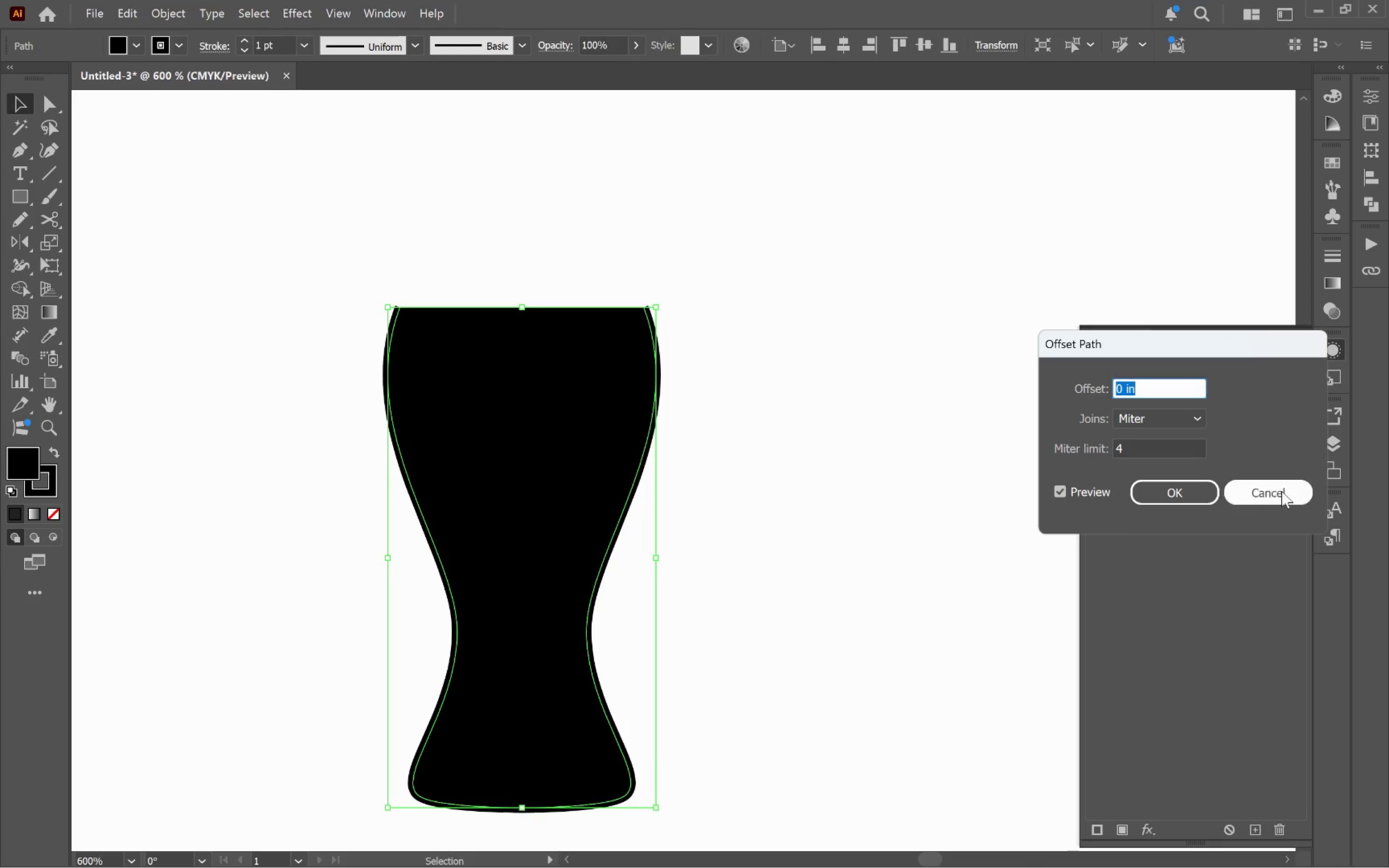 
left_click([1282, 491])
 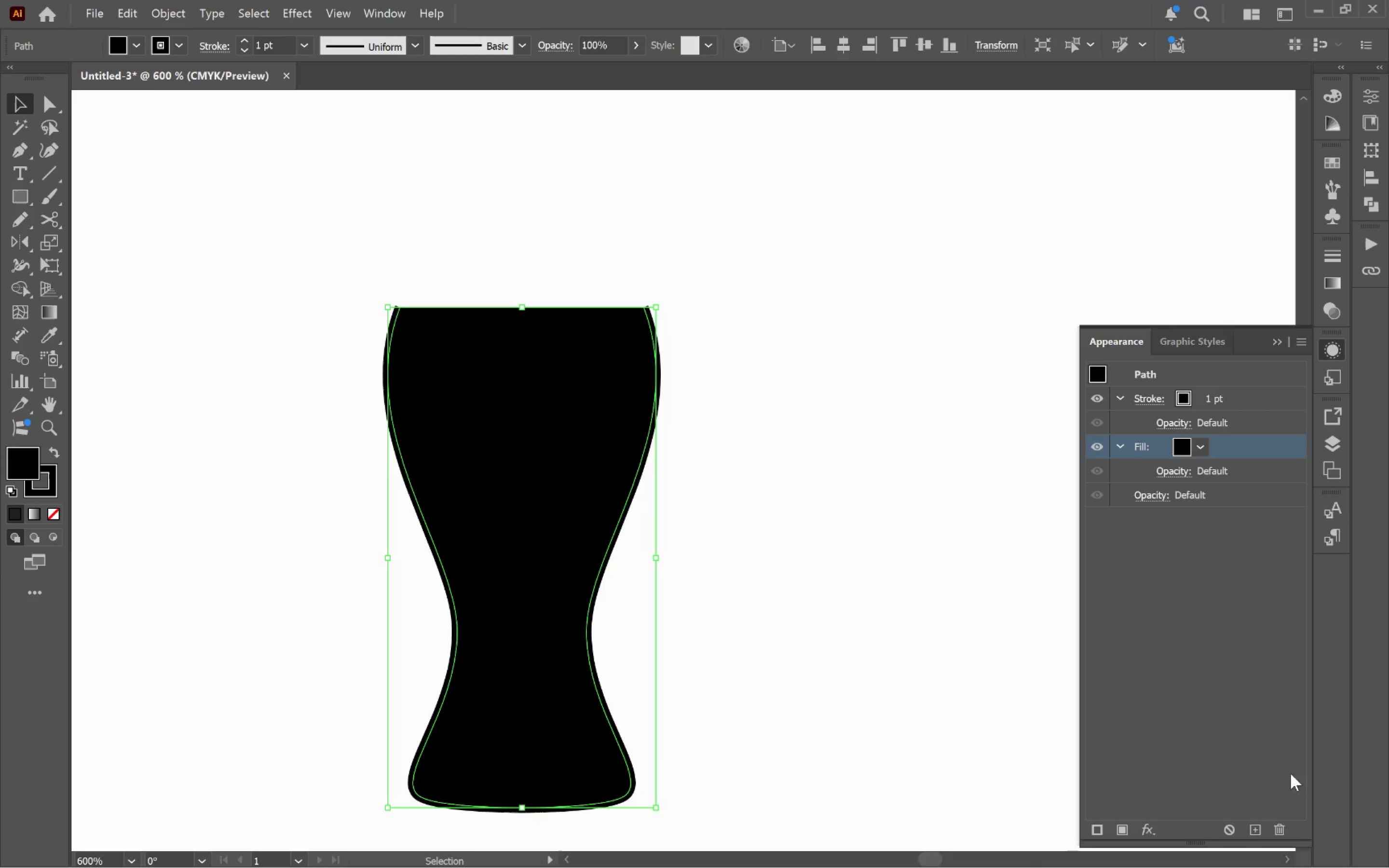 
left_click([1281, 826])
 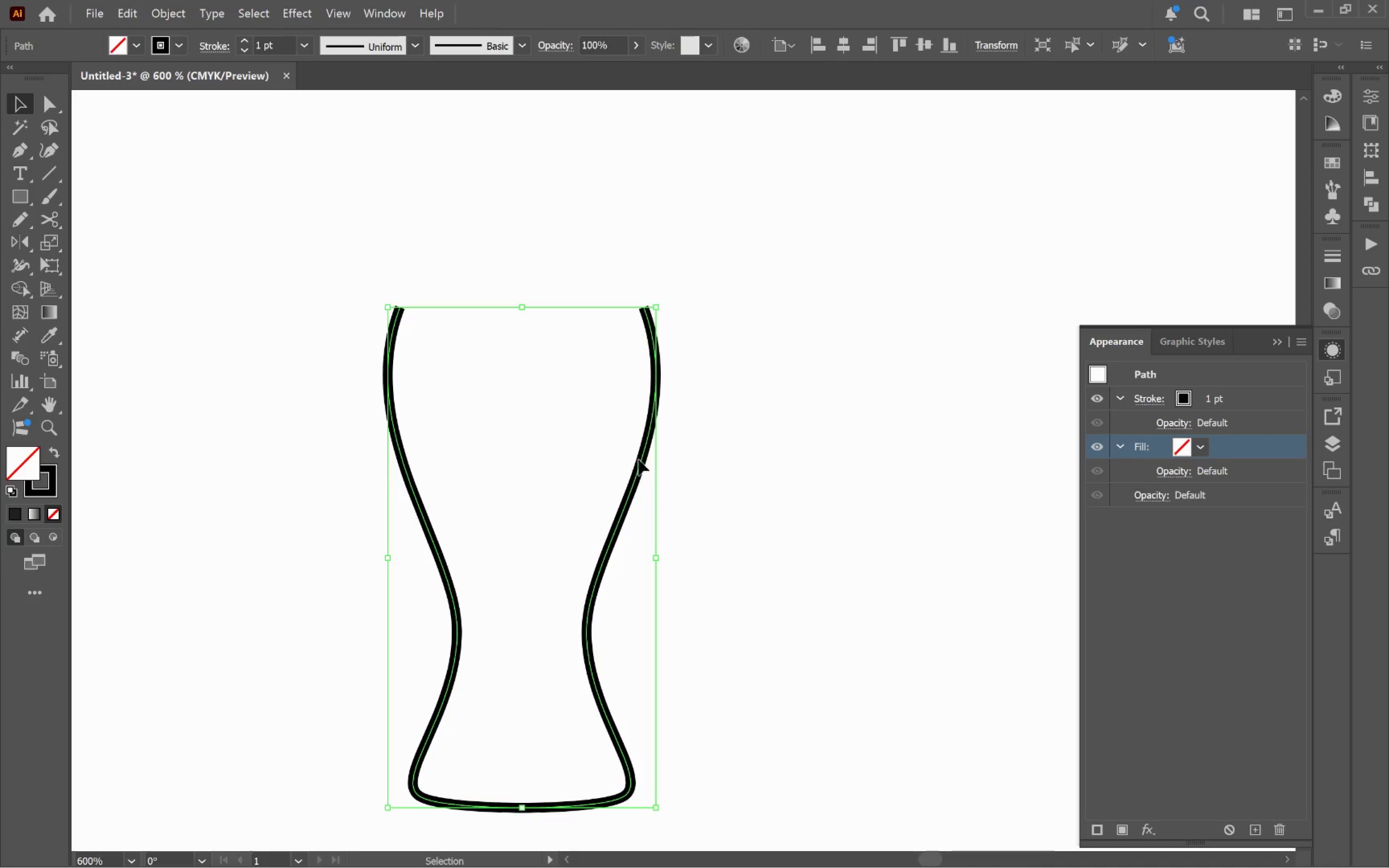 
left_click([794, 461])
 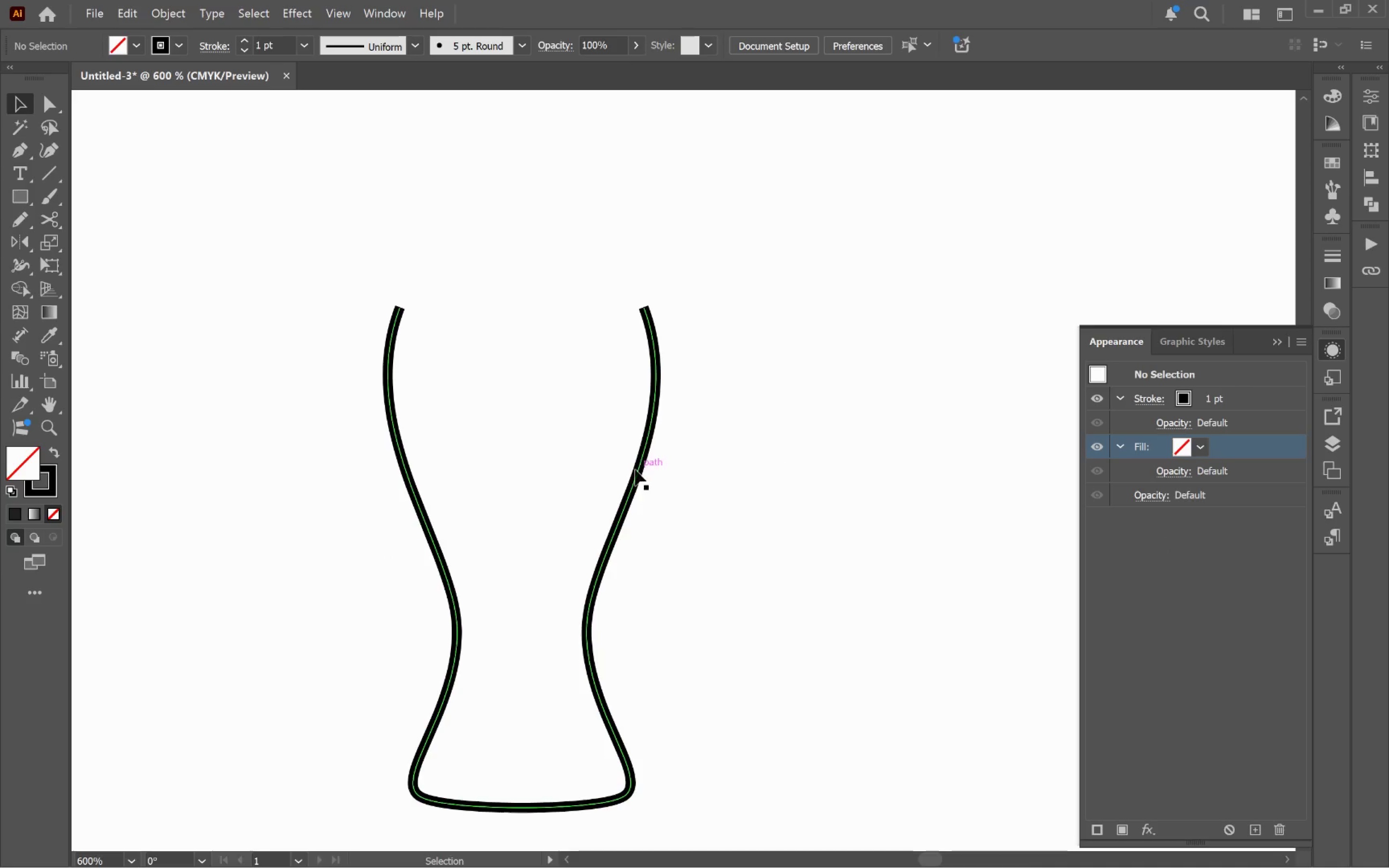 
left_click([634, 470])
 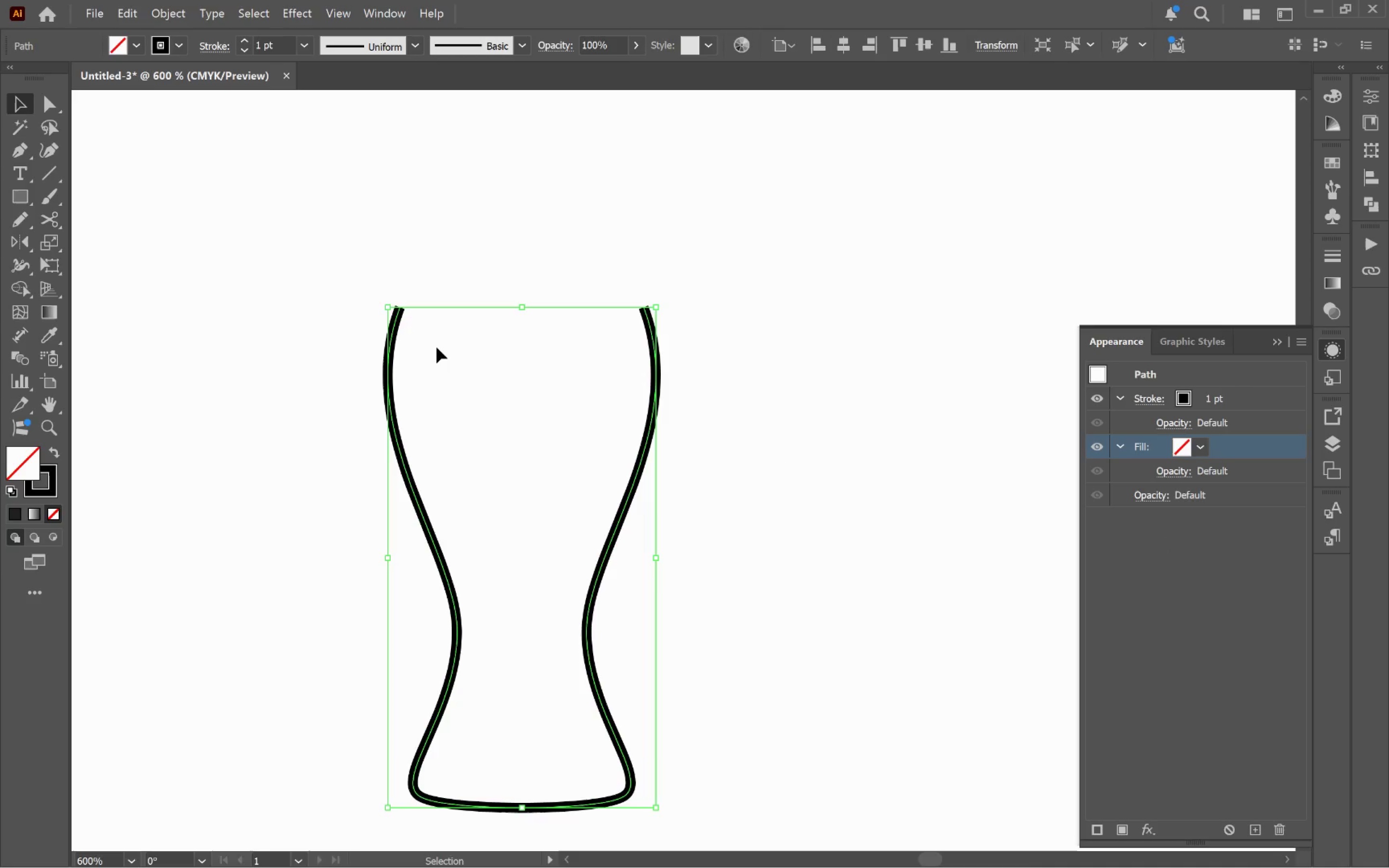 
key(A)
 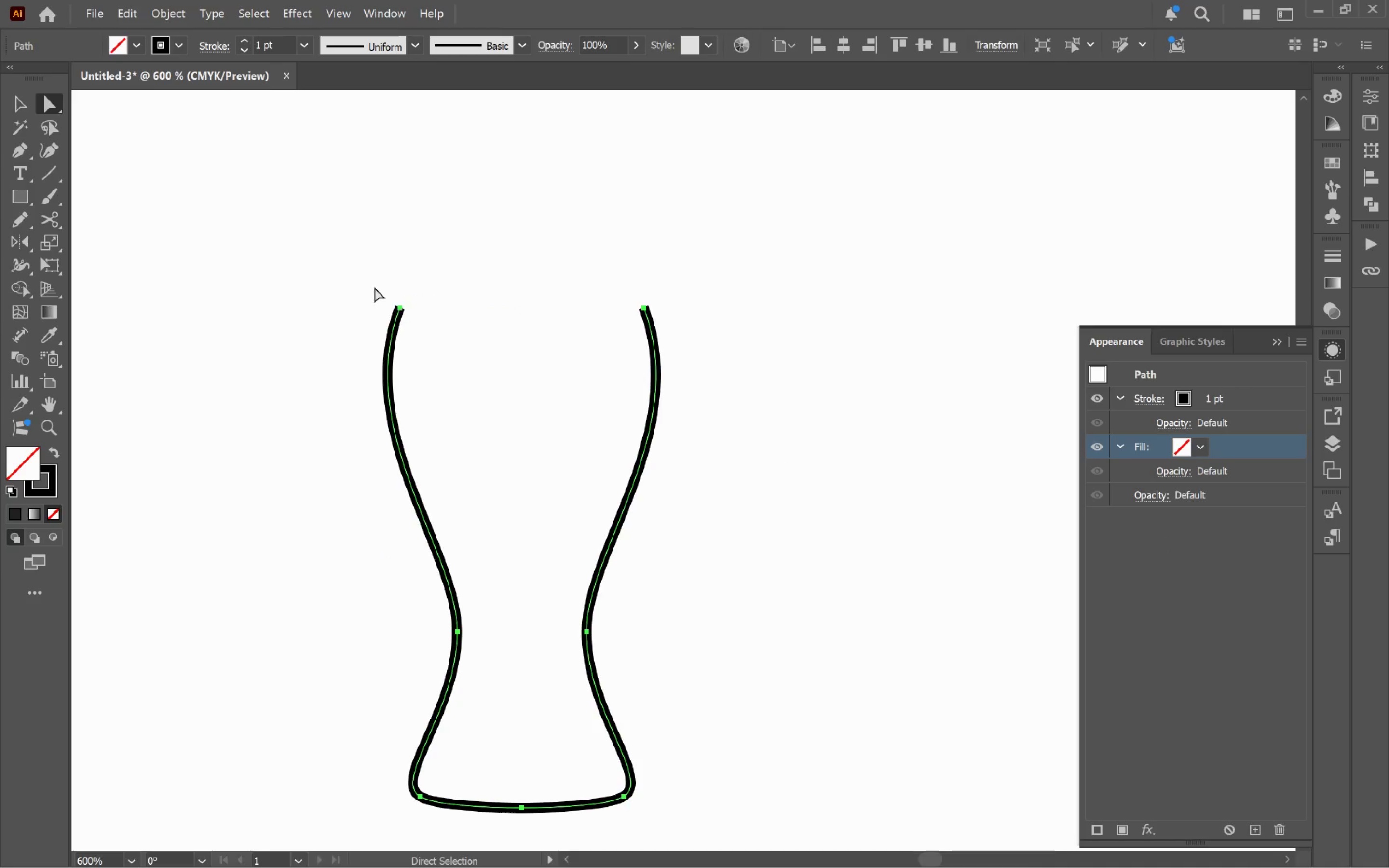 
left_click_drag(start_coordinate=[360, 268], to_coordinate=[683, 334])
 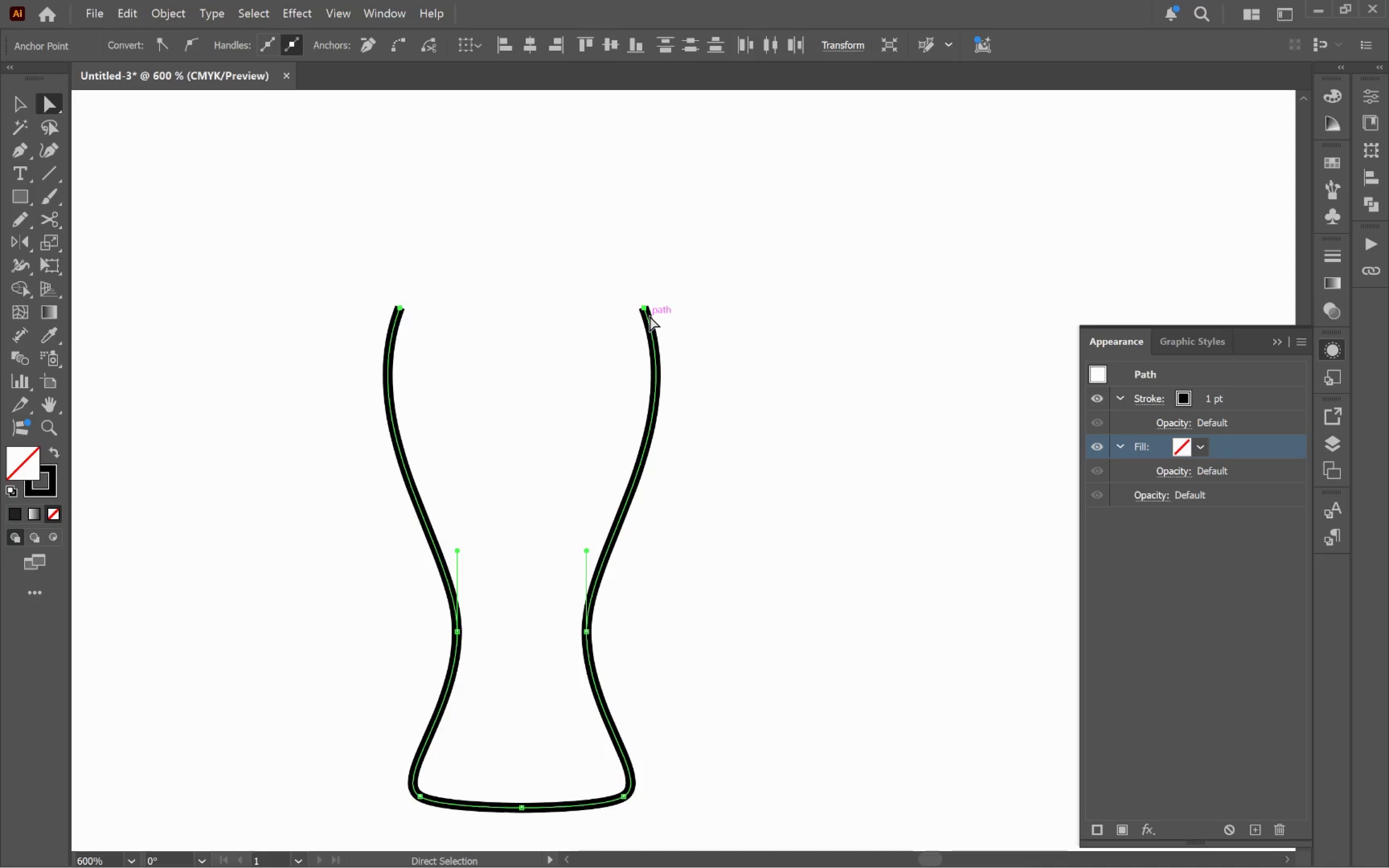 
right_click([650, 316])
 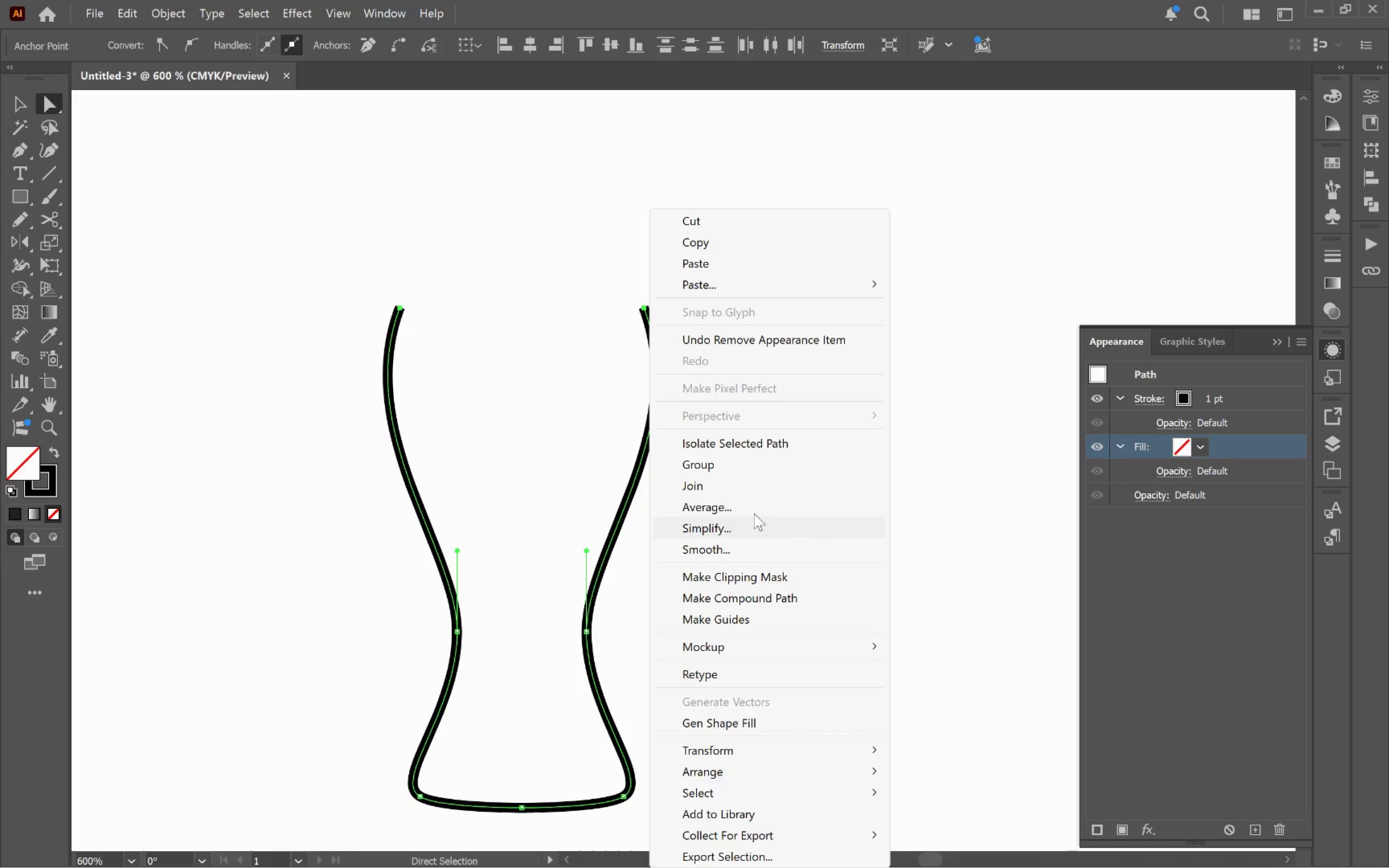 
left_click([737, 487])
 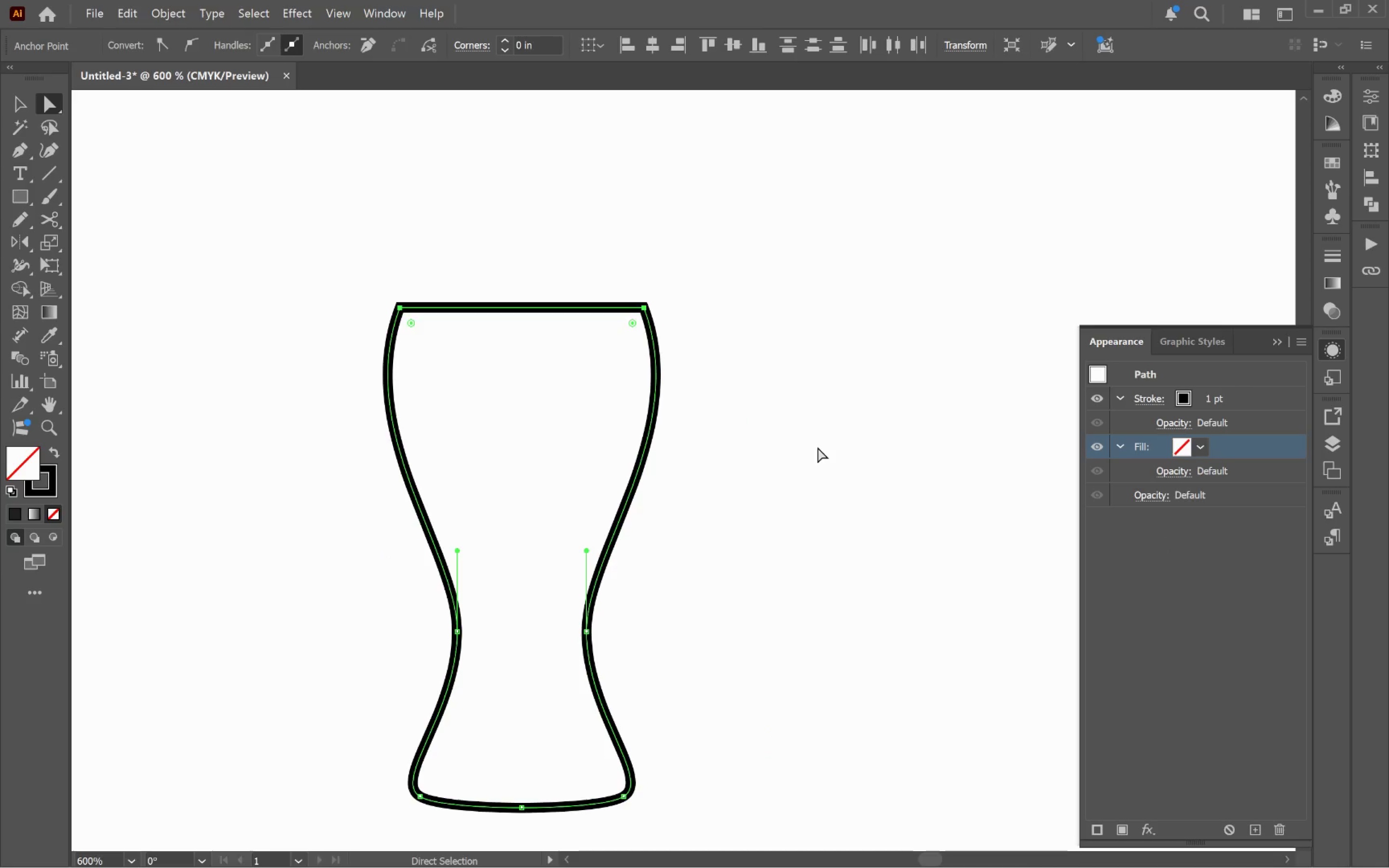 
left_click_drag(start_coordinate=[818, 447], to_coordinate=[823, 447])
 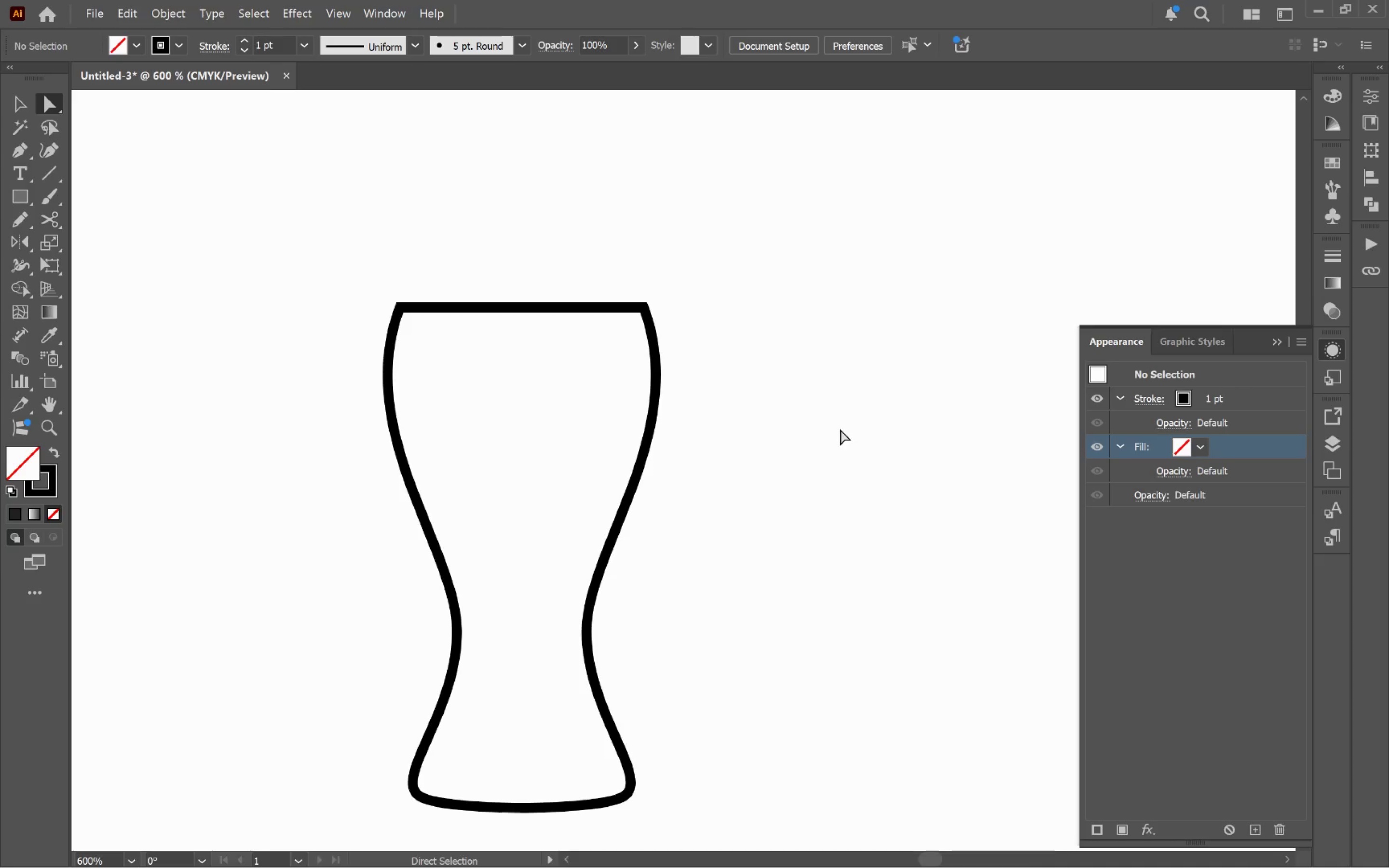 
key(A)
 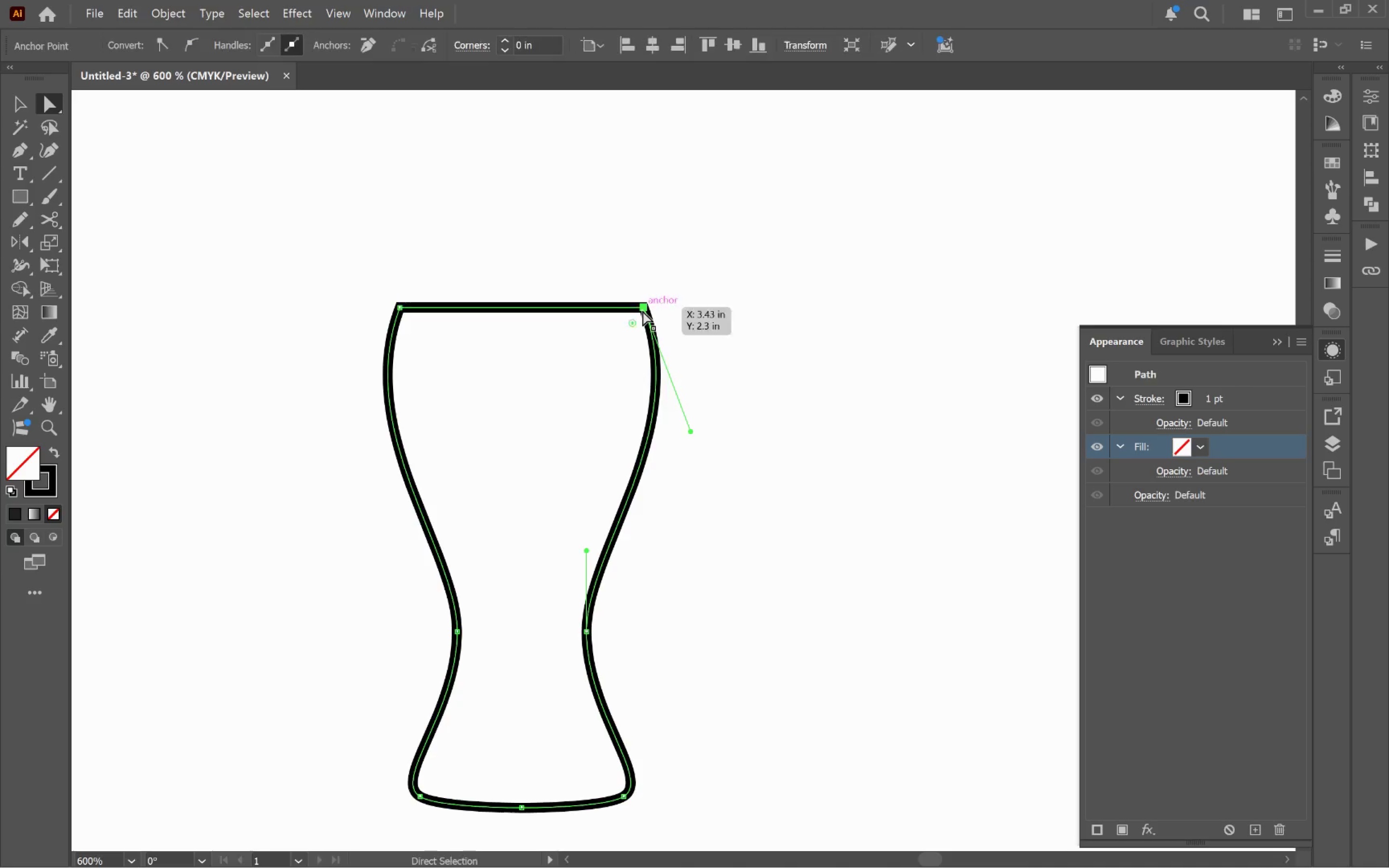 
hold_key(key=ShiftLeft, duration=1.1)
left_click([399, 307])
 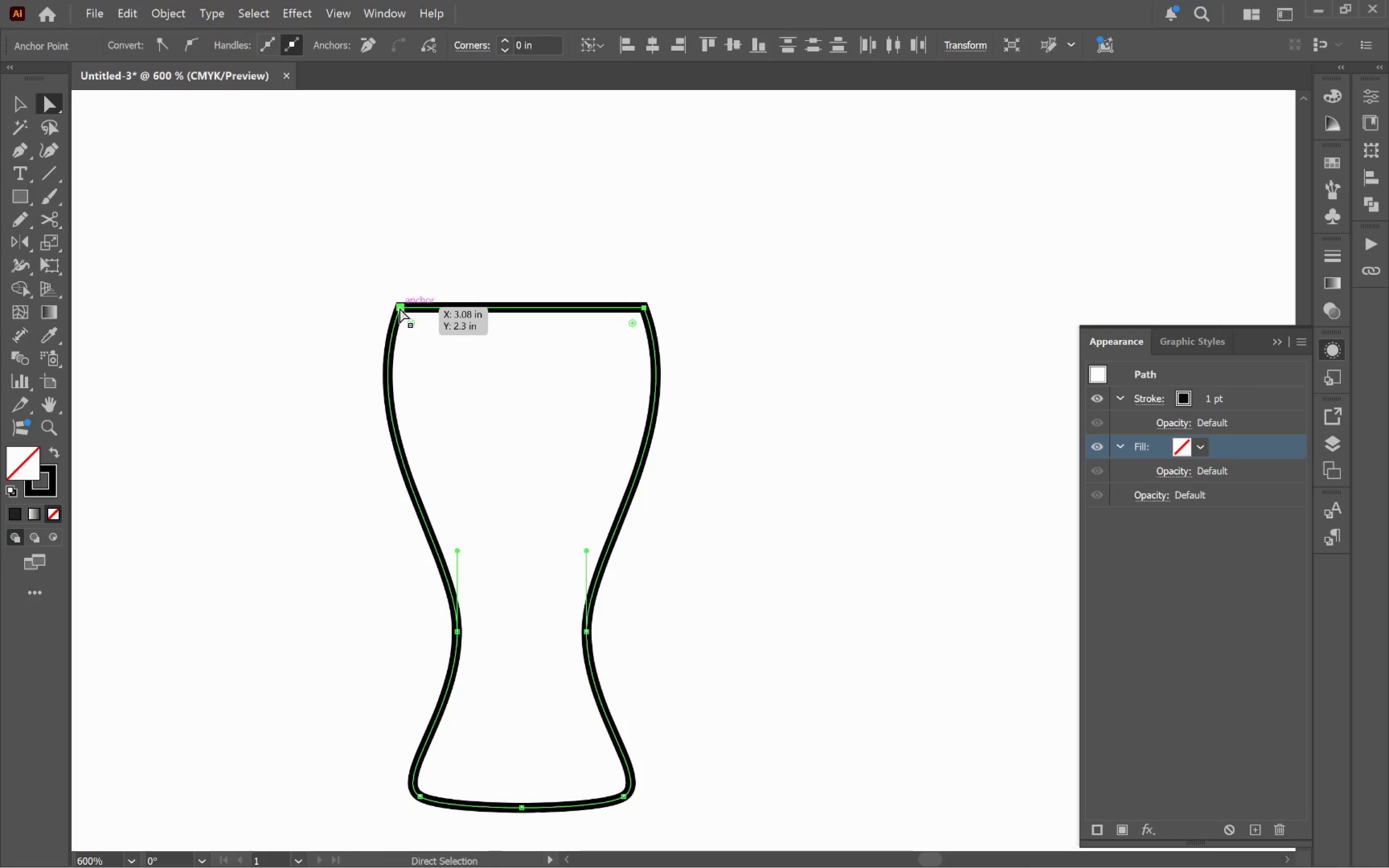 
hold_key(key=AltLeft, duration=0.63)
scroll: coordinate [414, 323], scroll_direction: up, amount: 6.0
 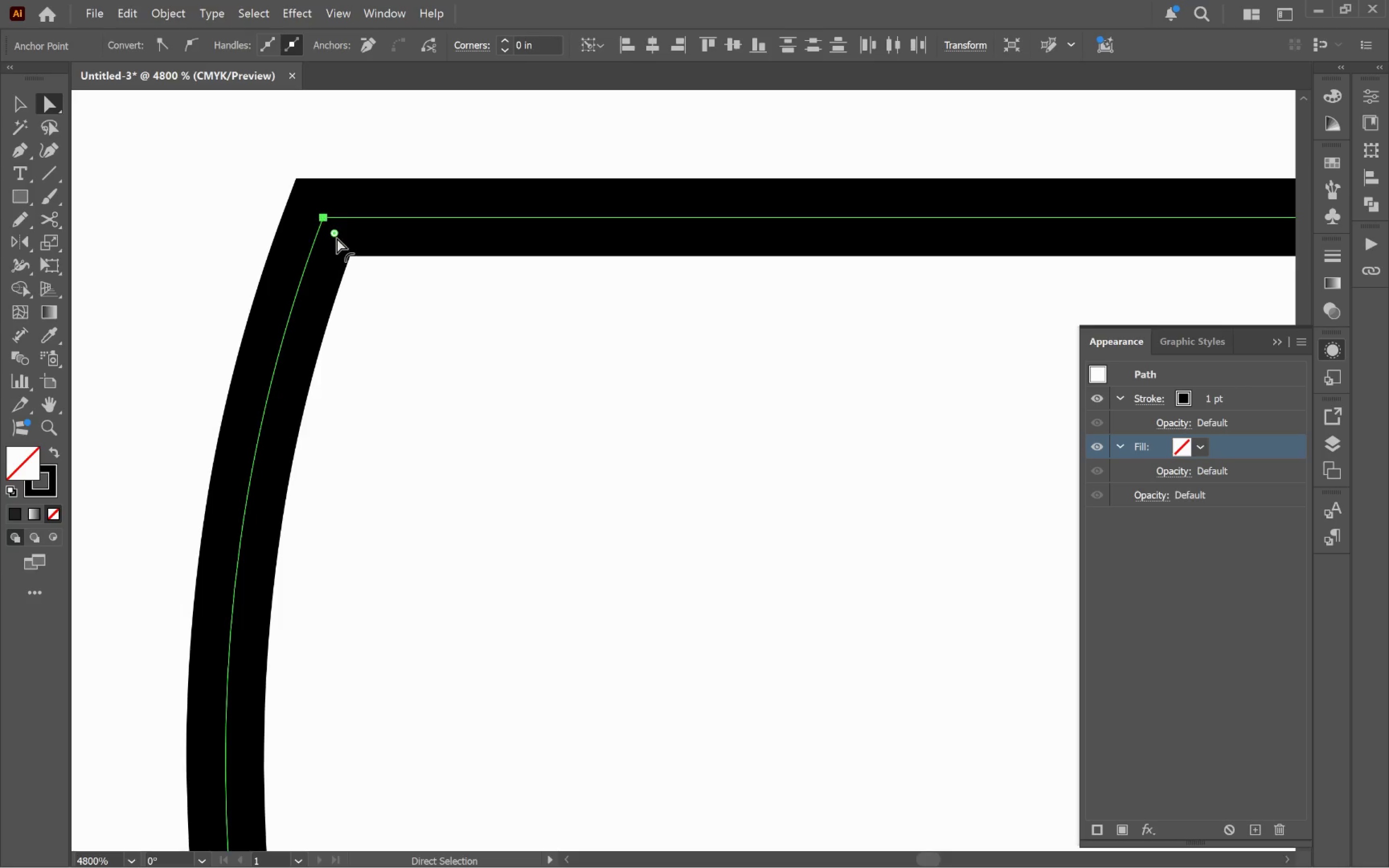 
left_click_drag(start_coordinate=[338, 237], to_coordinate=[355, 262])
 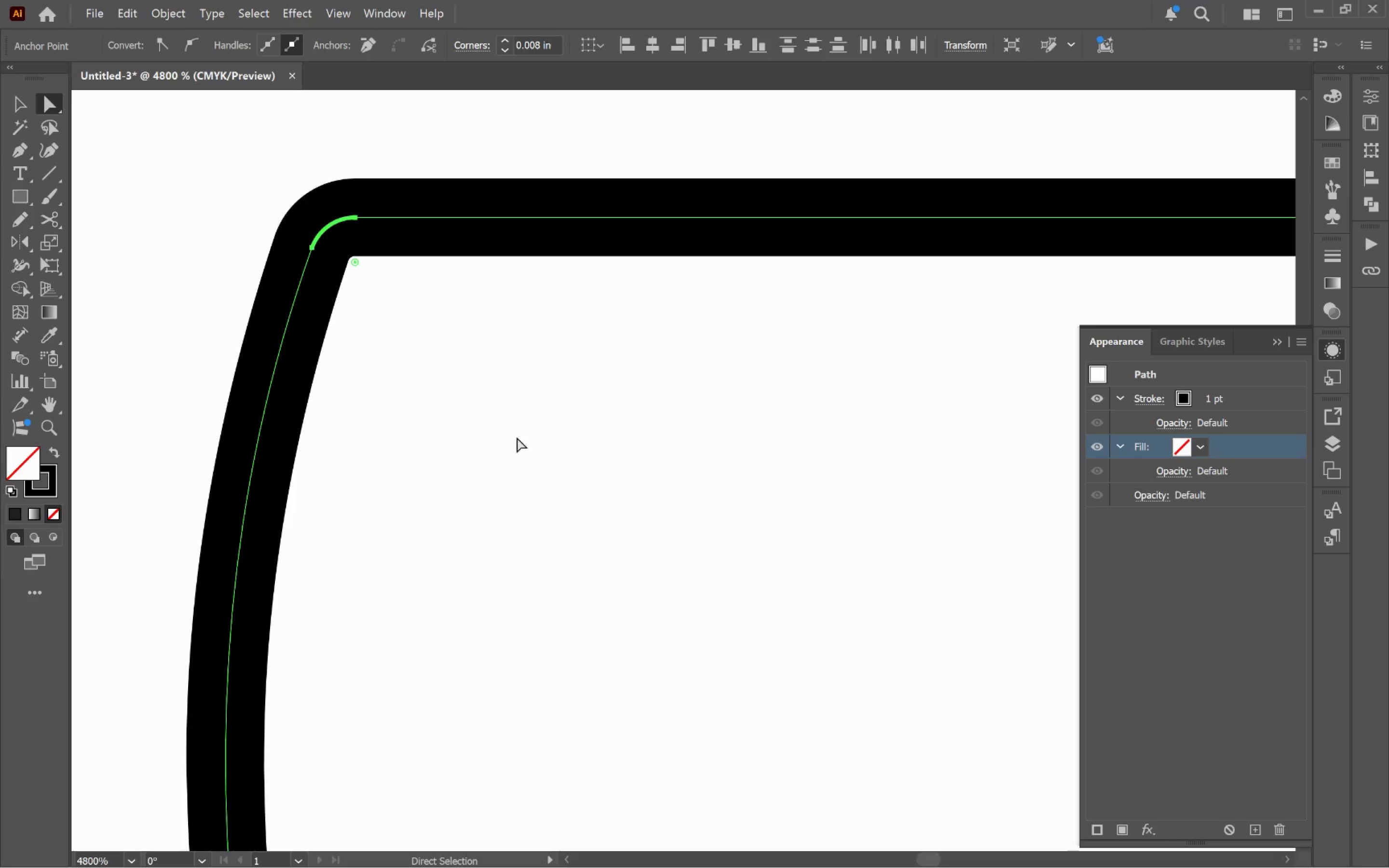 
hold_key(key=AltLeft, duration=0.93)
 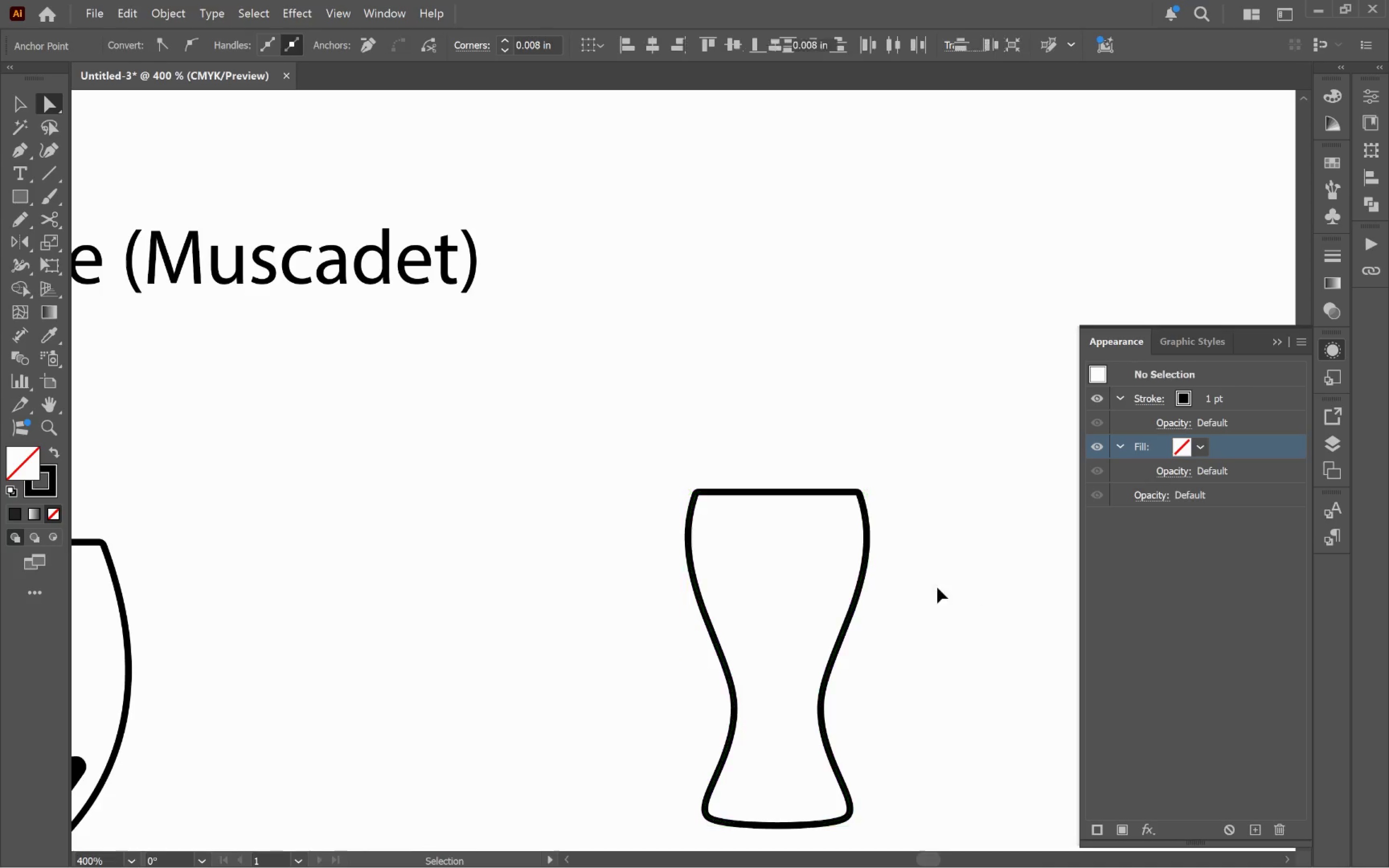 
hold_key(key=ControlLeft, duration=0.34)
left_click_drag(start_coordinate=[980, 588], to_coordinate=[977, 589])
 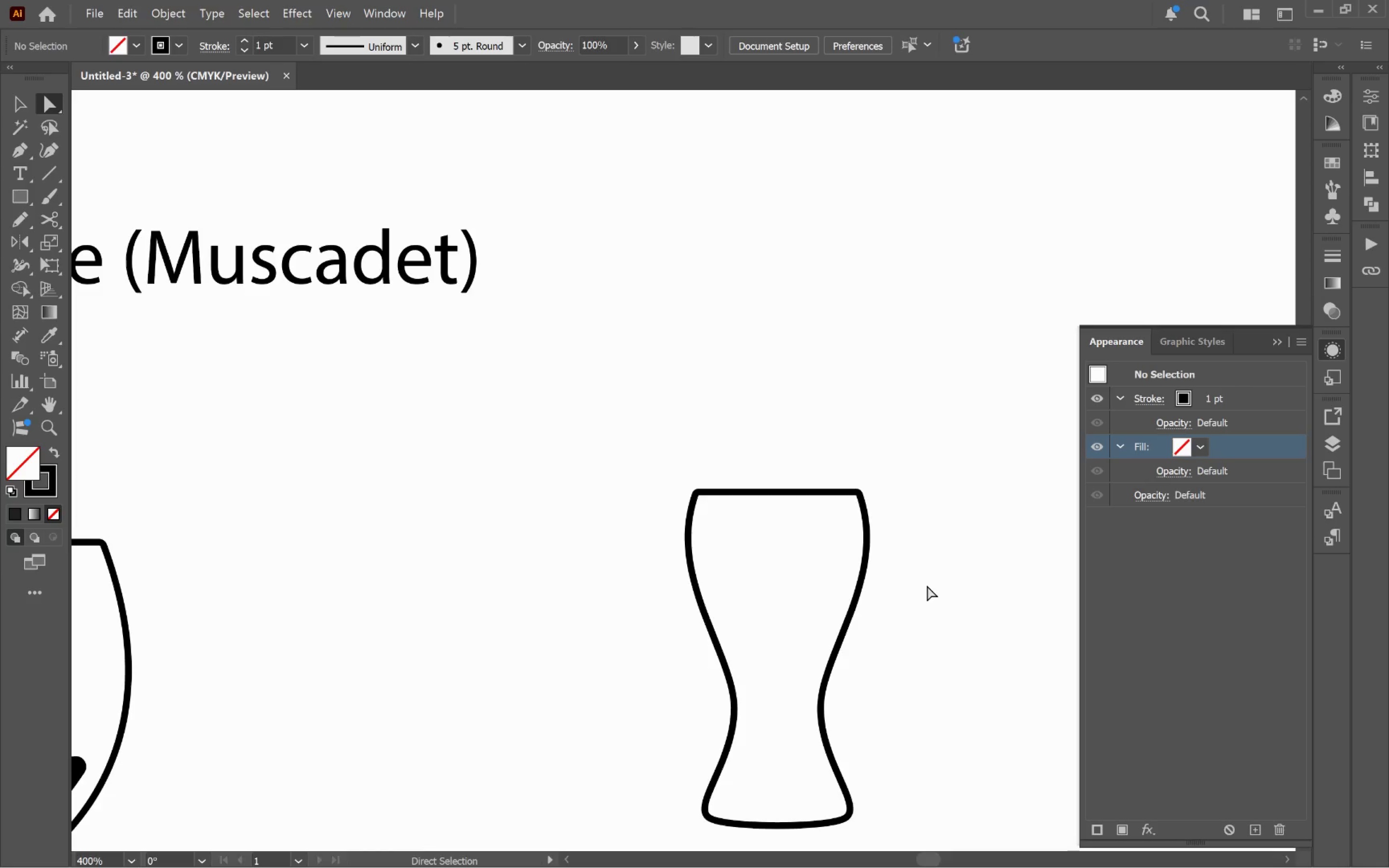 
scroll: coordinate [738, 517], scroll_direction: down, amount: 7.0
 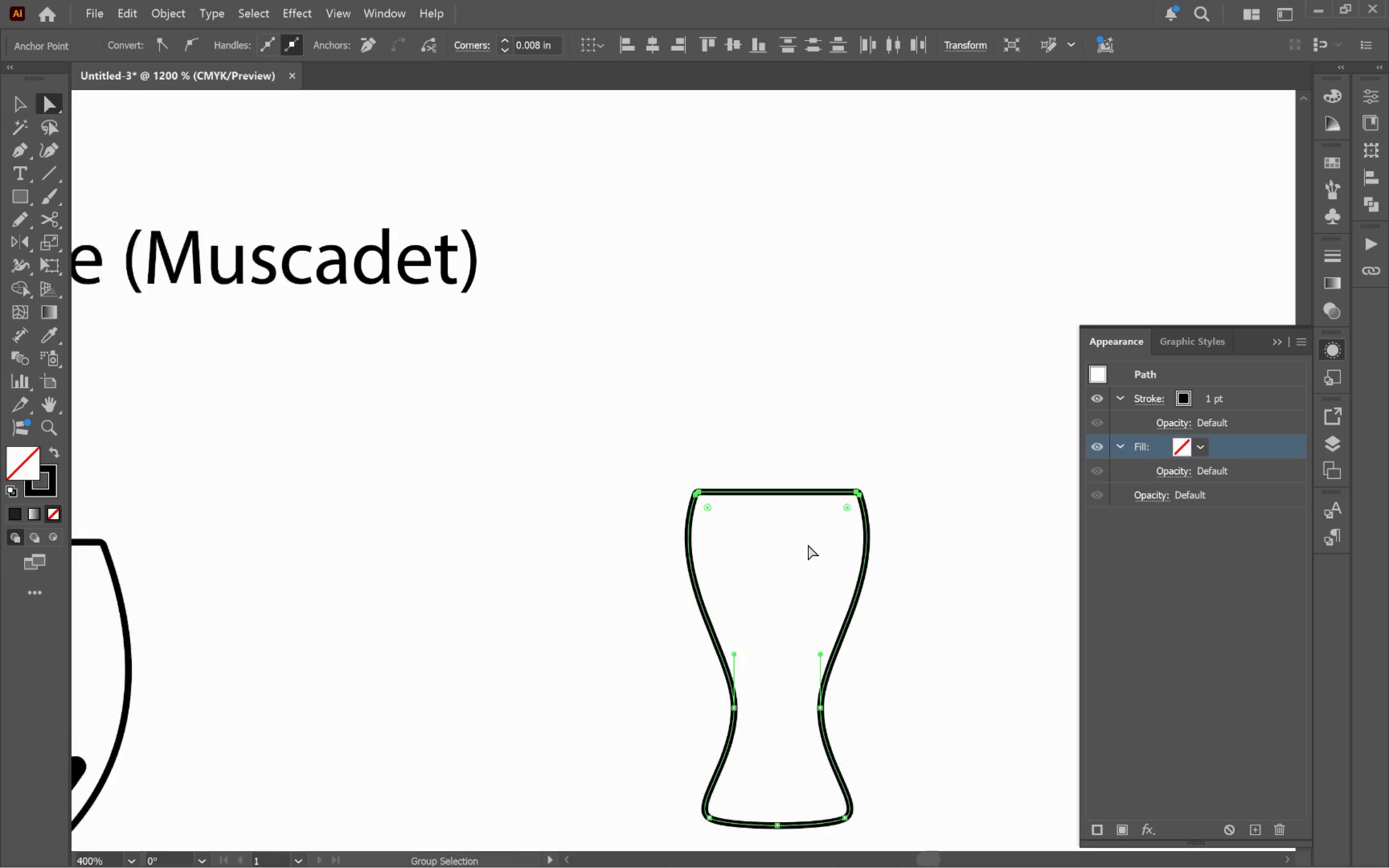 
hold_key(key=Space, duration=1.02)
 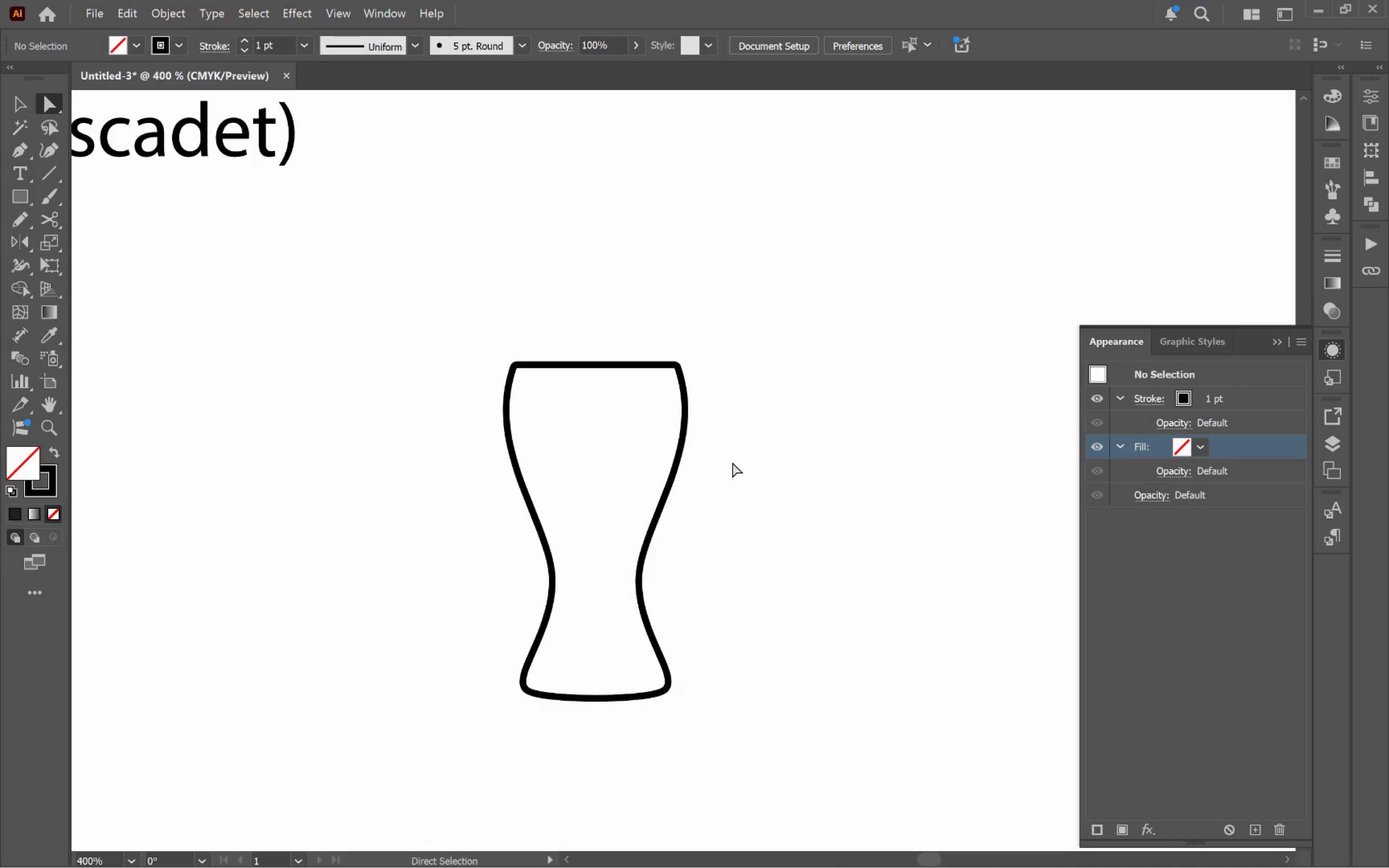 
left_click_drag(start_coordinate=[915, 590], to_coordinate=[732, 462])
 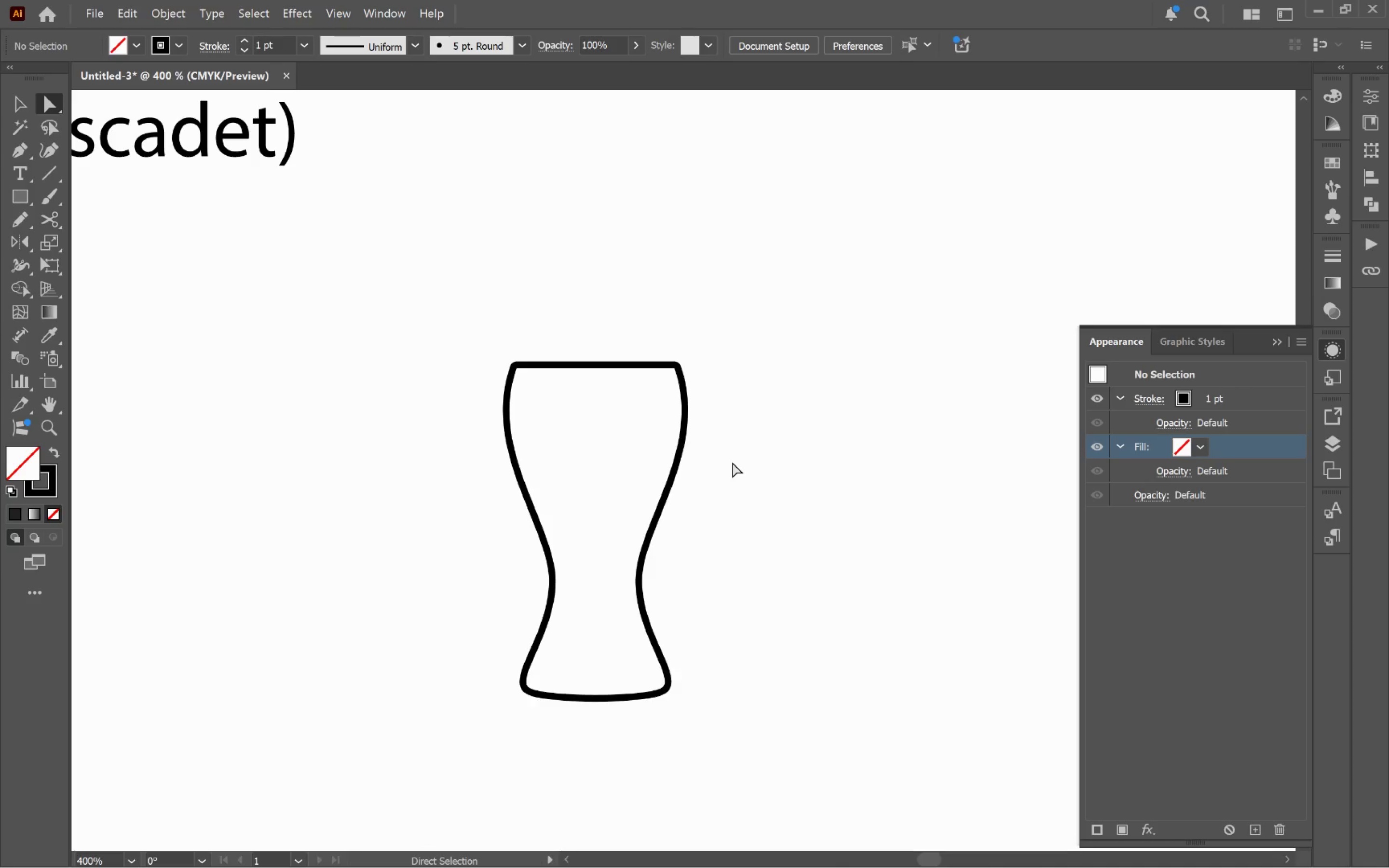 
key(V)
 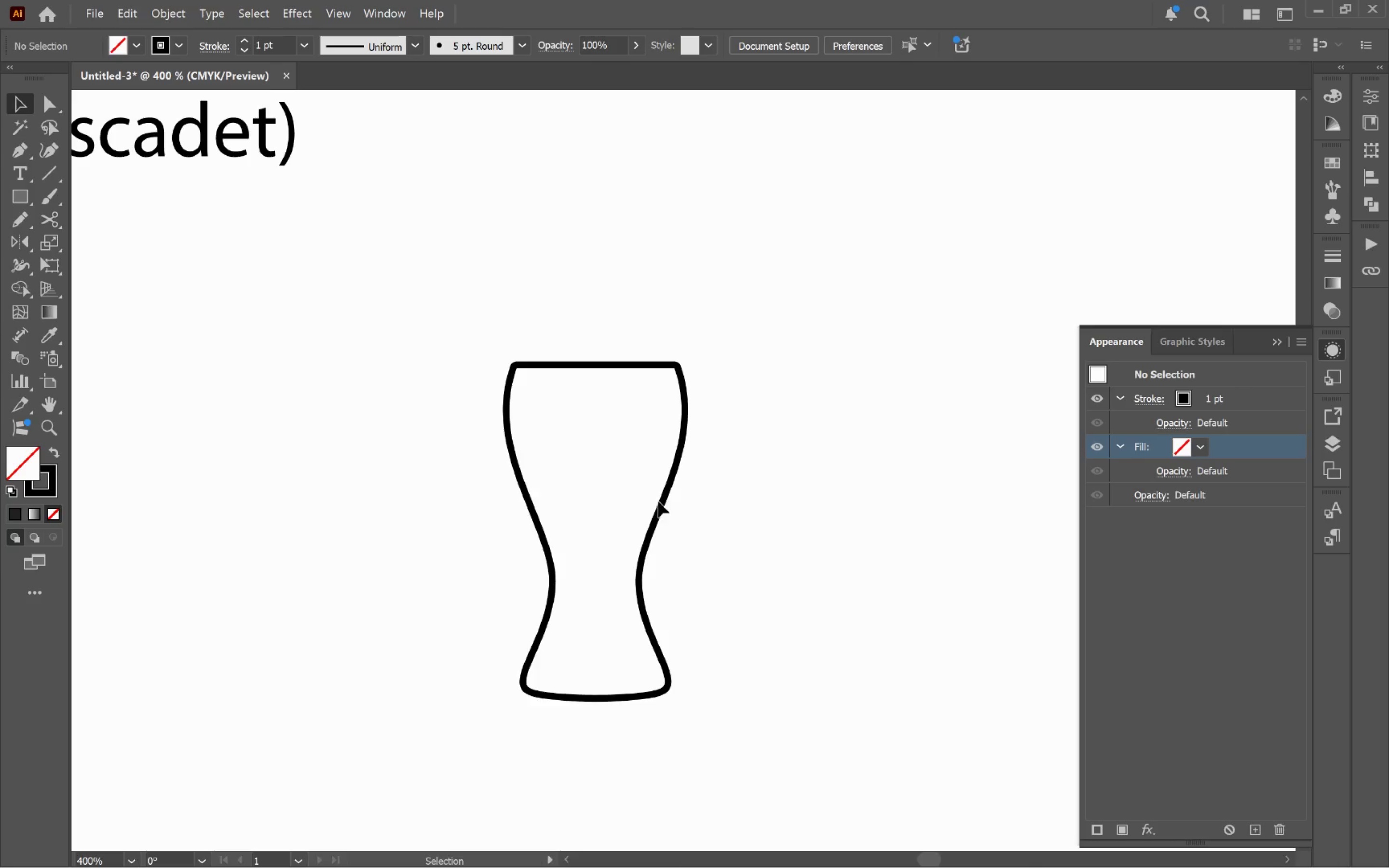 
left_click([665, 505])
 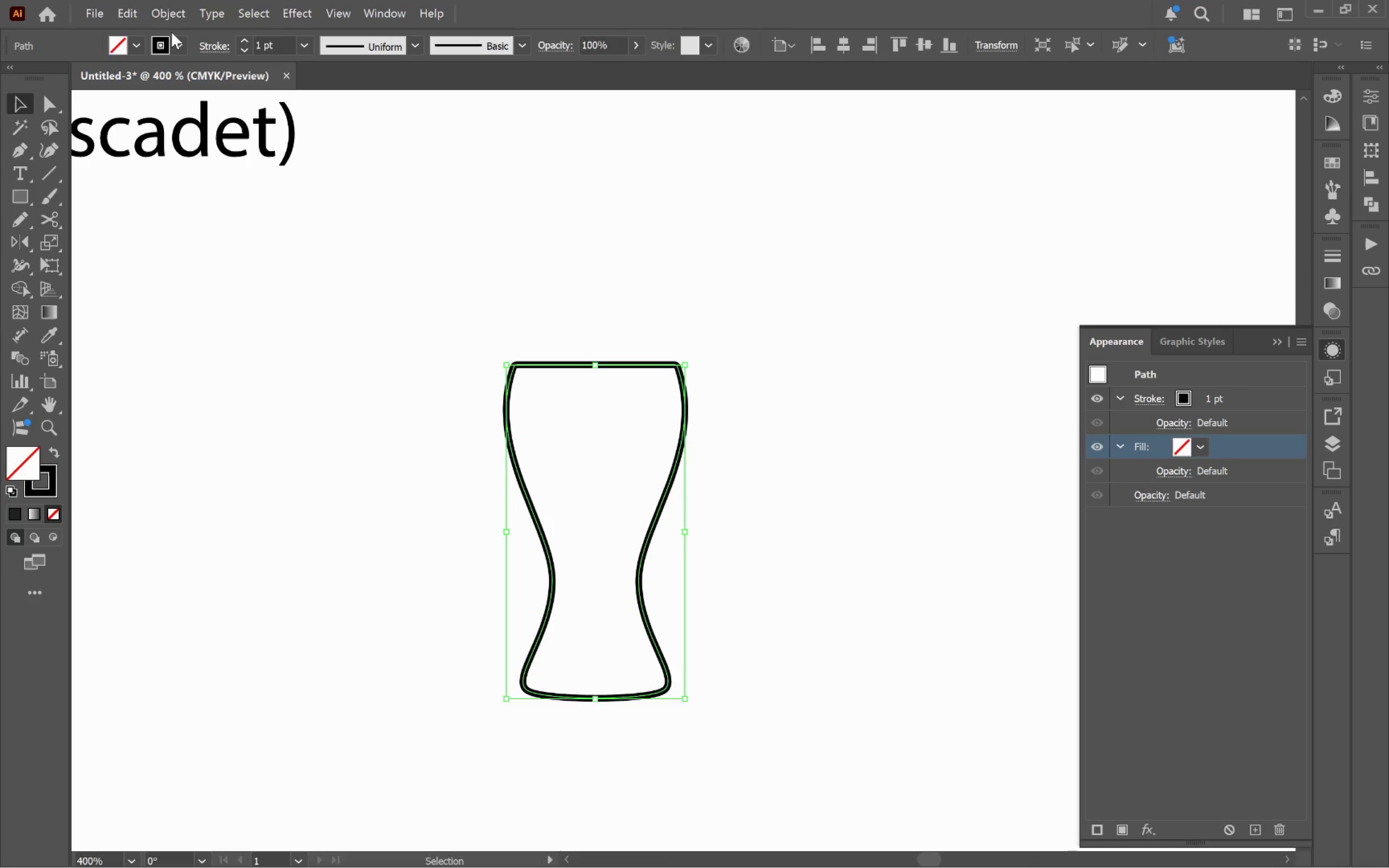 
left_click([168, 23])
 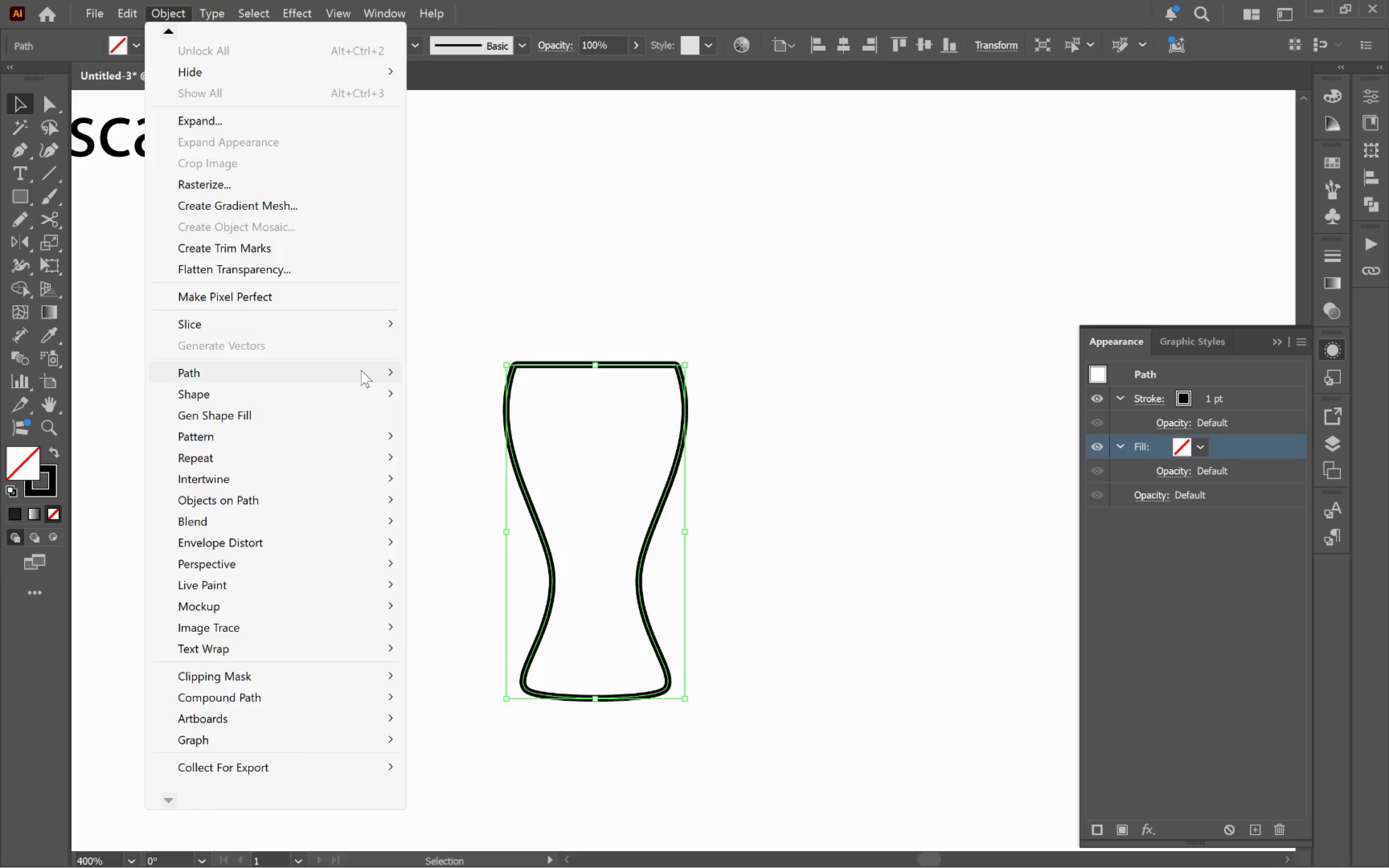 
wait(5.09)
 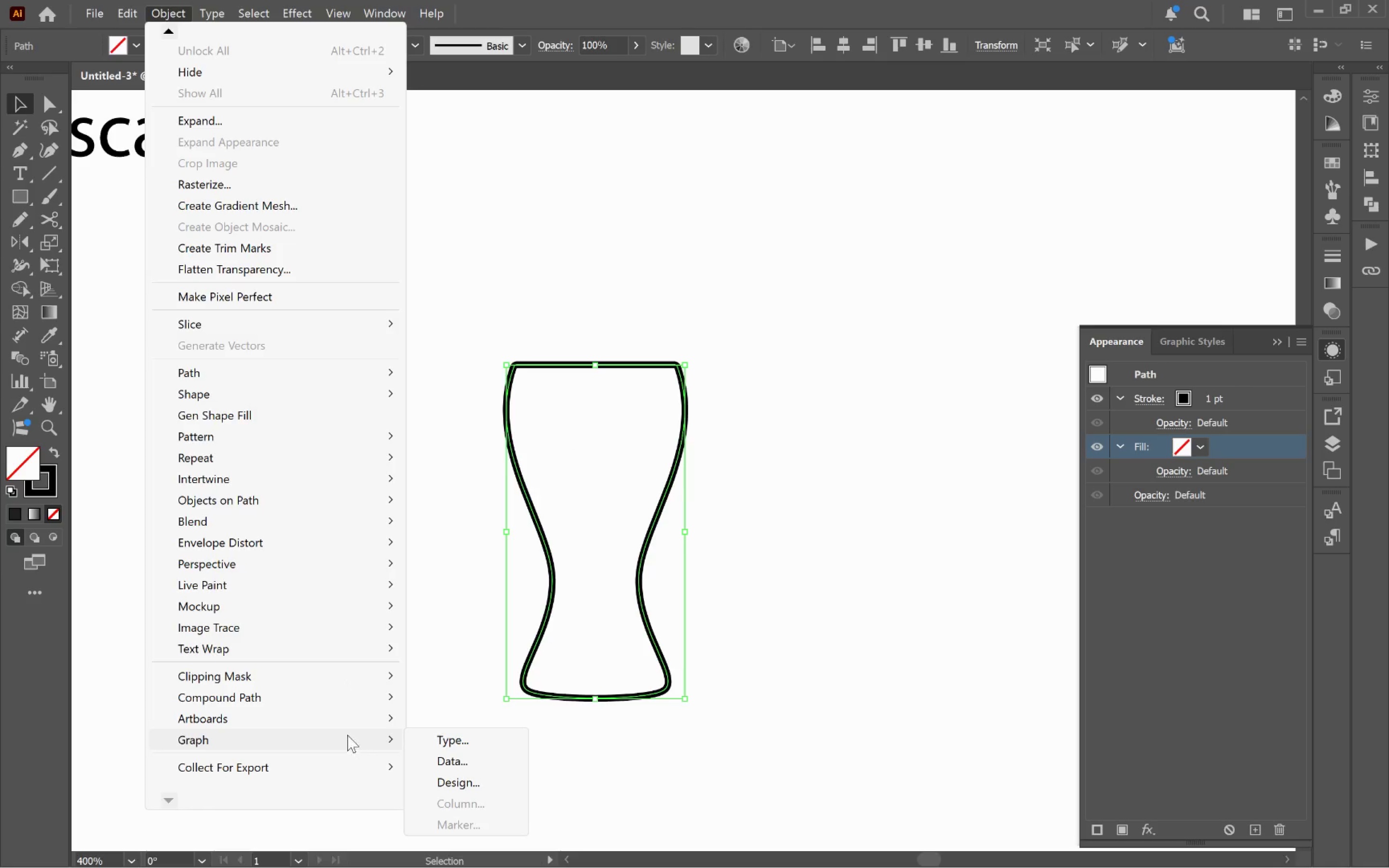 
left_click([508, 438])
 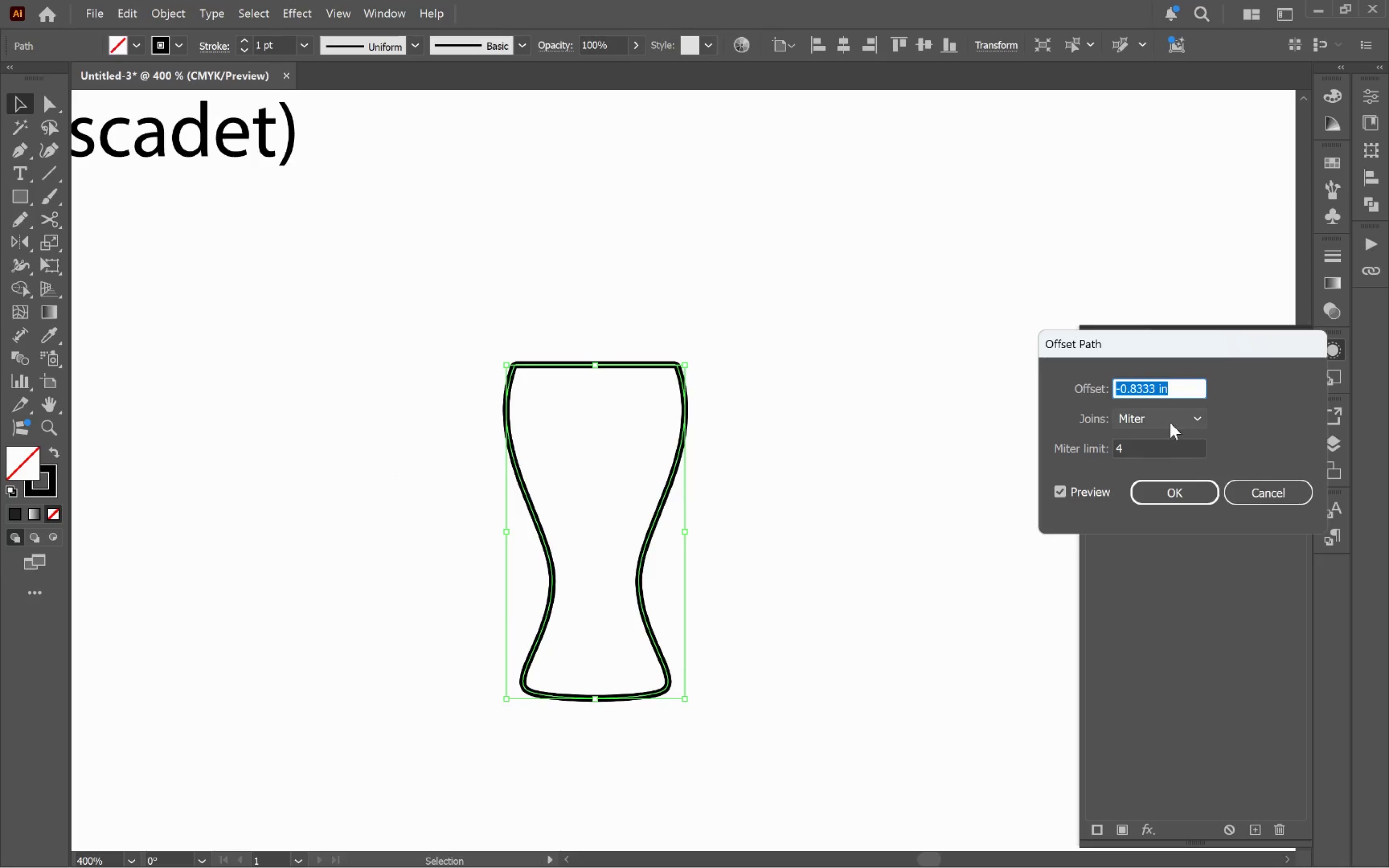 
left_click([1176, 394])
 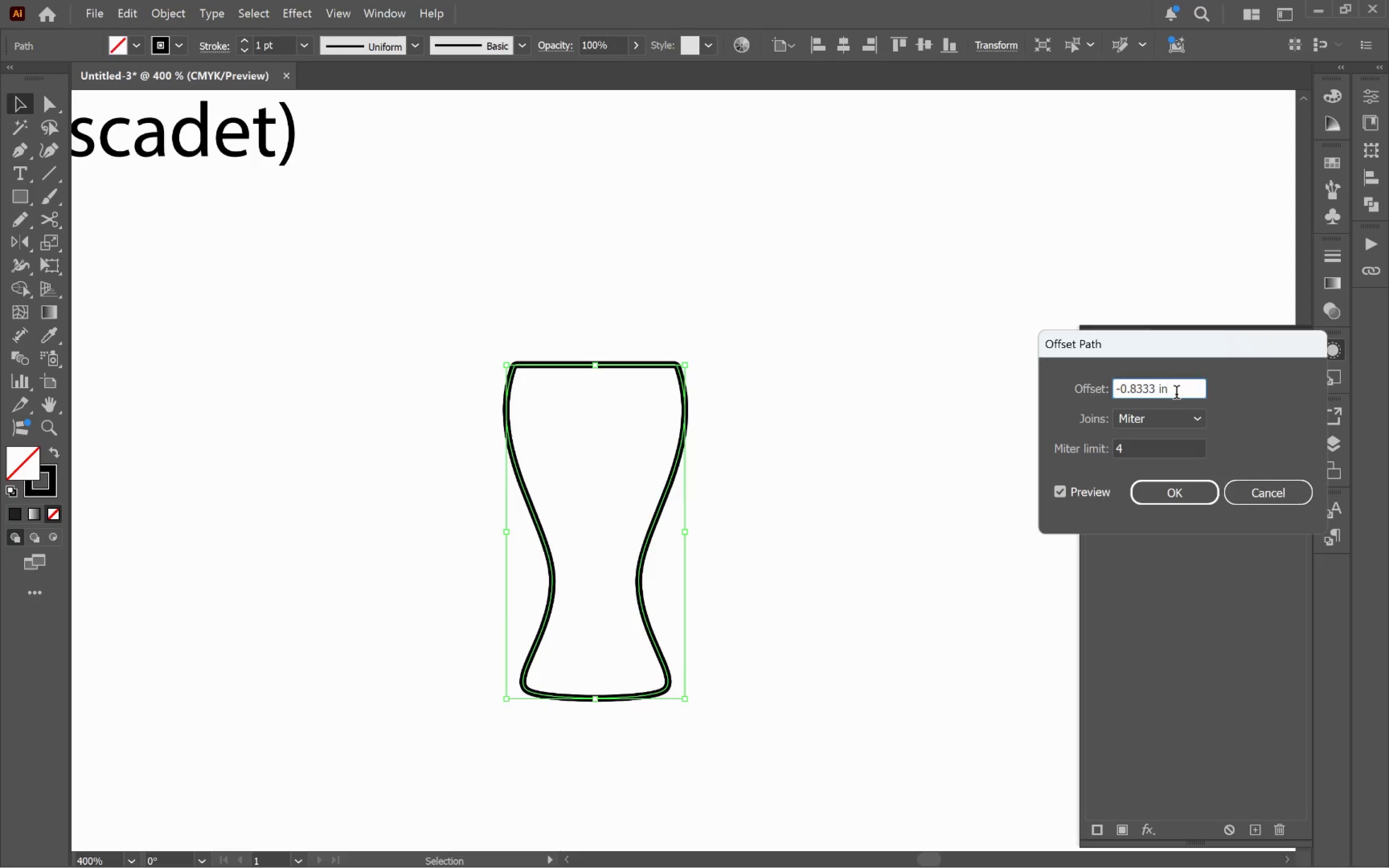 
scroll: coordinate [1176, 394], scroll_direction: down, amount: 6.0
 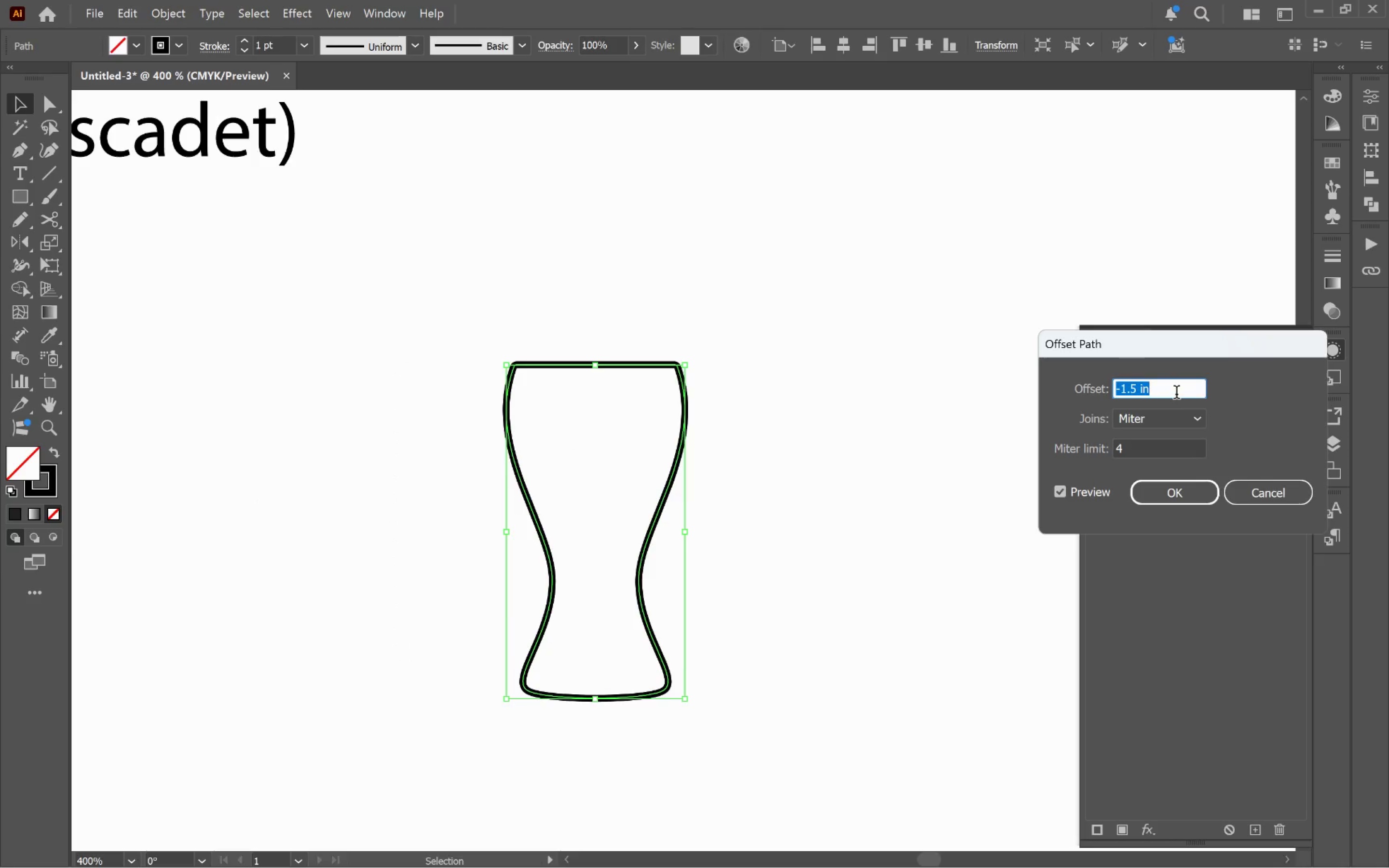 
scroll: coordinate [1176, 393], scroll_direction: up, amount: 12.0
 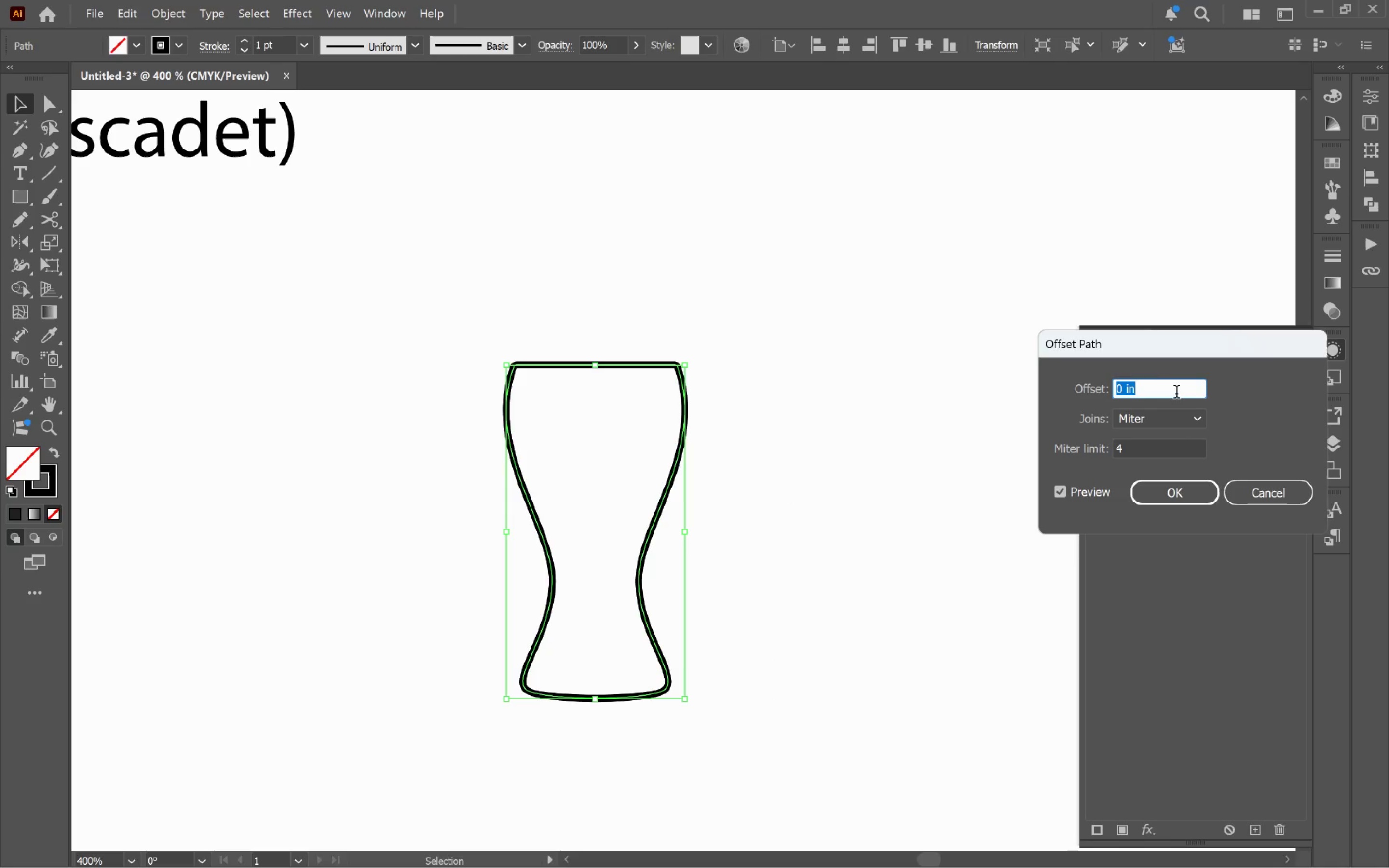 
scroll: coordinate [1176, 393], scroll_direction: down, amount: 1.0
 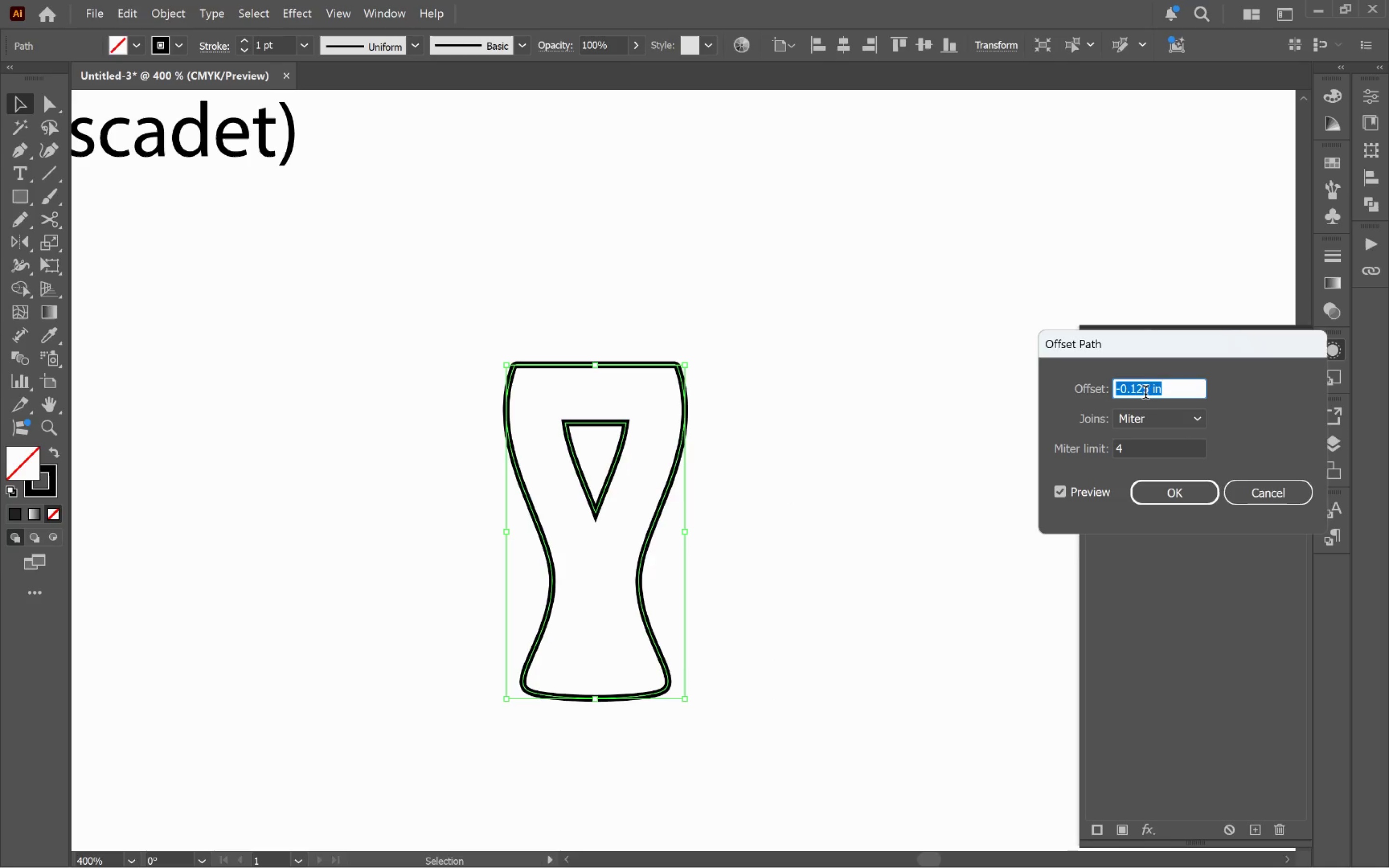 
left_click([1149, 389])
 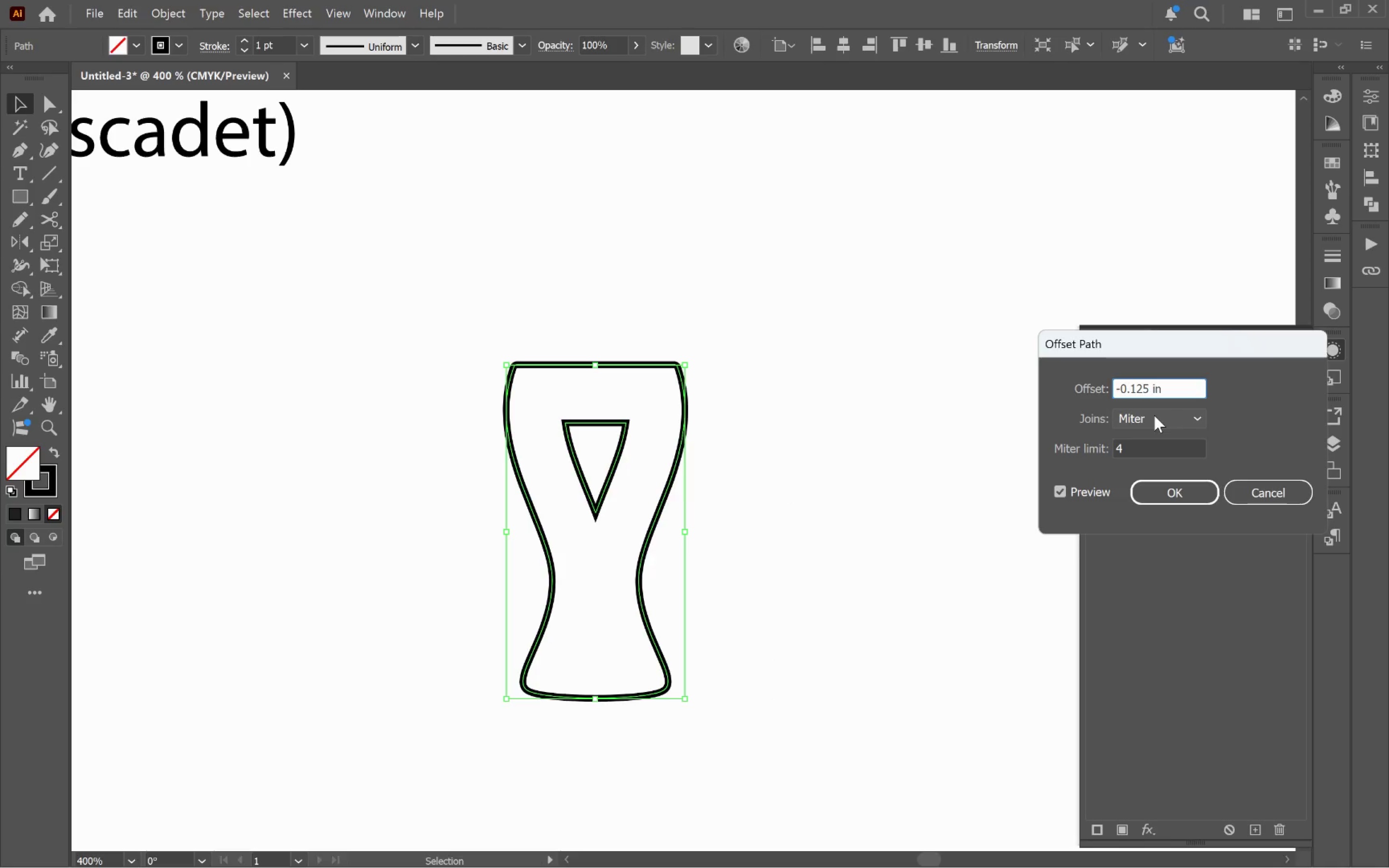 
key(Backspace)
key(Backspace)
key(Backspace)
type(01)
key(Tab)
 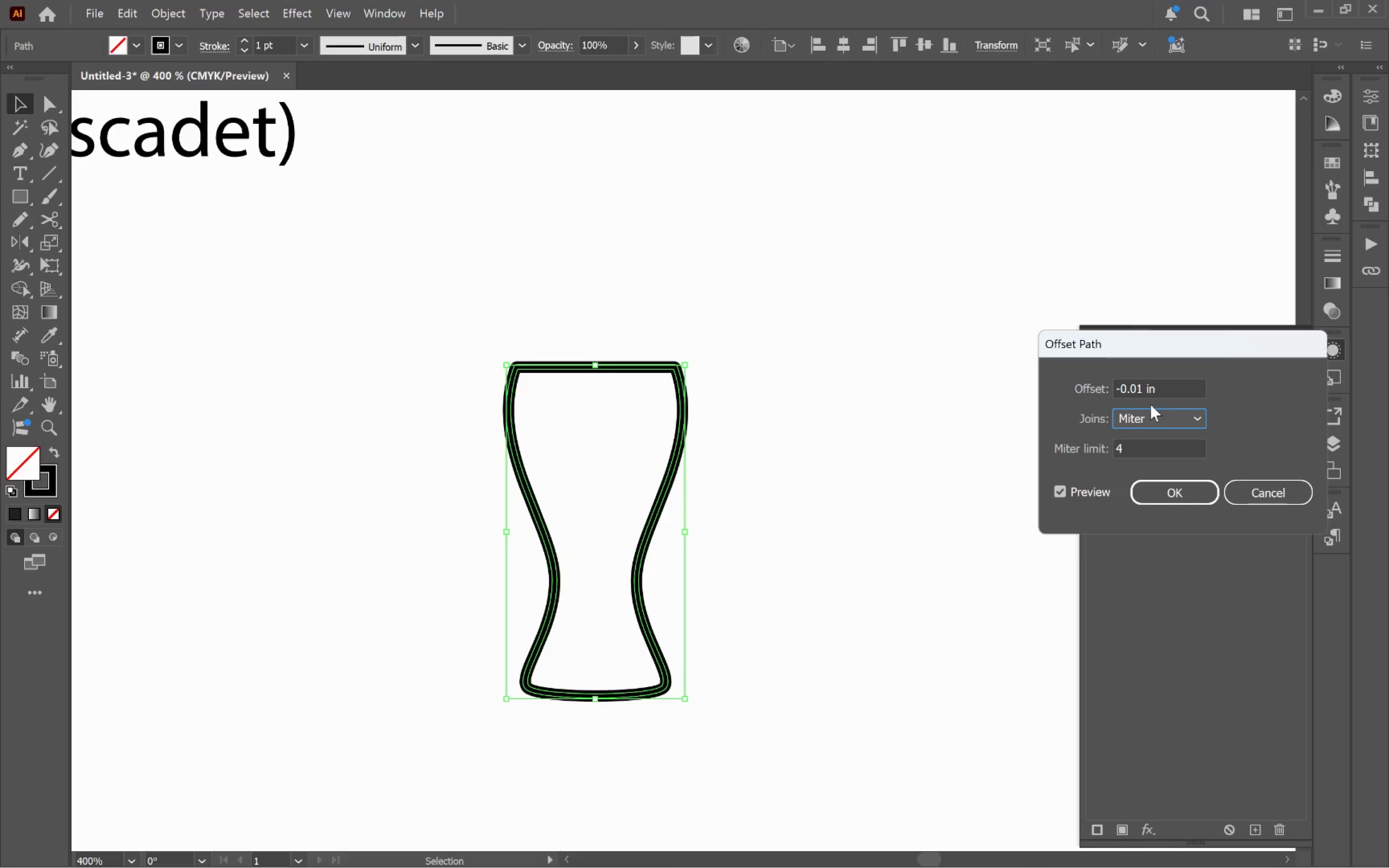 
left_click([1141, 391])
 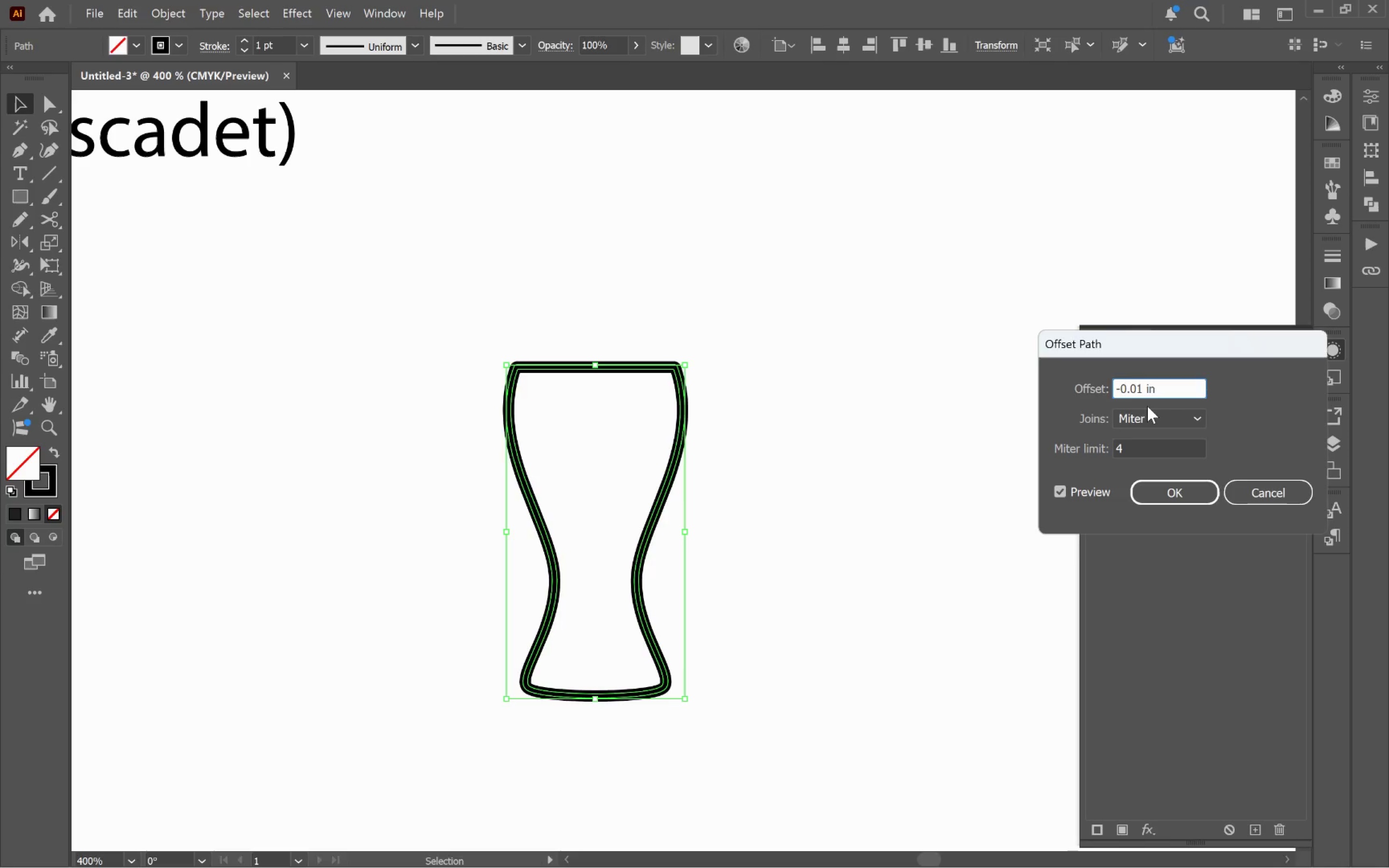 
key(Backspace)
 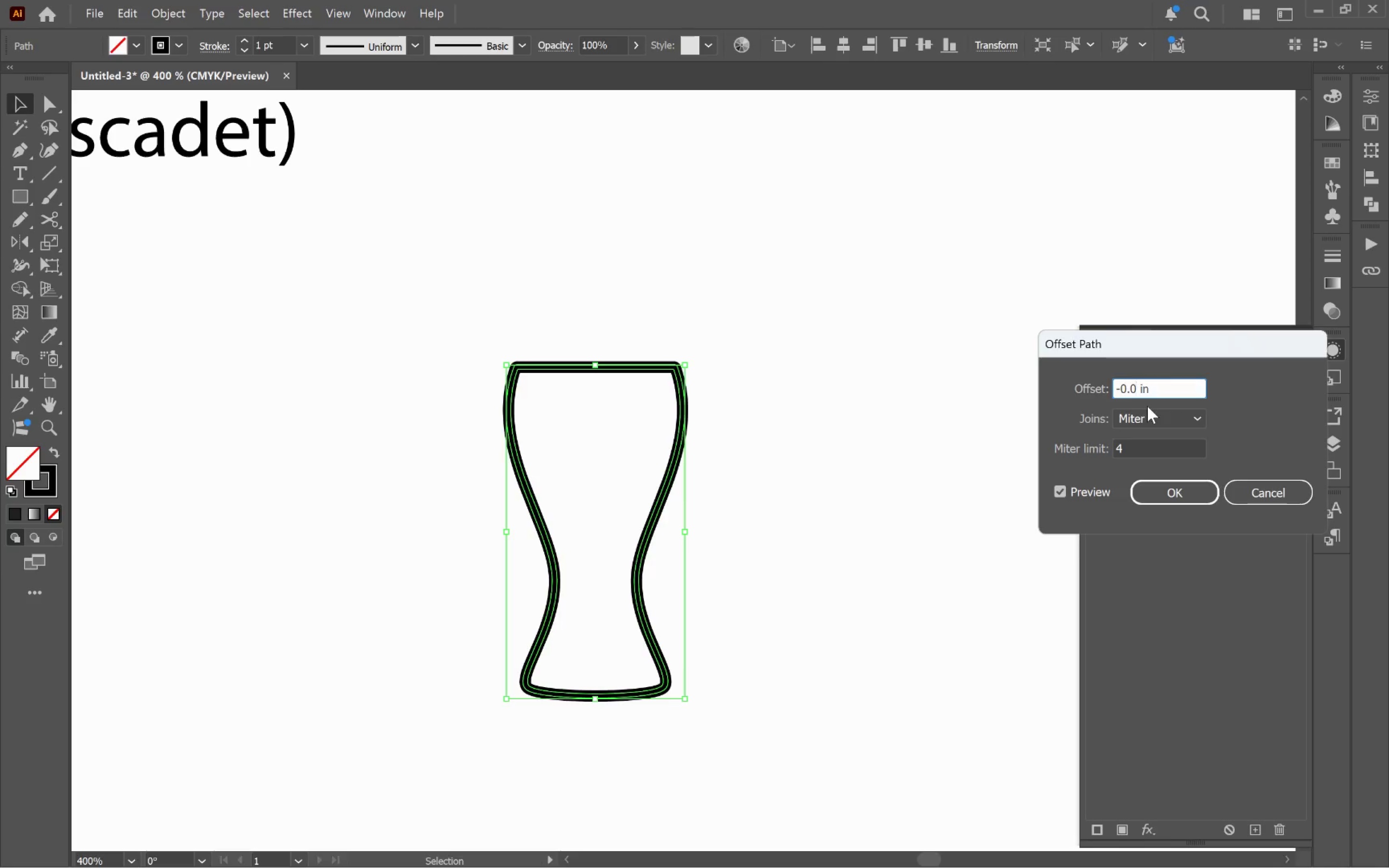 
key(5)
 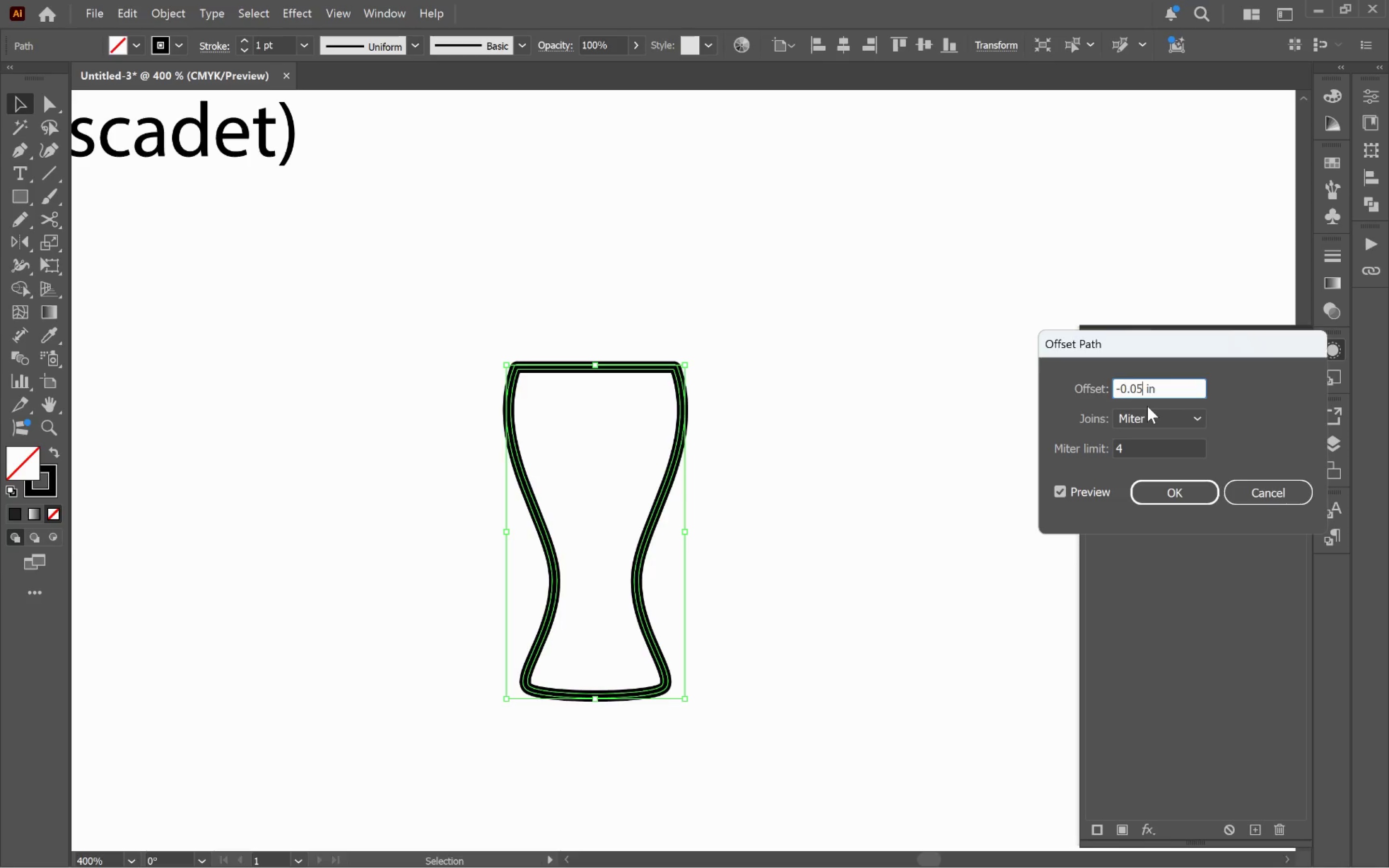 
key(Tab)
 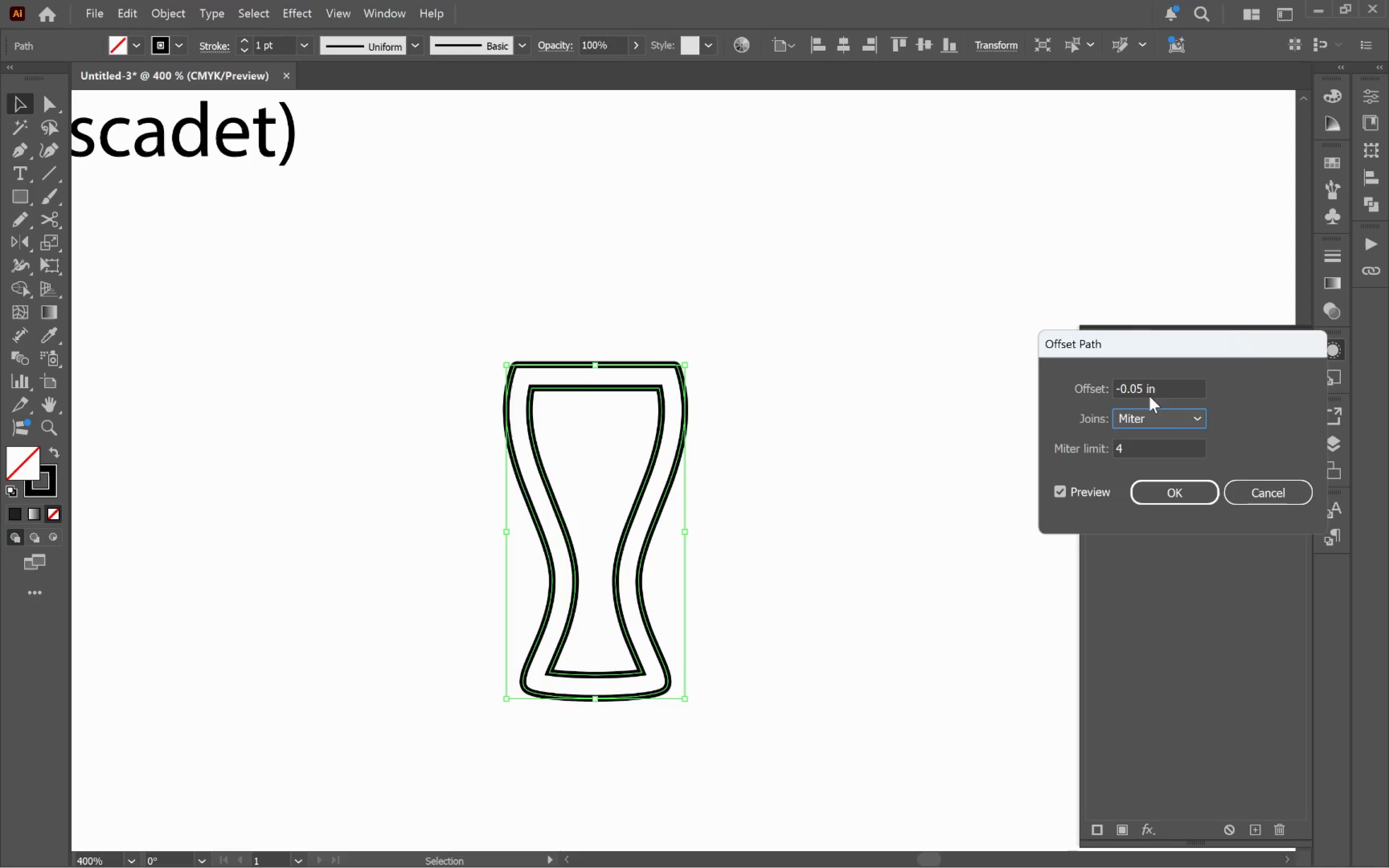 
left_click([1143, 391])
 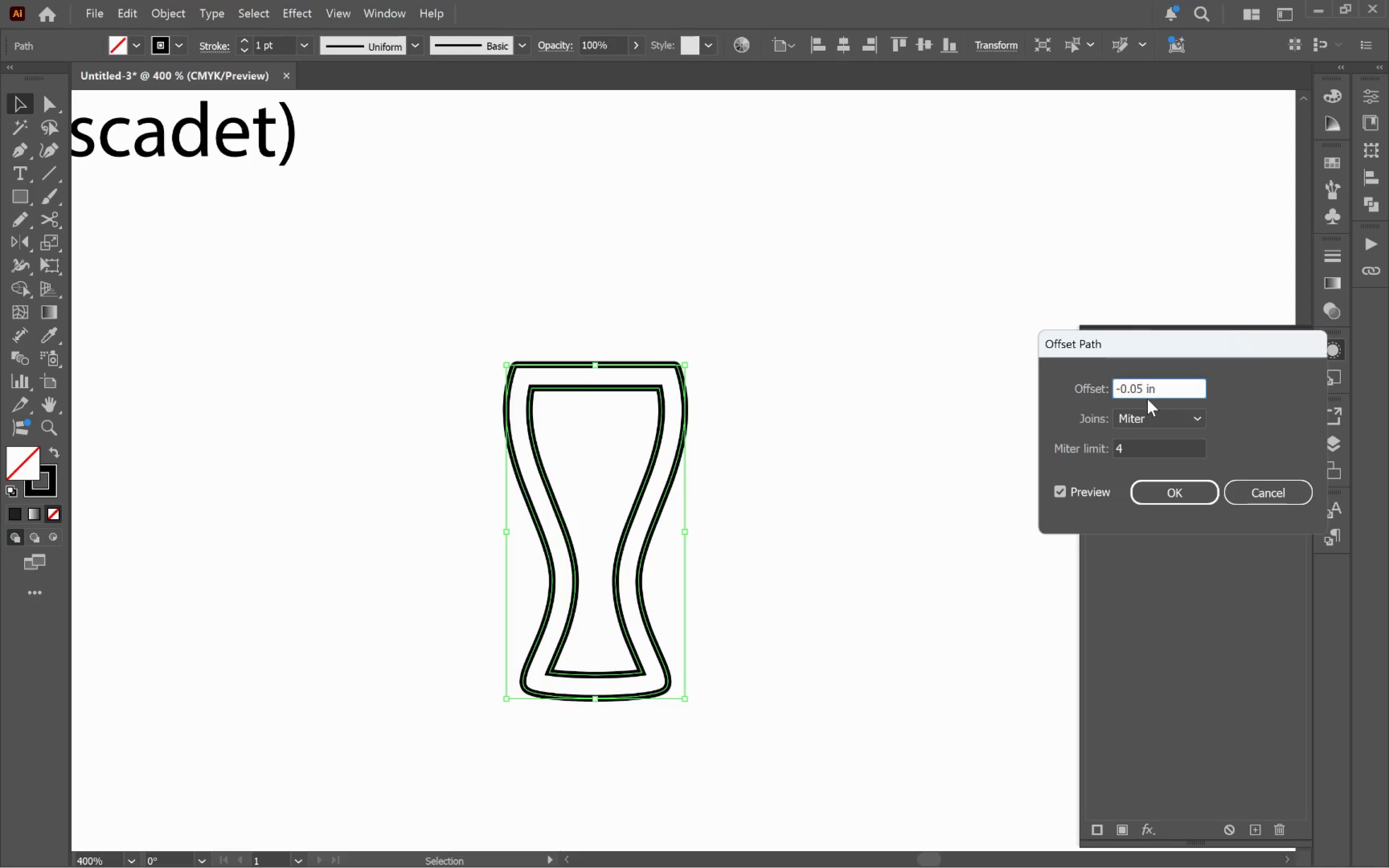 
key(Backspace)
 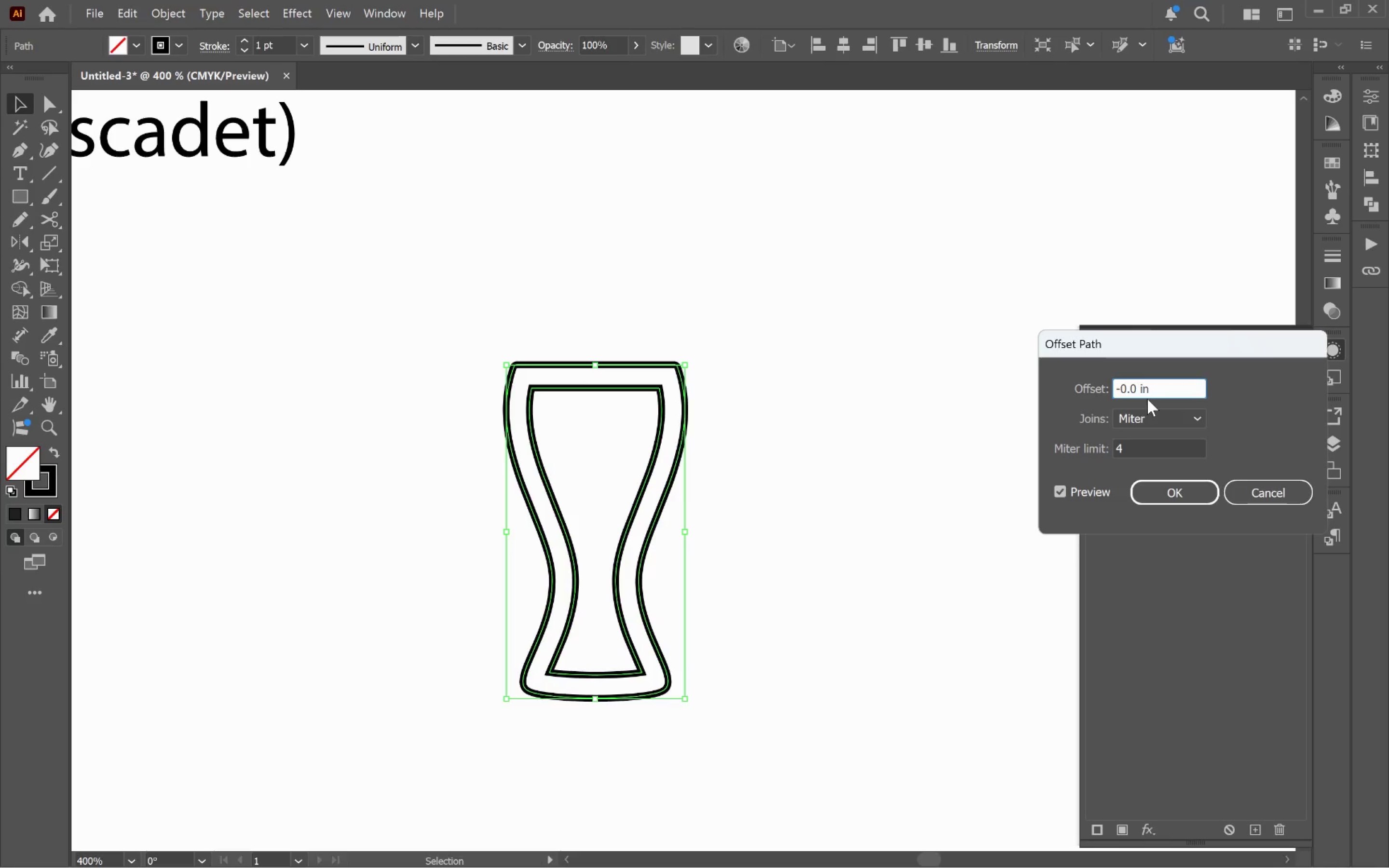 
key(2)
 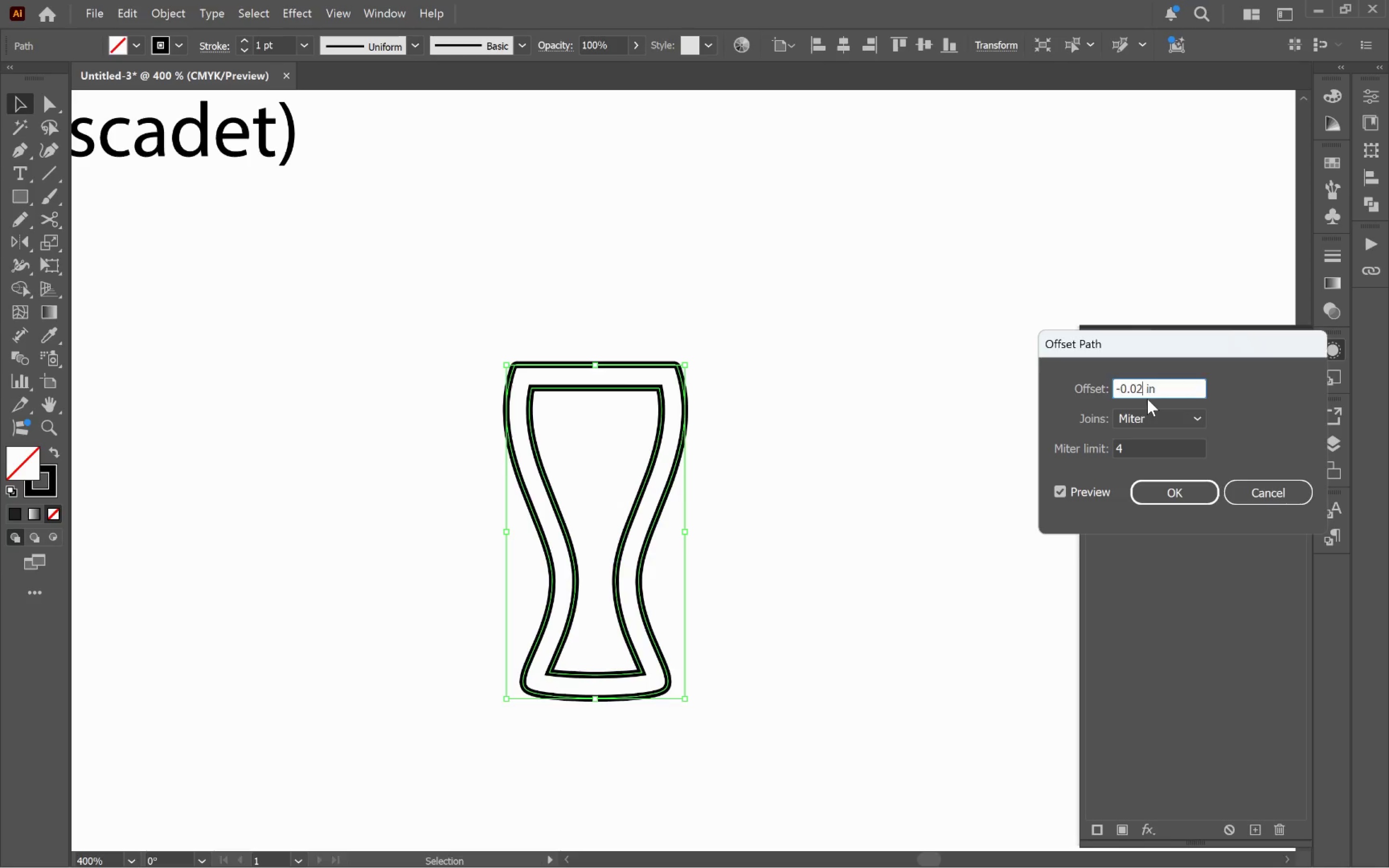 
key(Tab)
 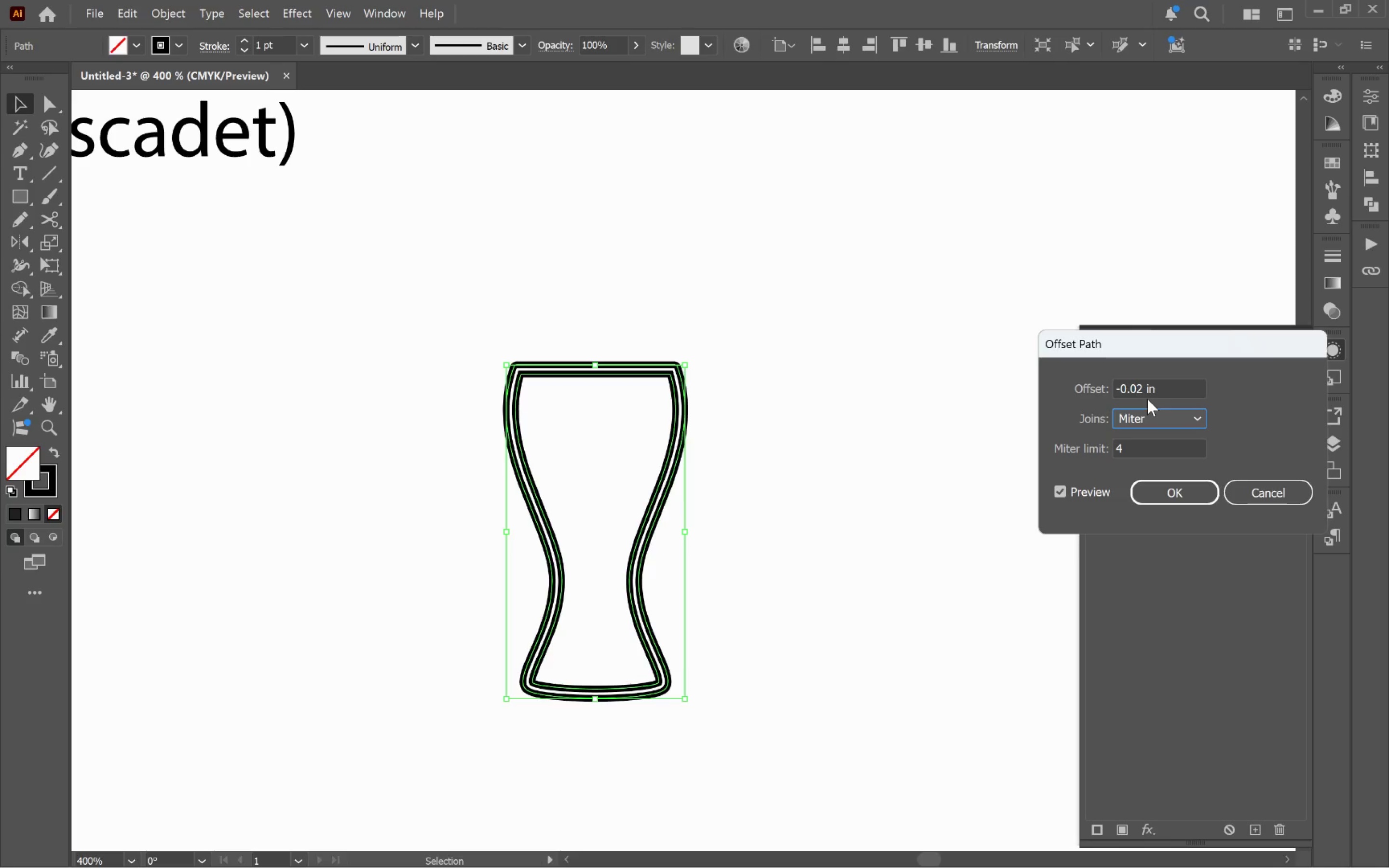 
left_click([1142, 393])
 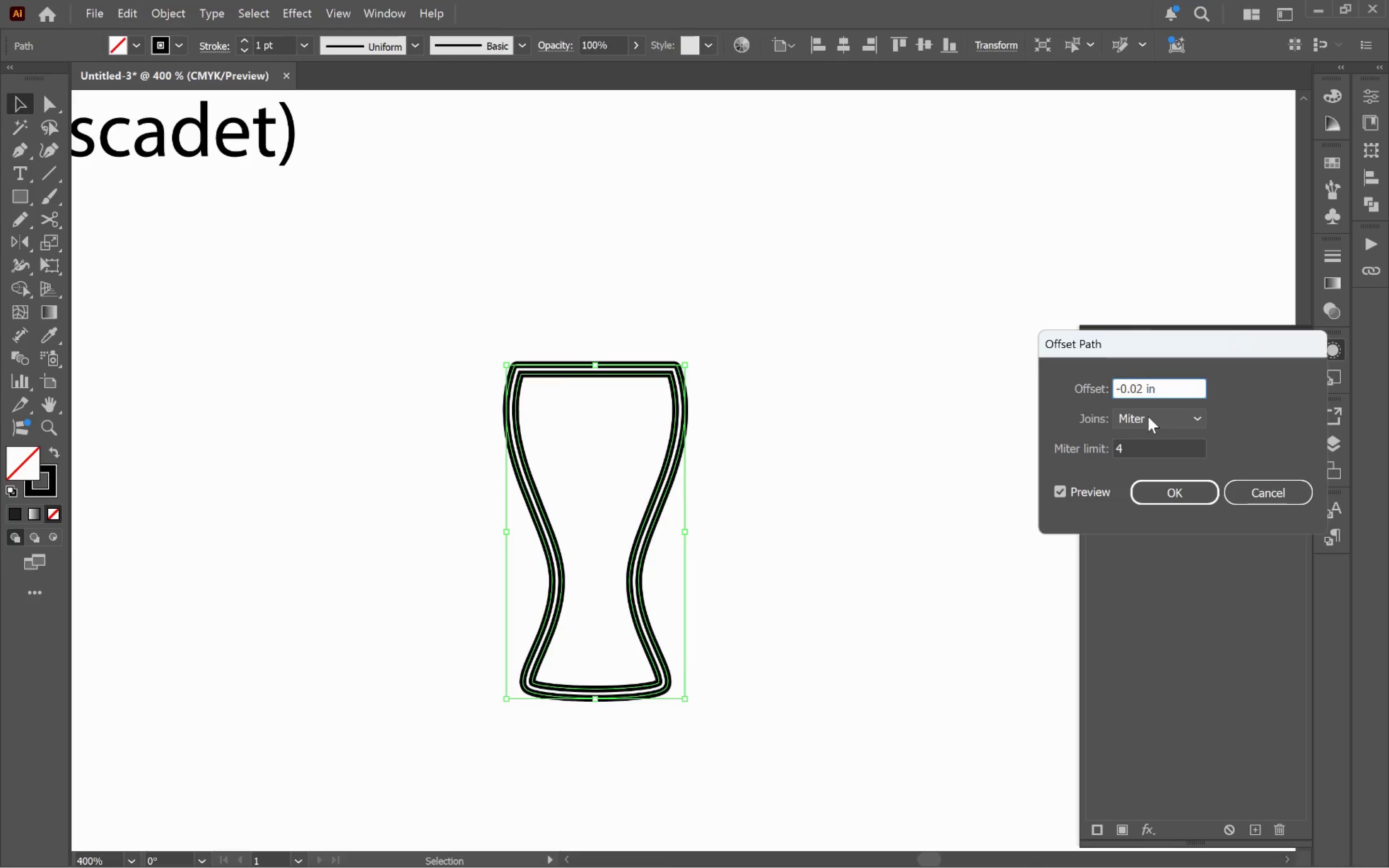 
key(Backspace)
type(15)
key(Tab)
 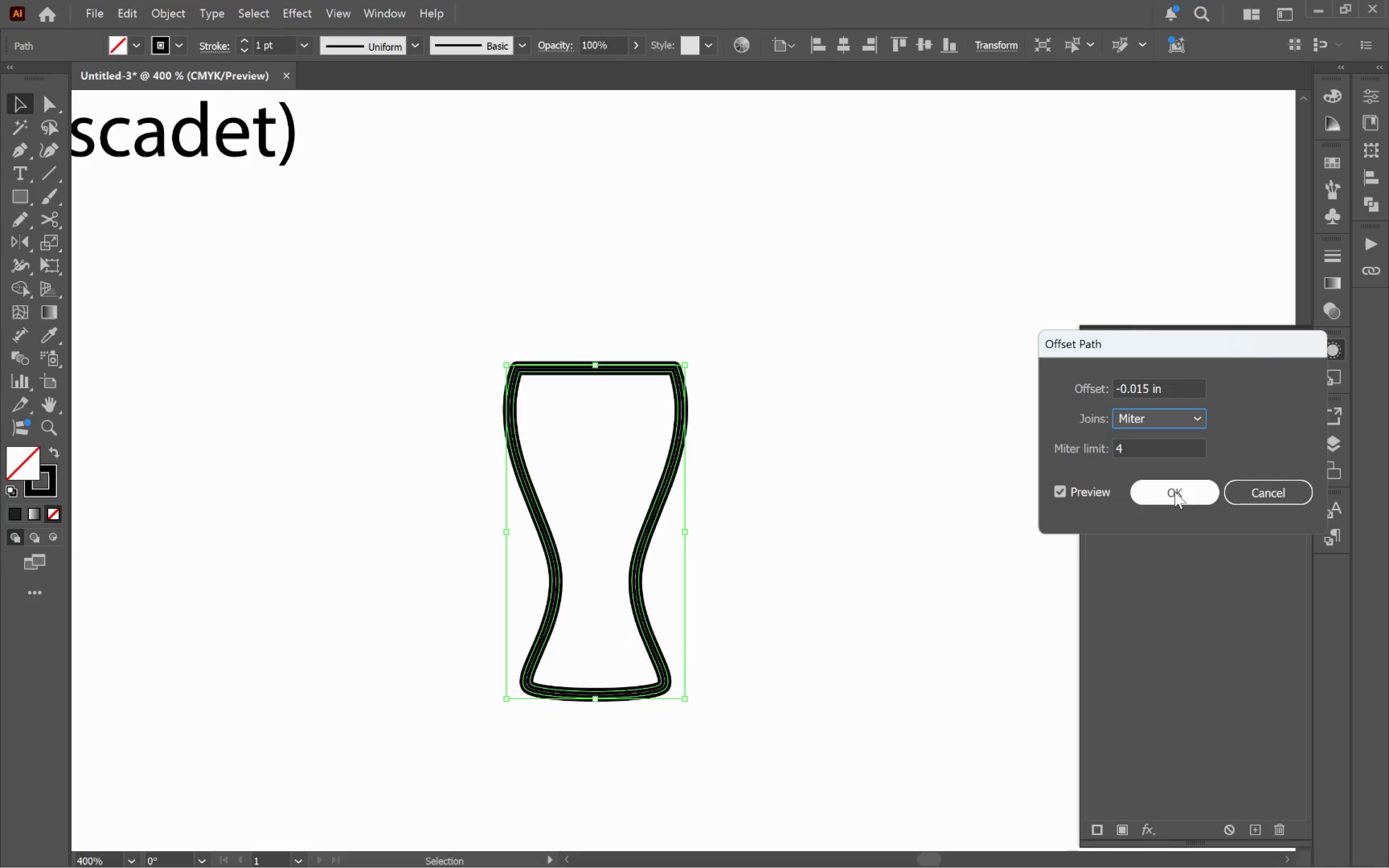 
left_click([1179, 494])
 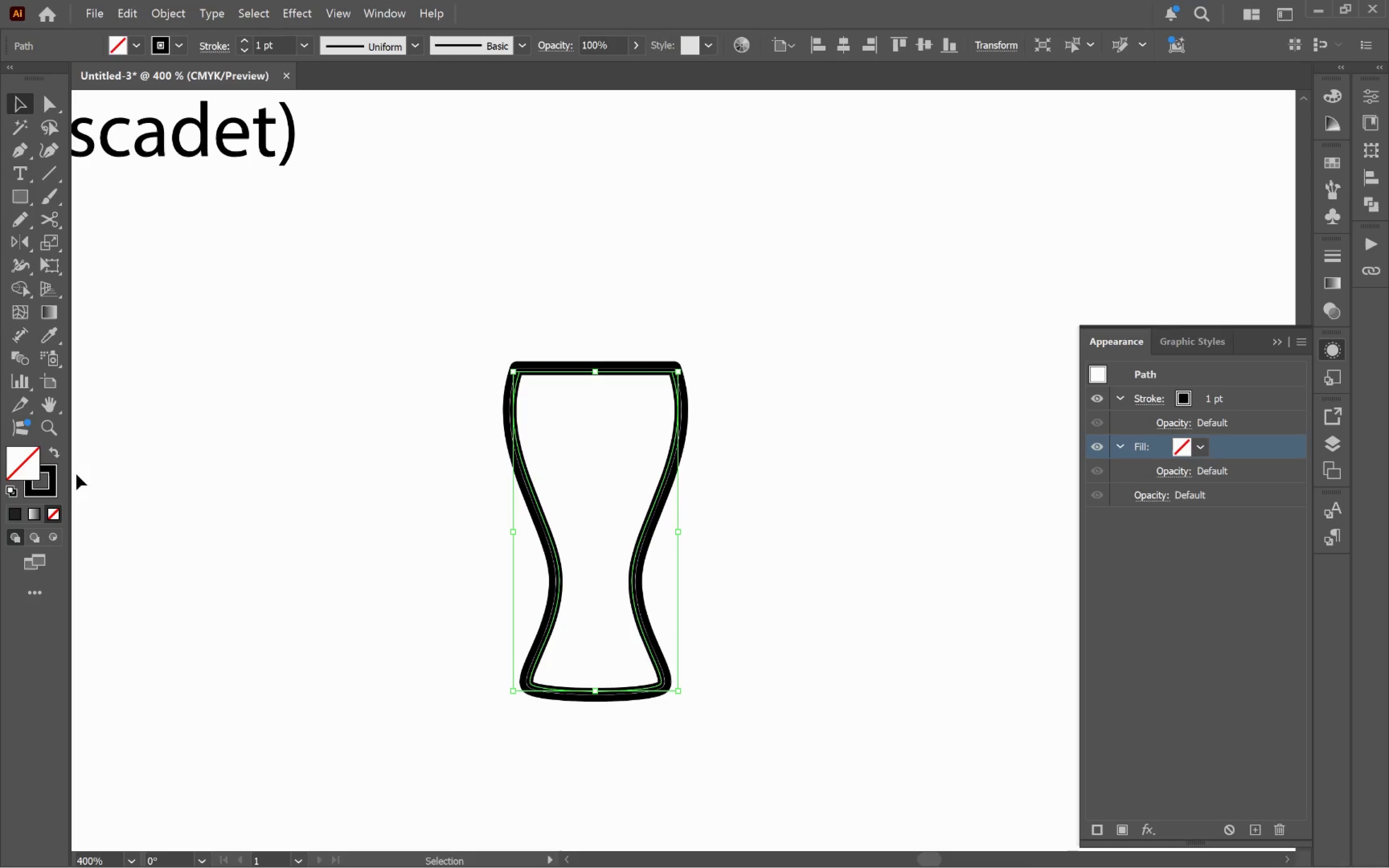 
left_click([53, 452])
 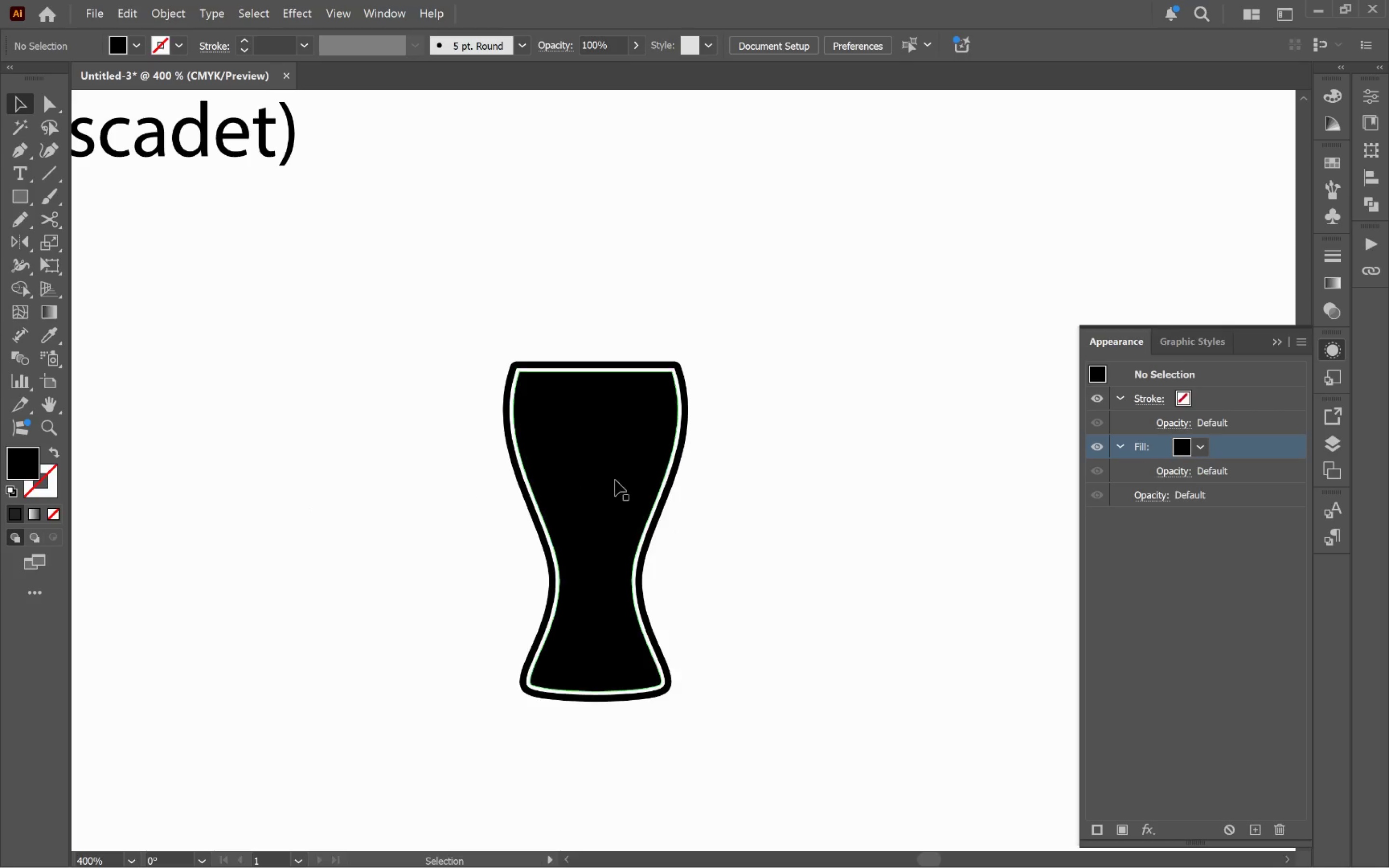 
left_click([633, 473])
 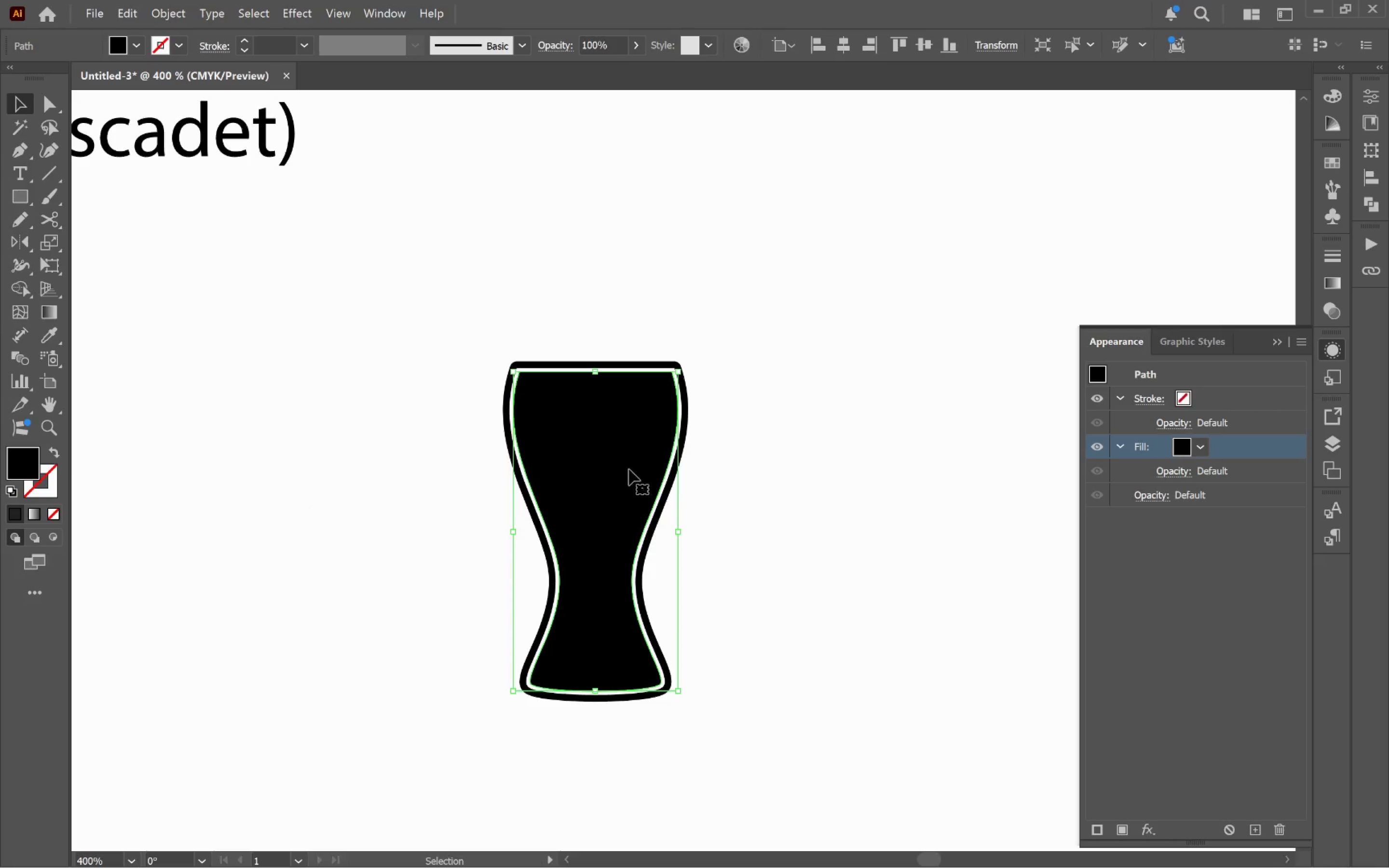 
hold_key(key=AltLeft, duration=0.61)
scroll: coordinate [626, 459], scroll_direction: up, amount: 2.0
 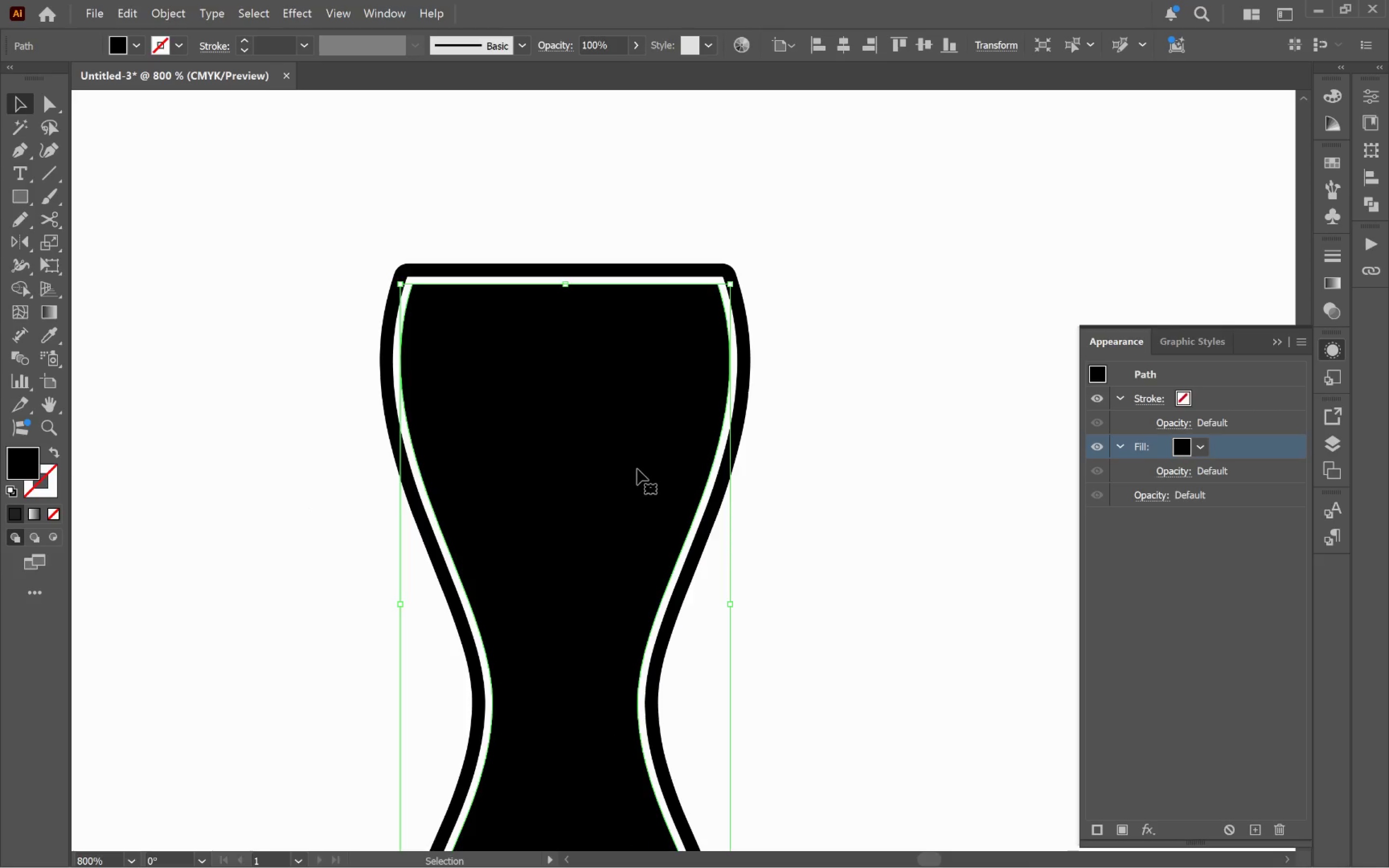 
hold_key(key=Space, duration=0.56)
 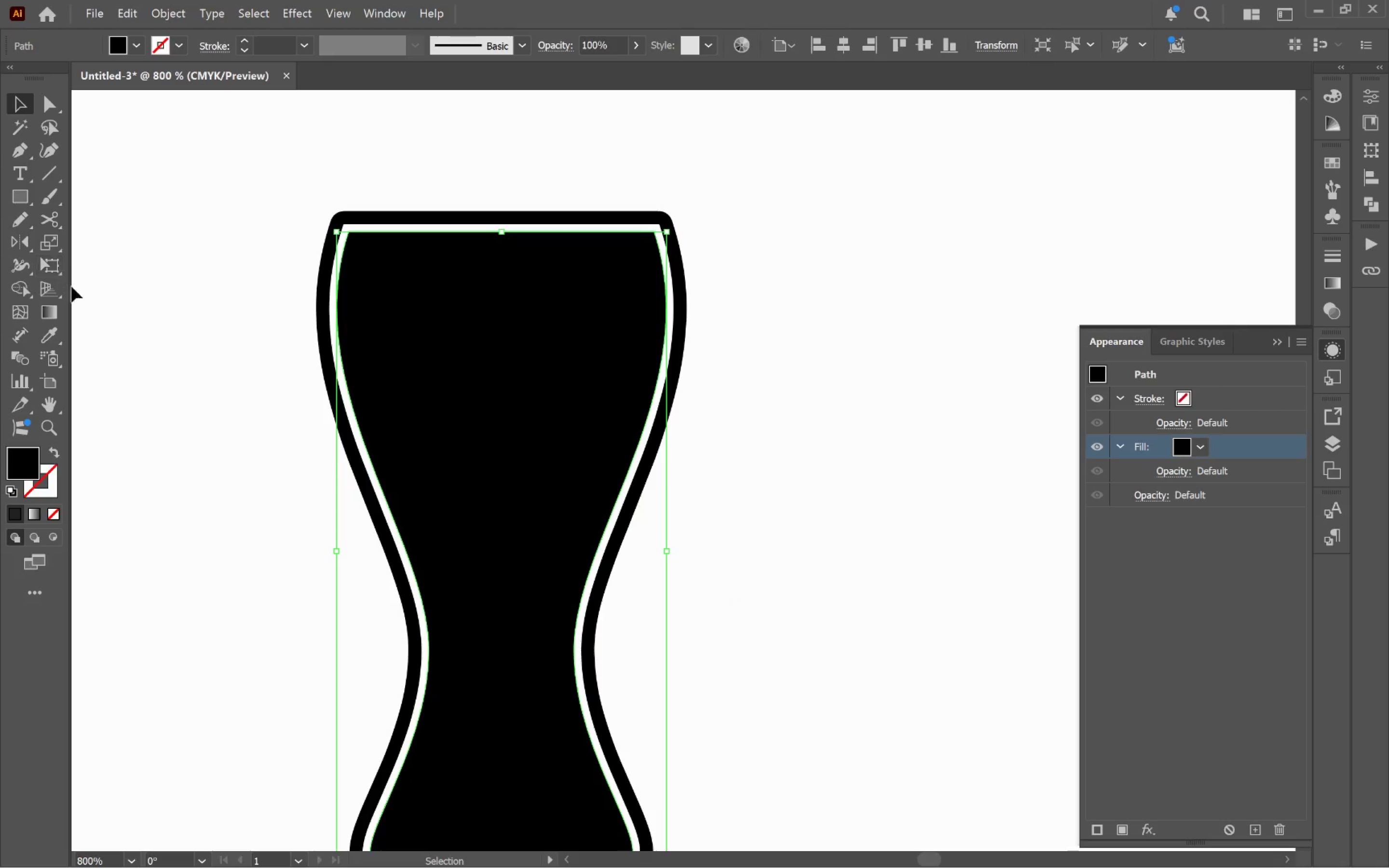 
left_click_drag(start_coordinate=[633, 469], to_coordinate=[568, 415])
 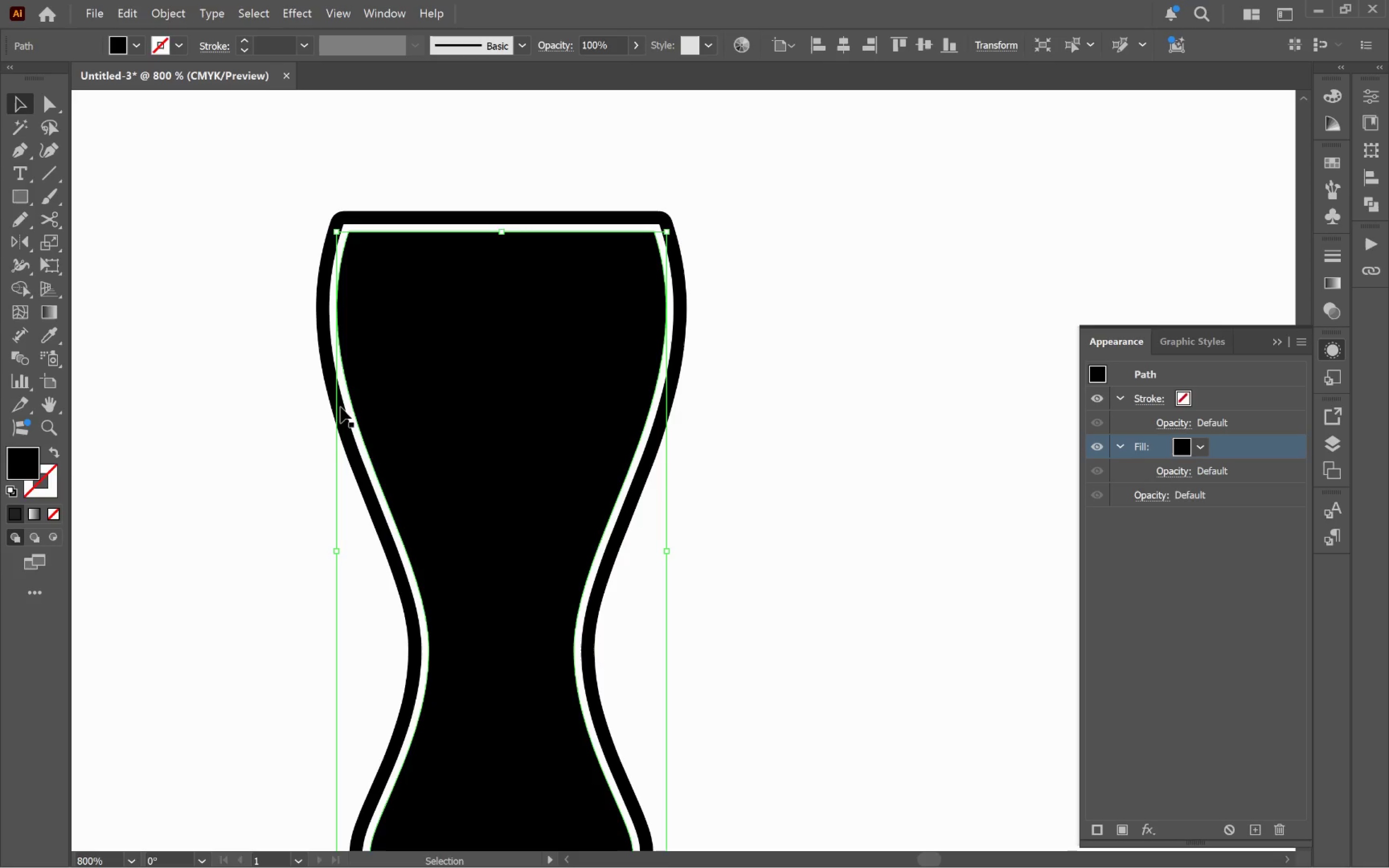 
hold_key(key=AltLeft, duration=0.42)
scroll: coordinate [365, 457], scroll_direction: down, amount: 1.0
 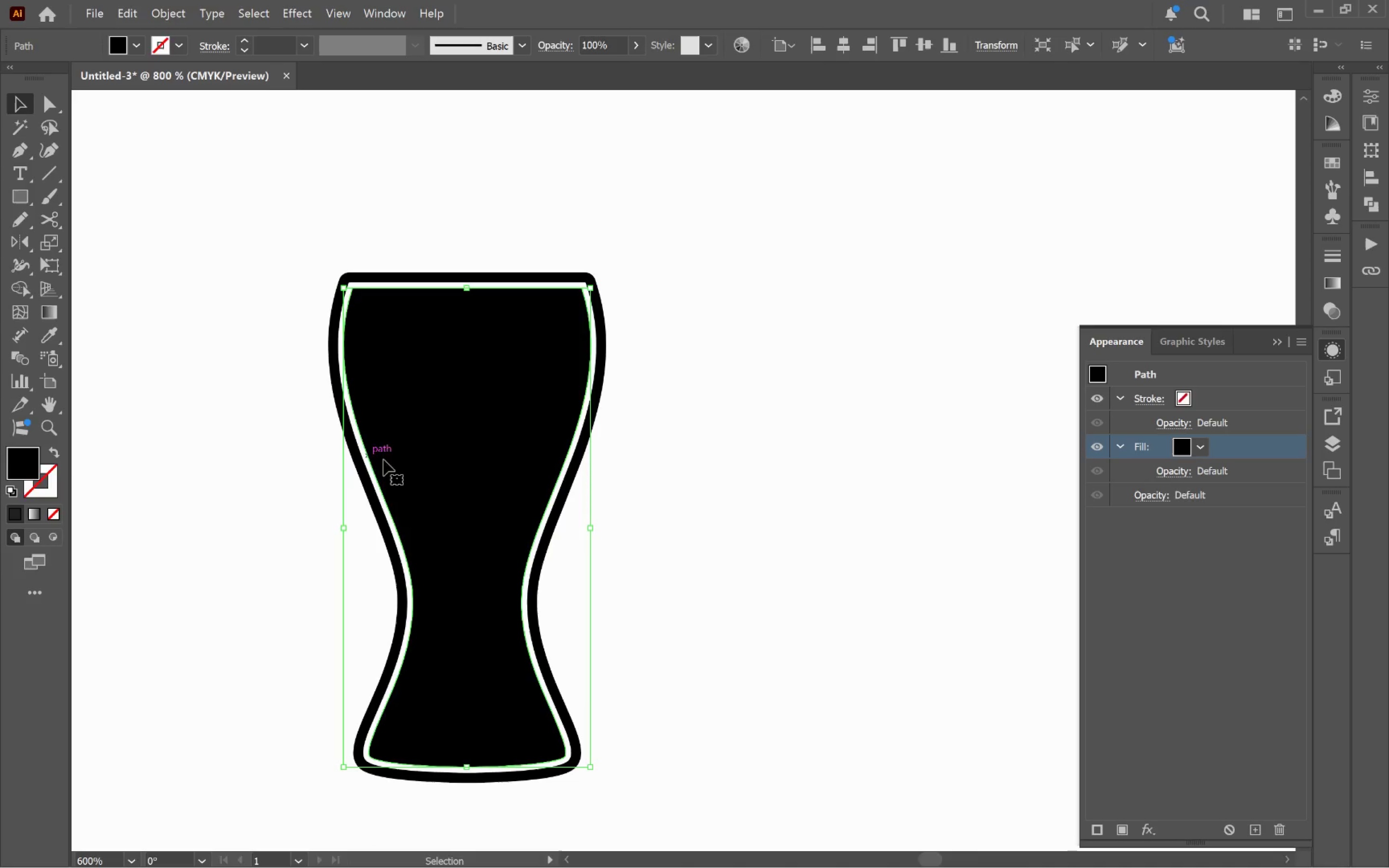 
hold_key(key=Space, duration=0.56)
 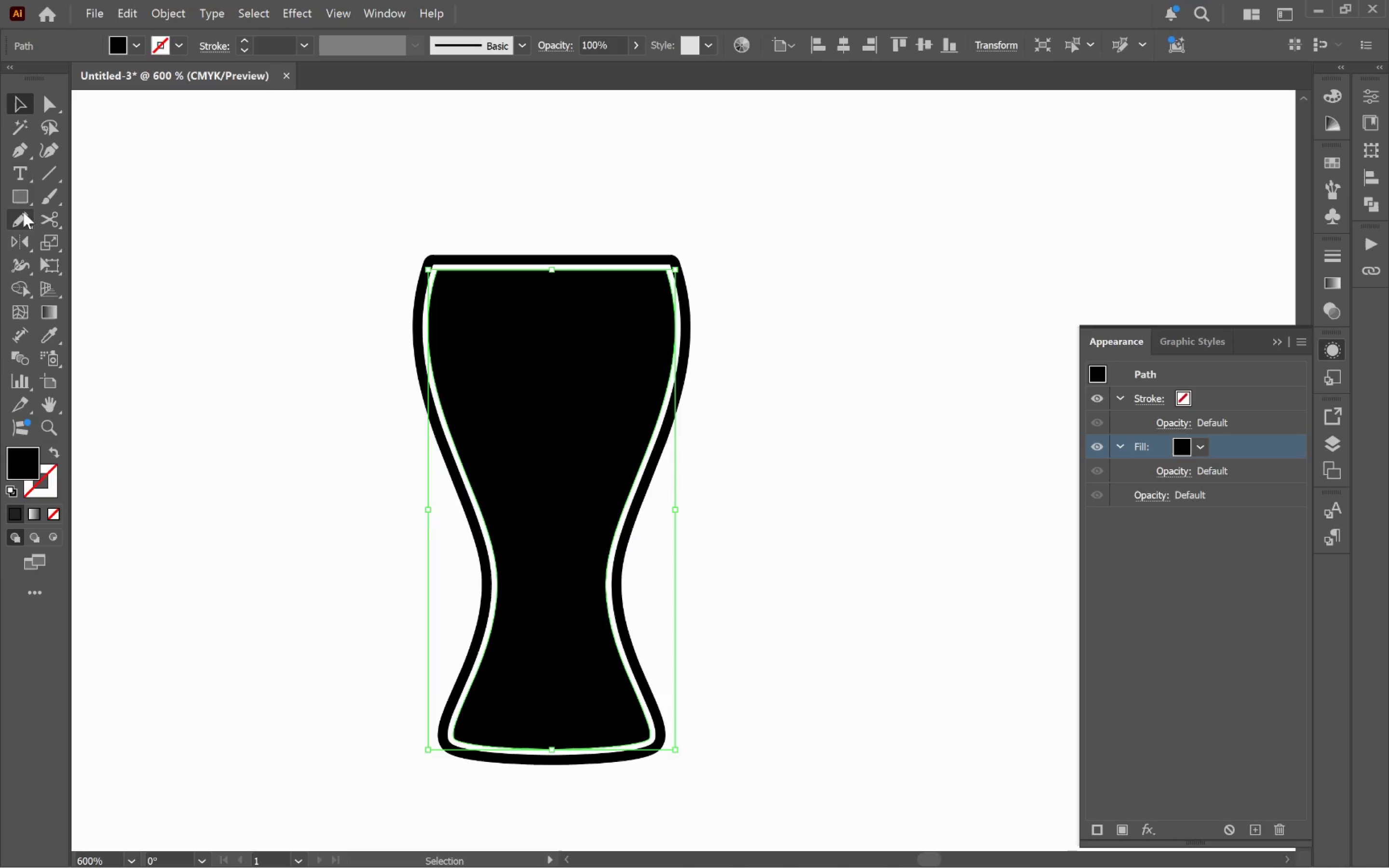 
left_click_drag(start_coordinate=[454, 454], to_coordinate=[539, 435])
 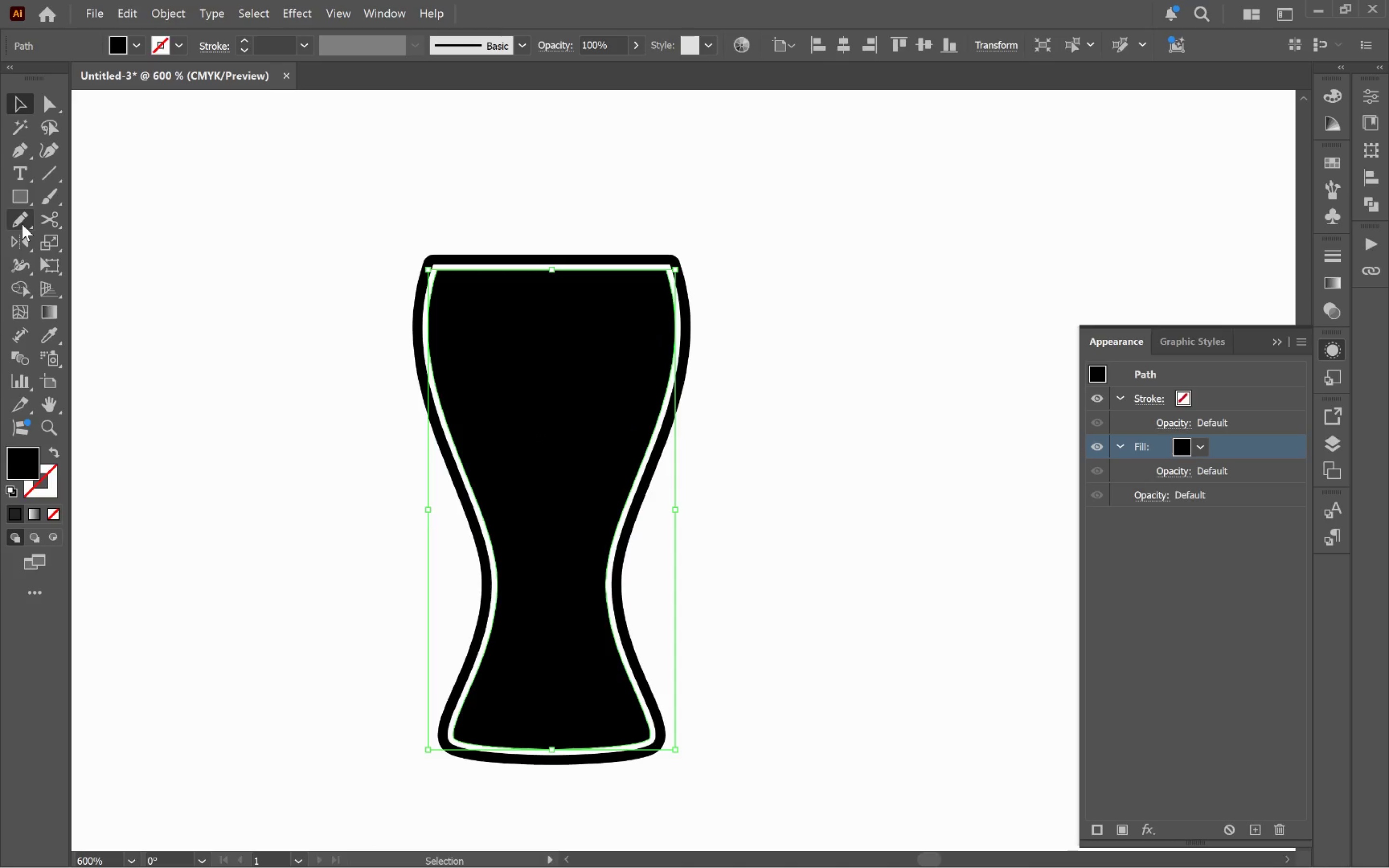 
left_click_drag(start_coordinate=[22, 224], to_coordinate=[83, 248])
 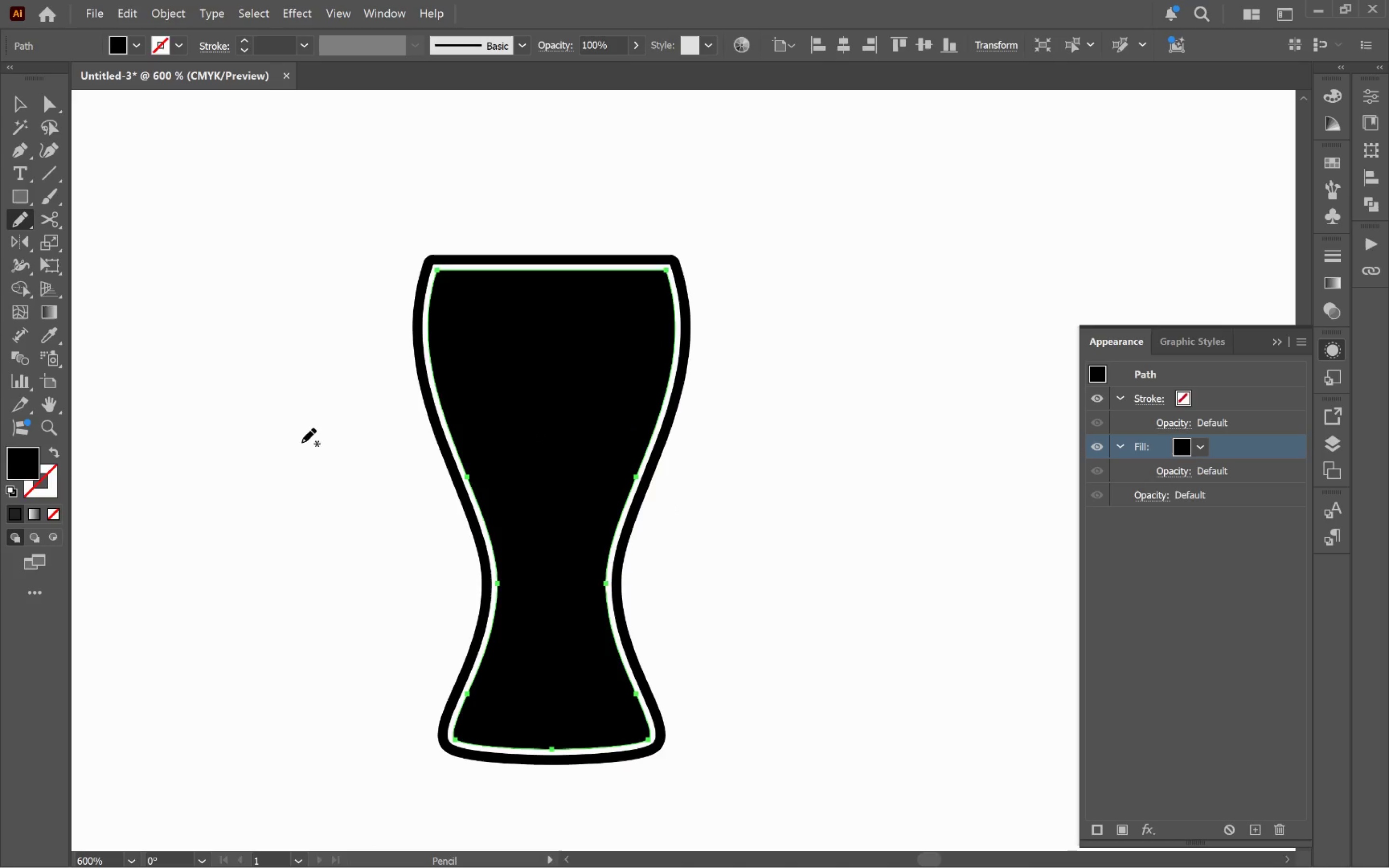 
left_click_drag(start_coordinate=[306, 436], to_coordinate=[854, 446])
 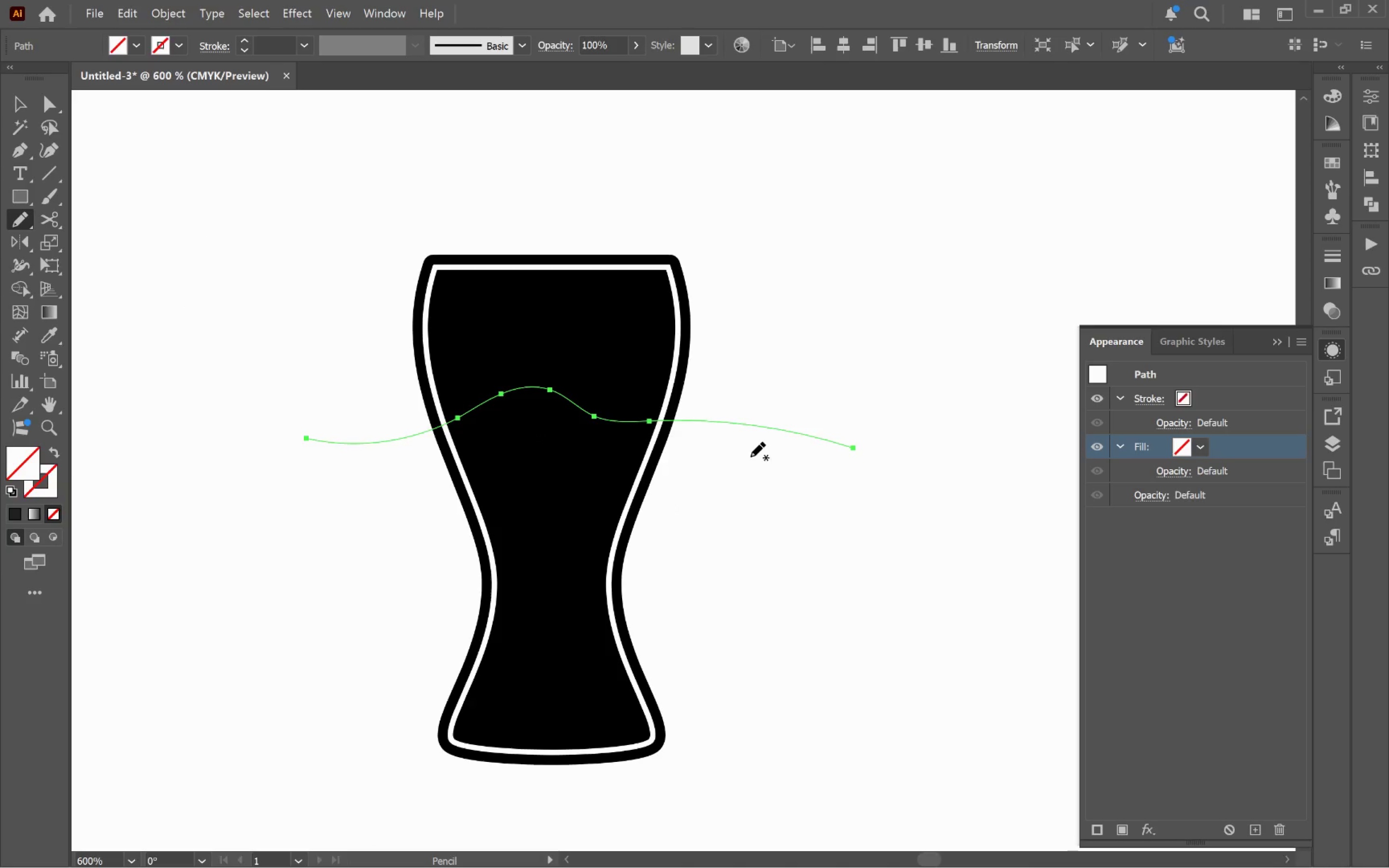 
key(Control+ControlLeft)
 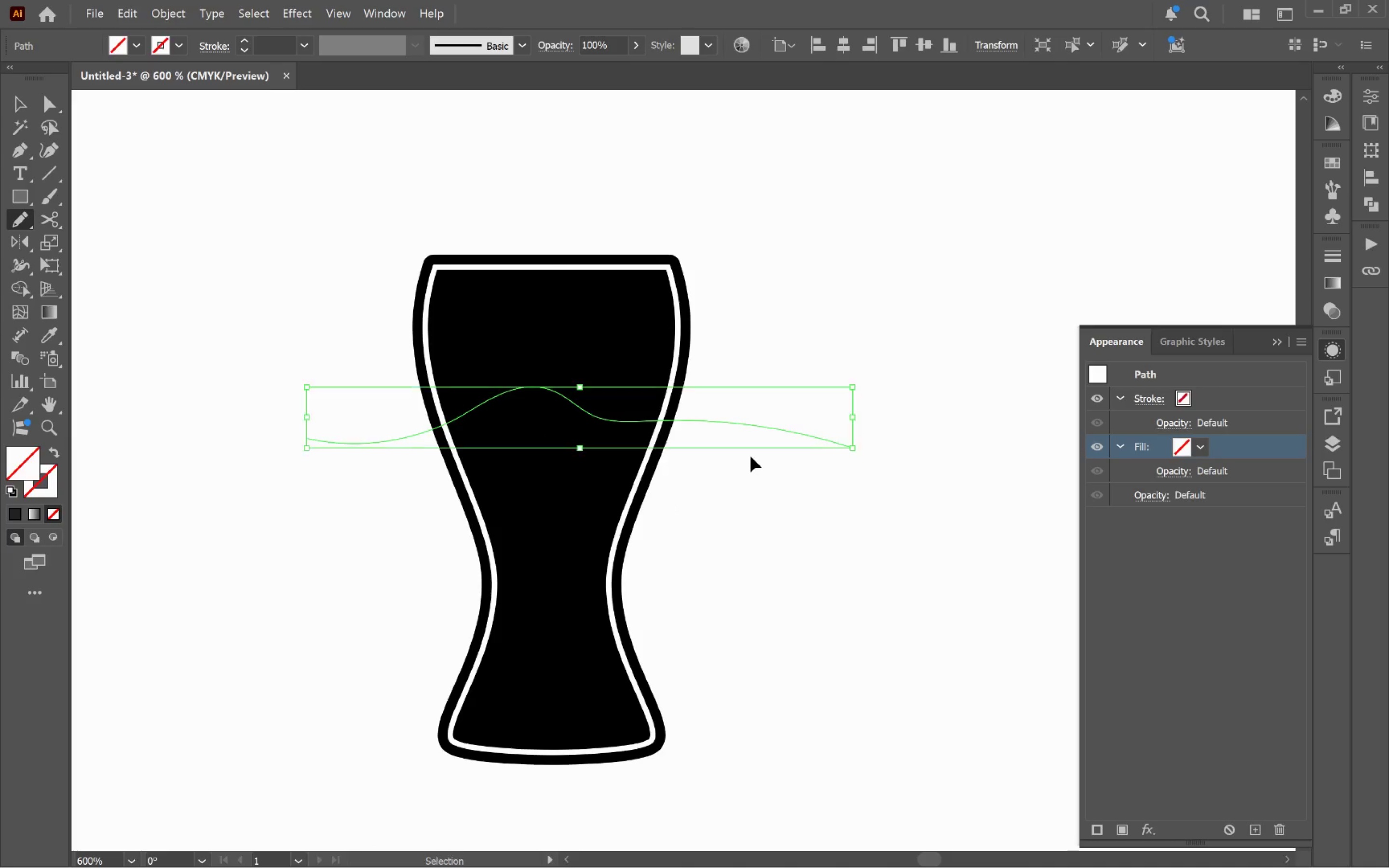 
key(Control+Z)
 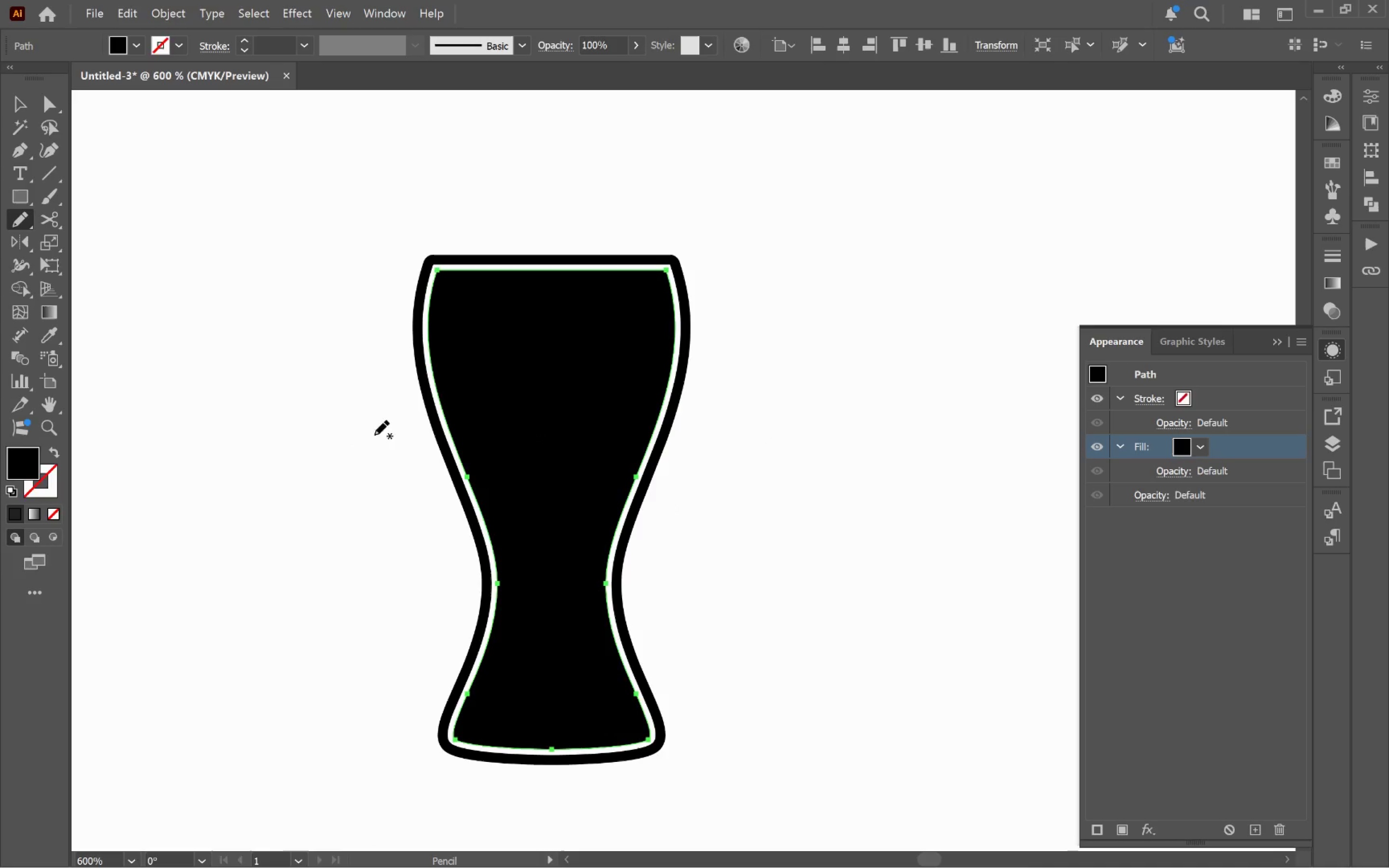 
left_click_drag(start_coordinate=[331, 432], to_coordinate=[792, 466])
 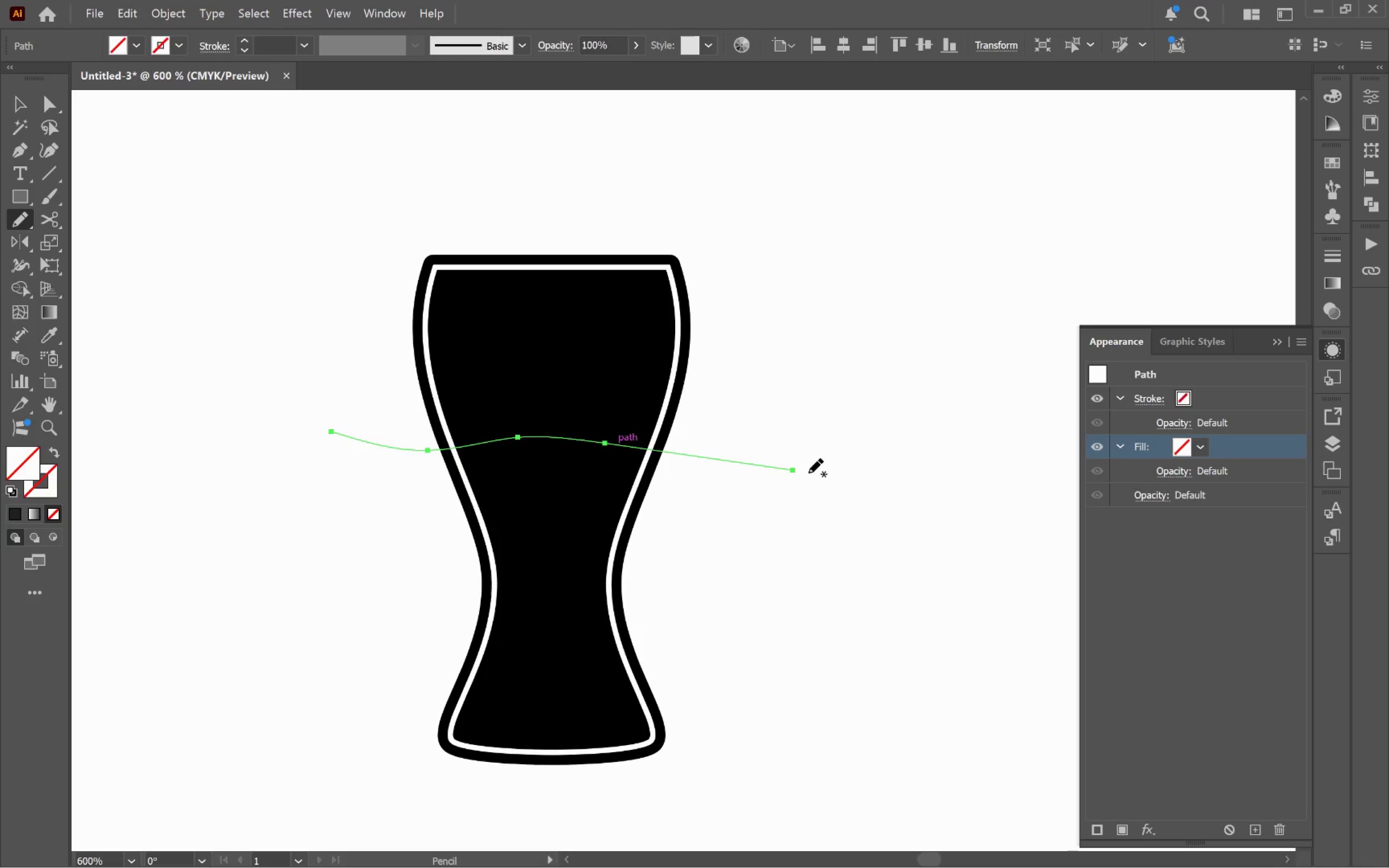 
key(Control+Z)
 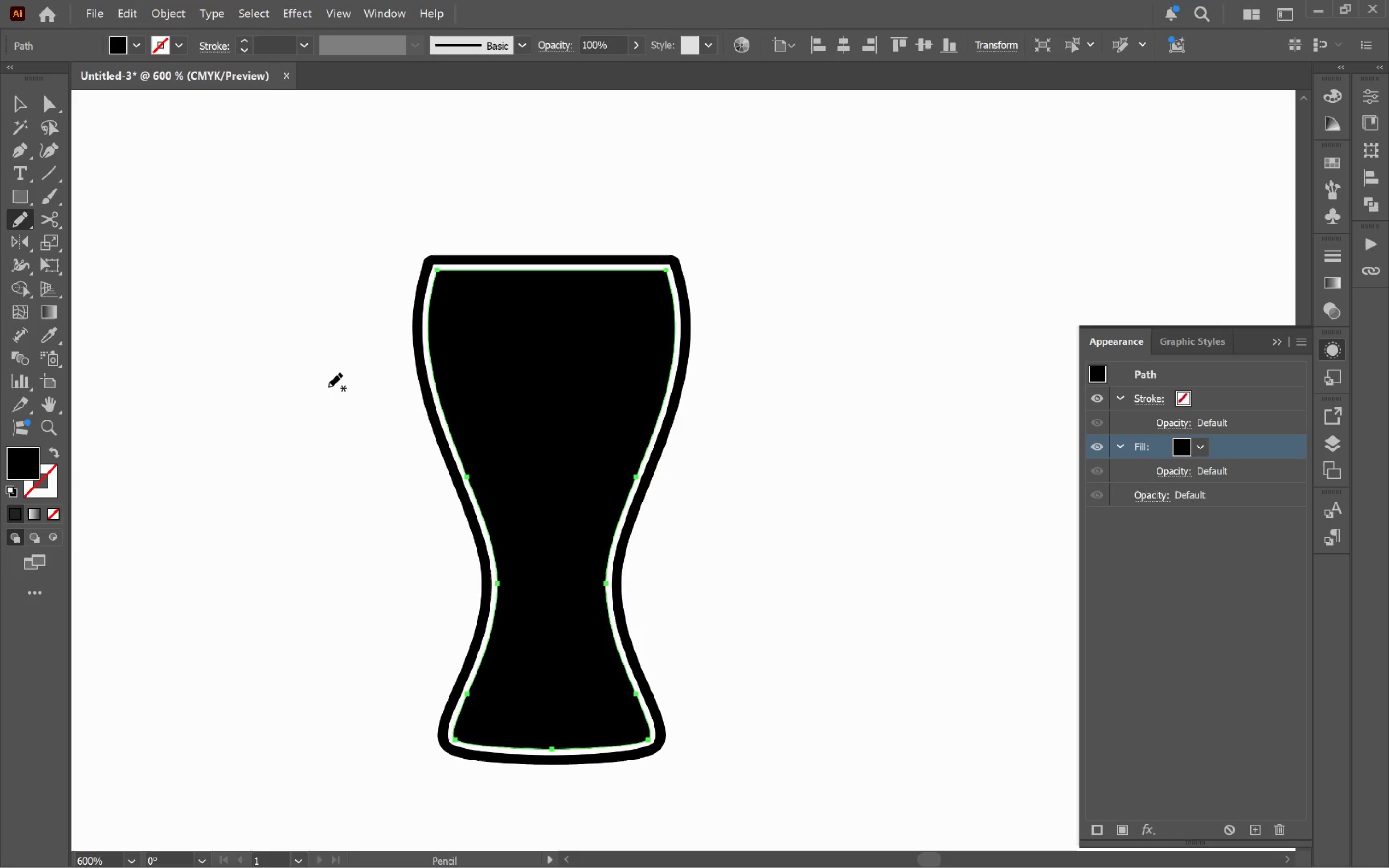 
left_click_drag(start_coordinate=[333, 386], to_coordinate=[757, 348])
 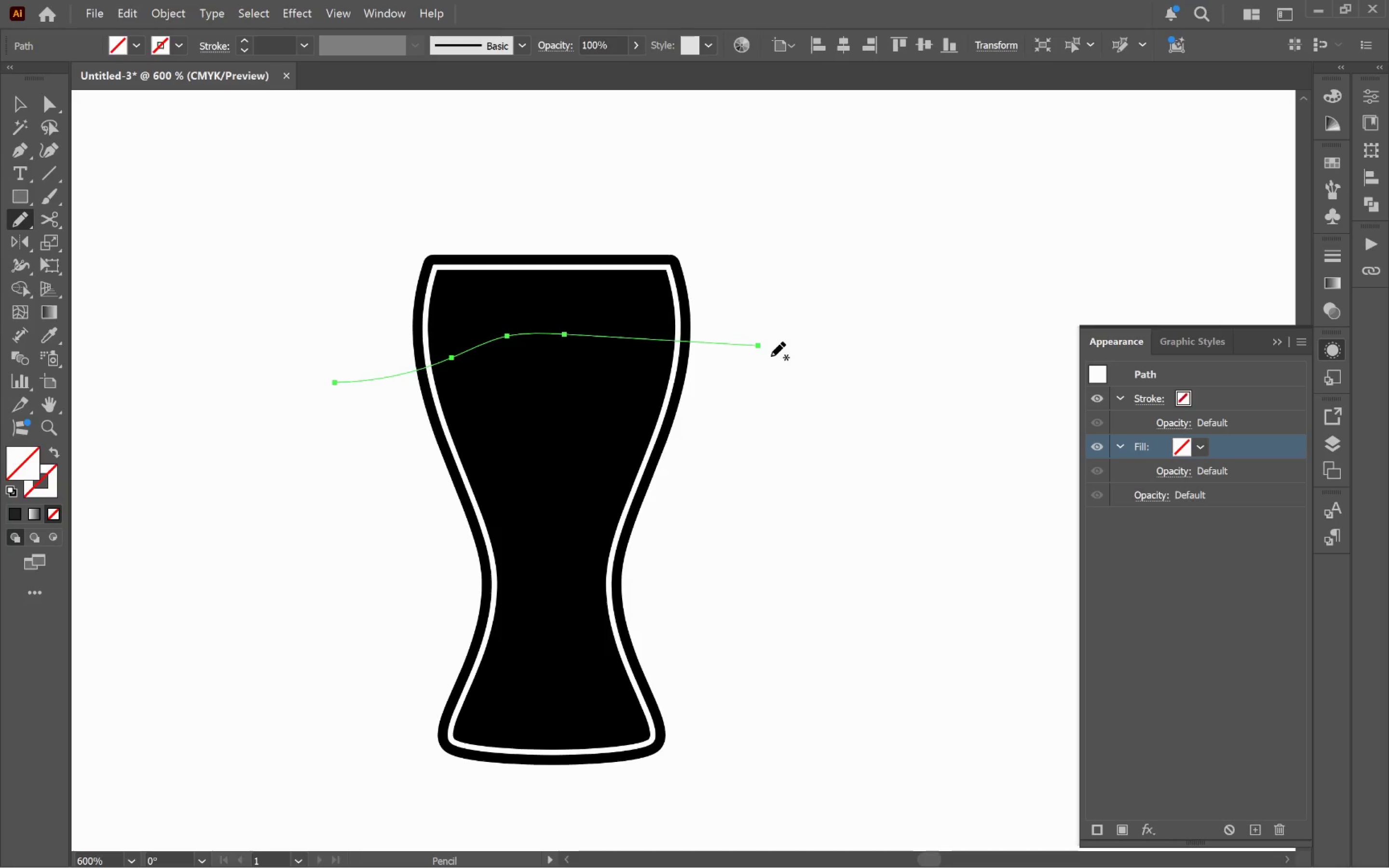 
key(Control+Z)
 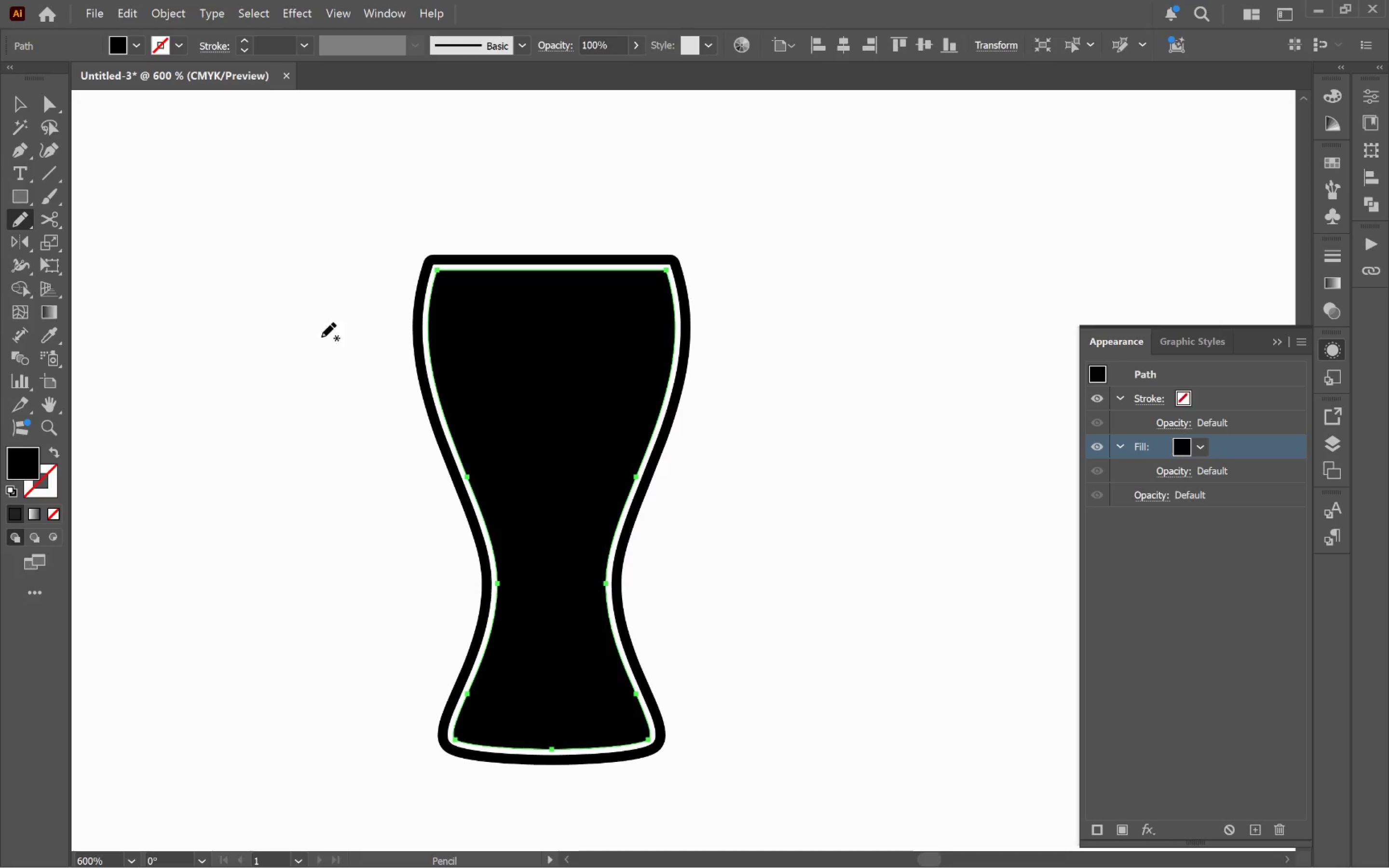 
left_click_drag(start_coordinate=[329, 321], to_coordinate=[788, 383])
 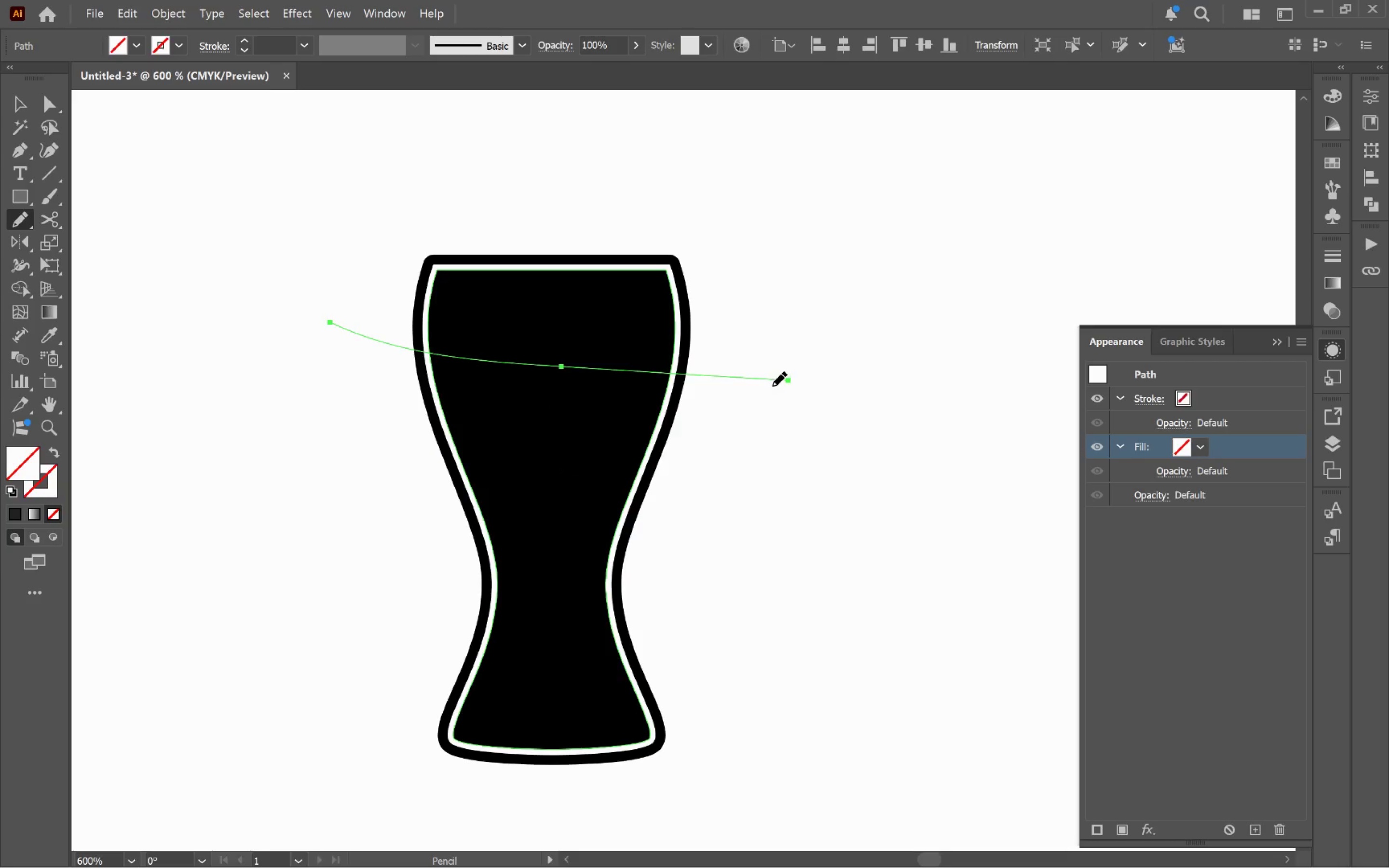 
key(Control+Z)
 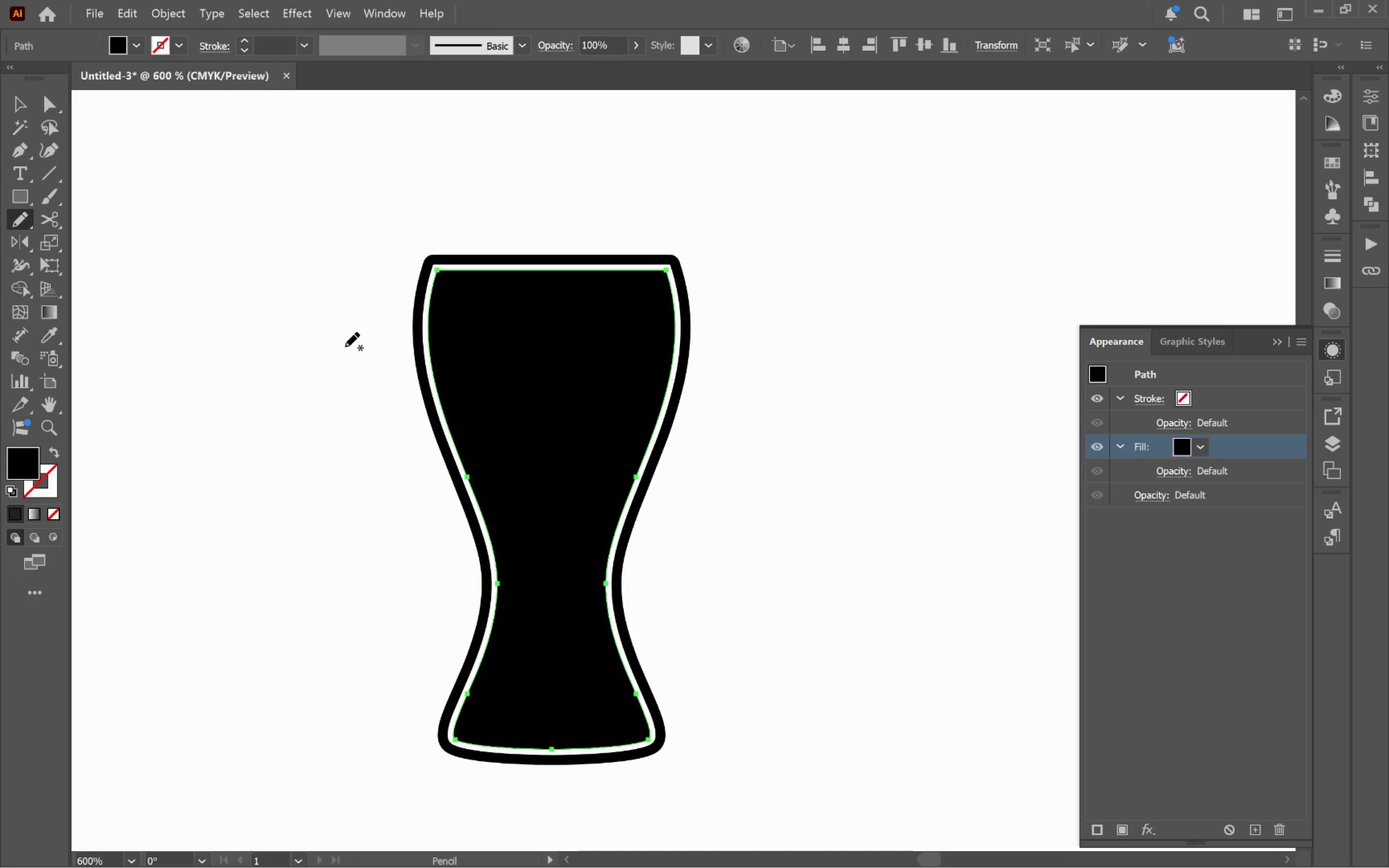 
key(V)
 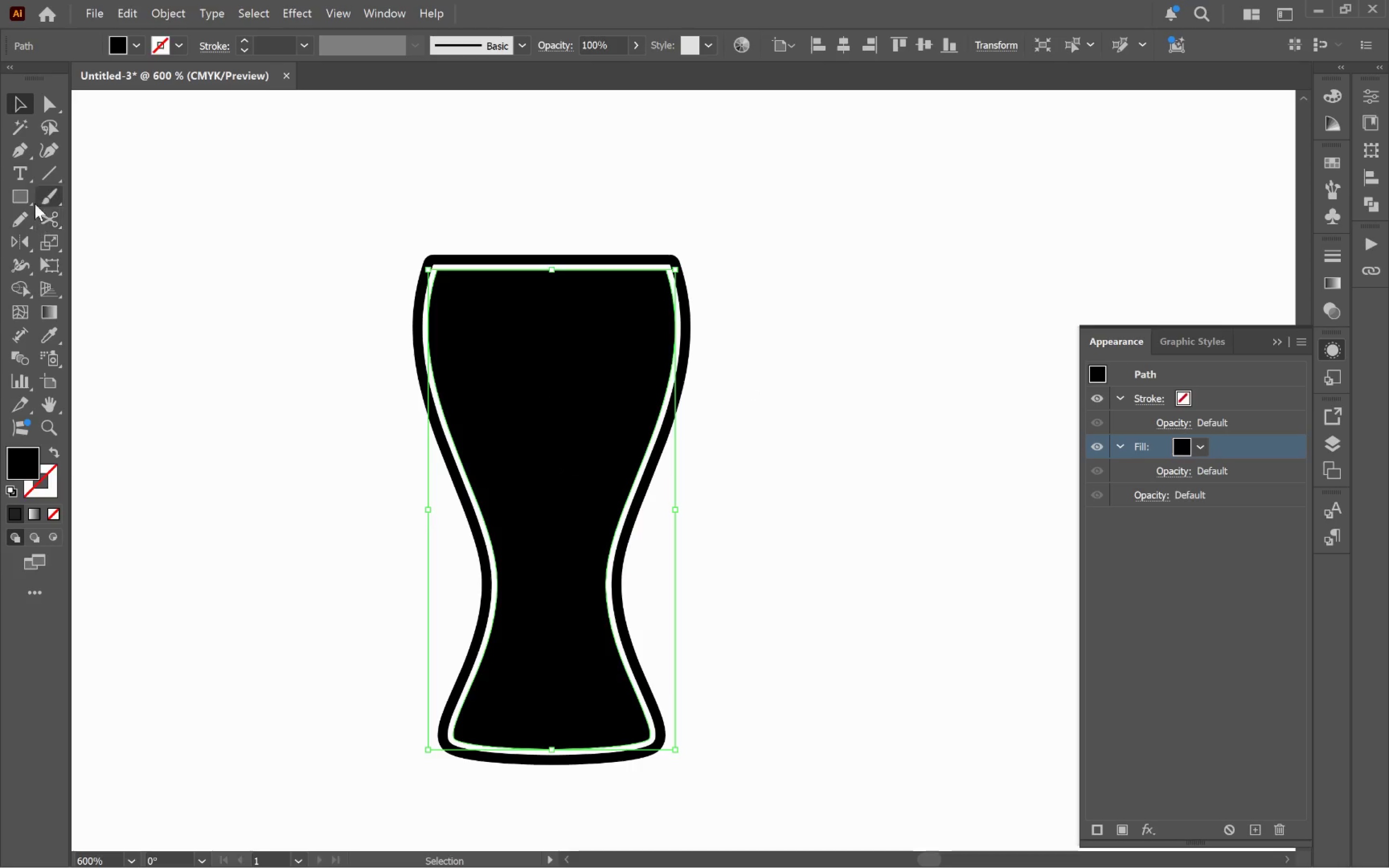 
left_click([42, 181])
 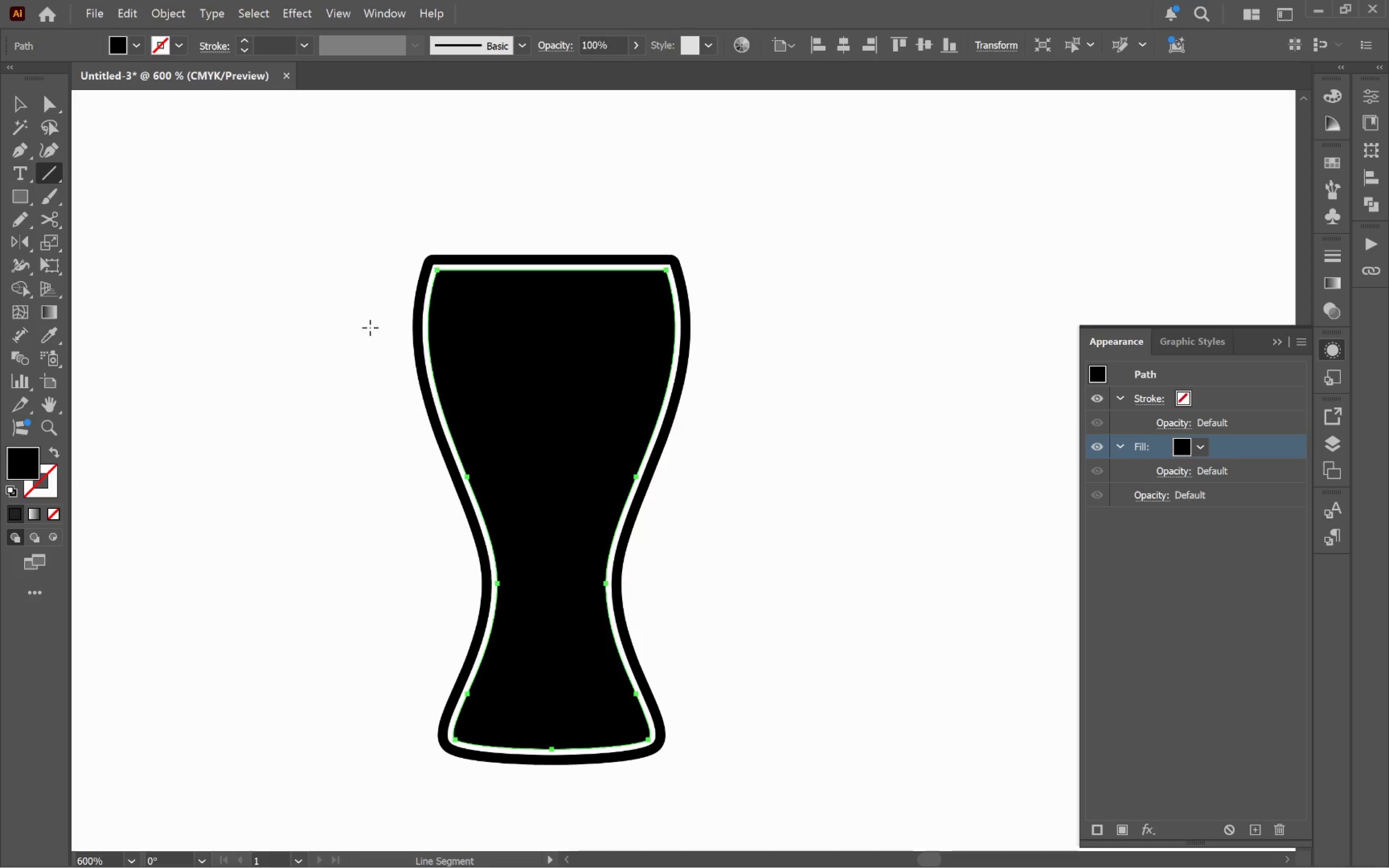 
left_click_drag(start_coordinate=[363, 327], to_coordinate=[837, 335])
 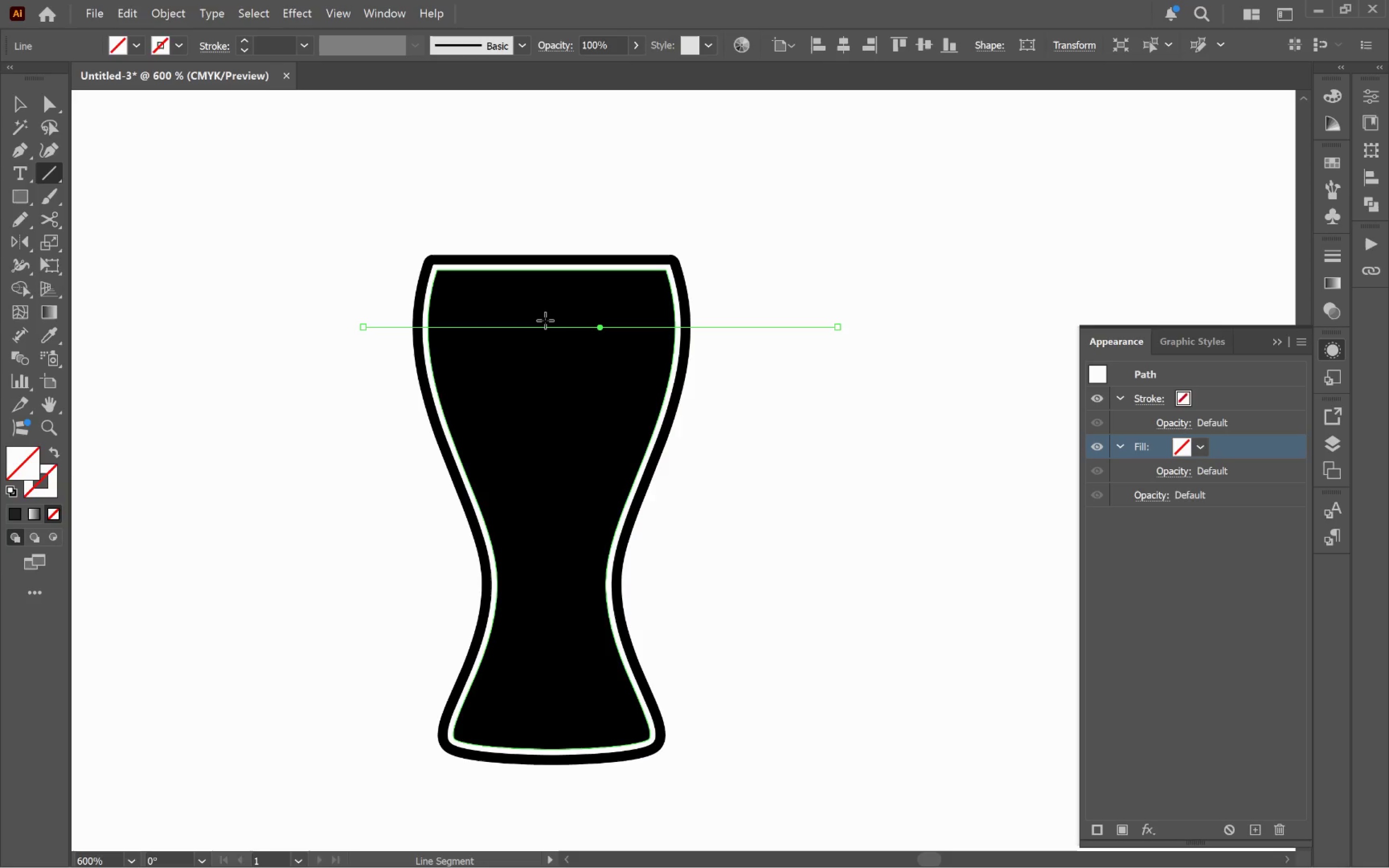 
hold_key(key=ShiftLeft, duration=0.6)
 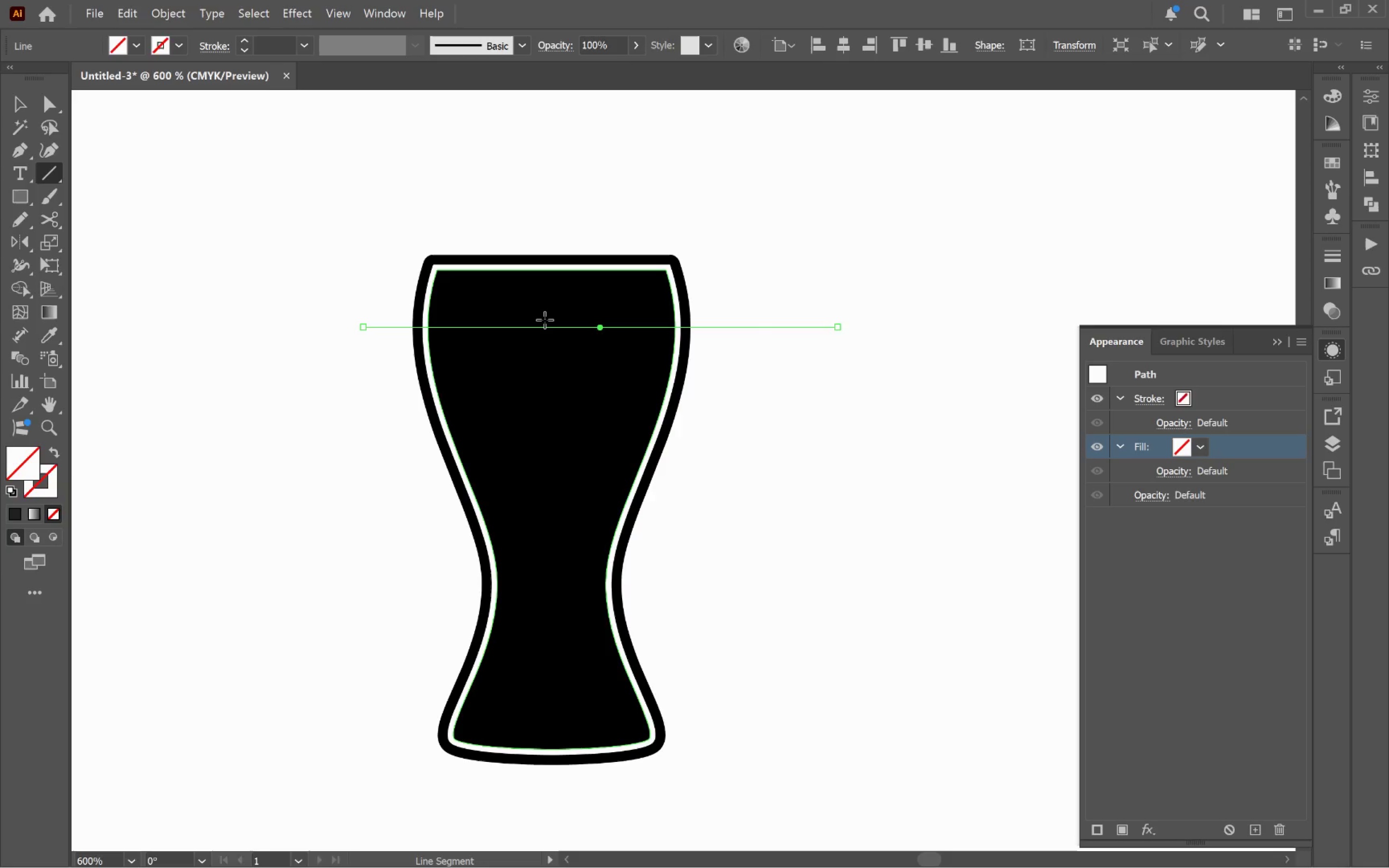 
wait(5.49)
 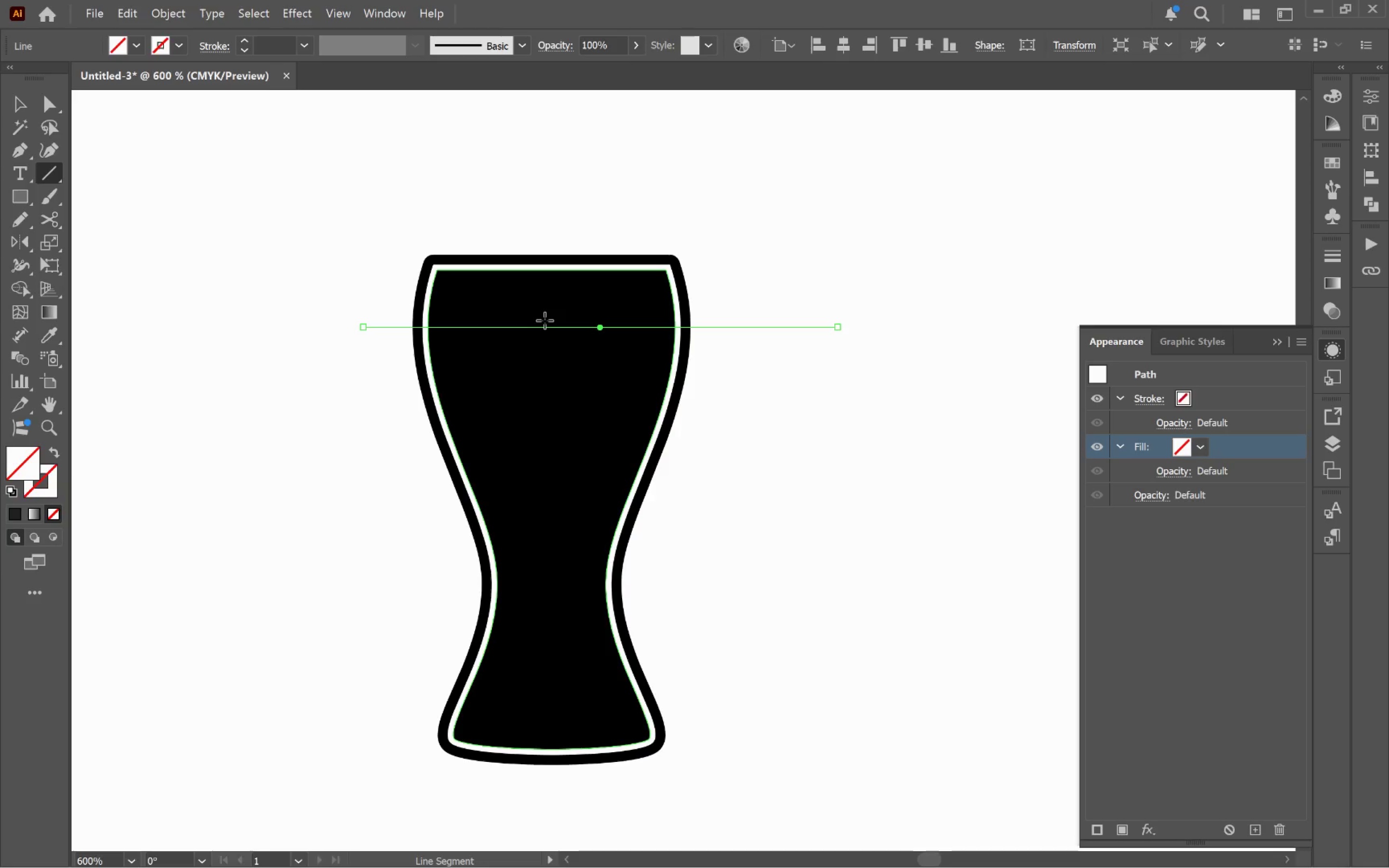 
key(V)
 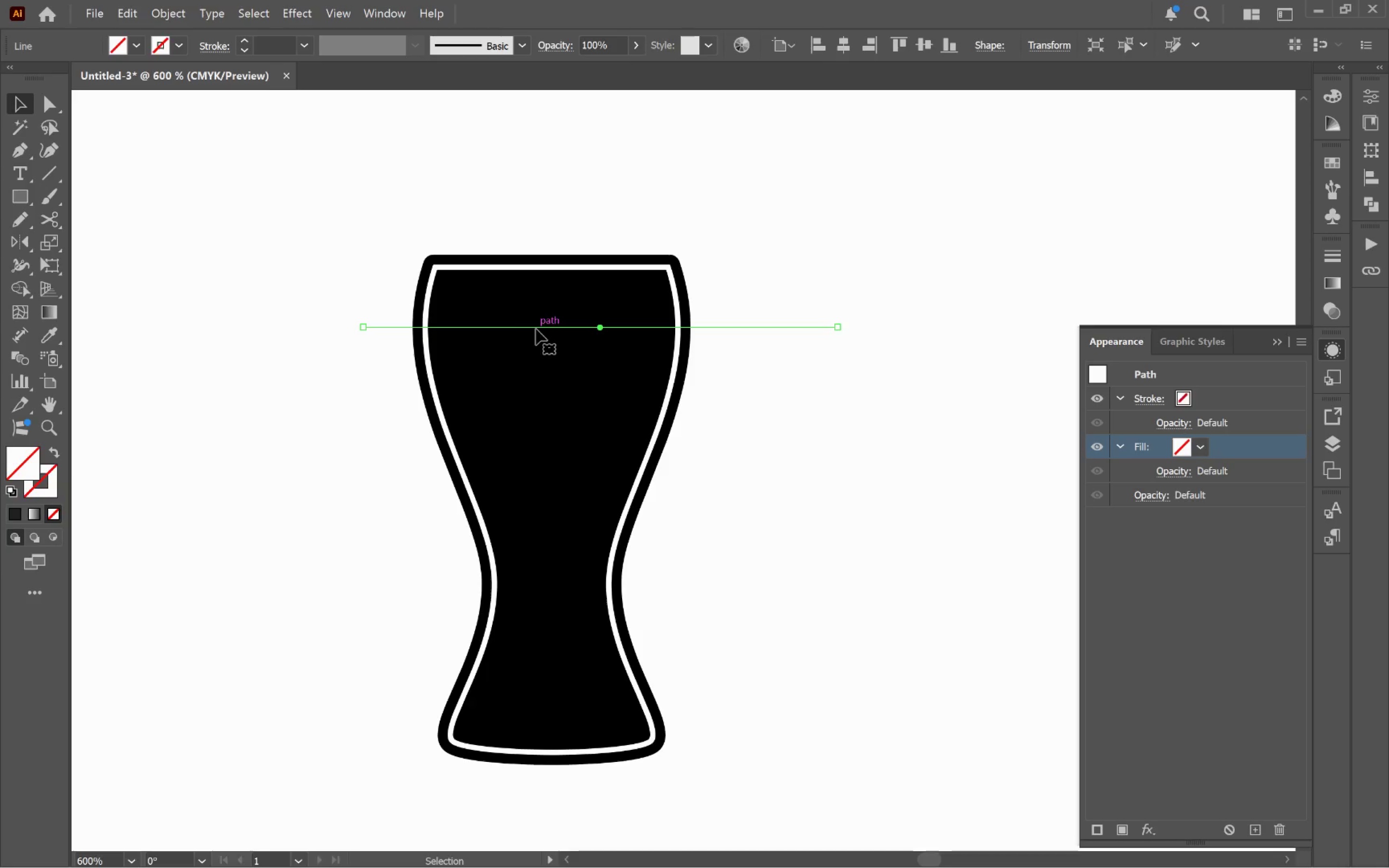 
left_click_drag(start_coordinate=[536, 328], to_coordinate=[536, 362])
 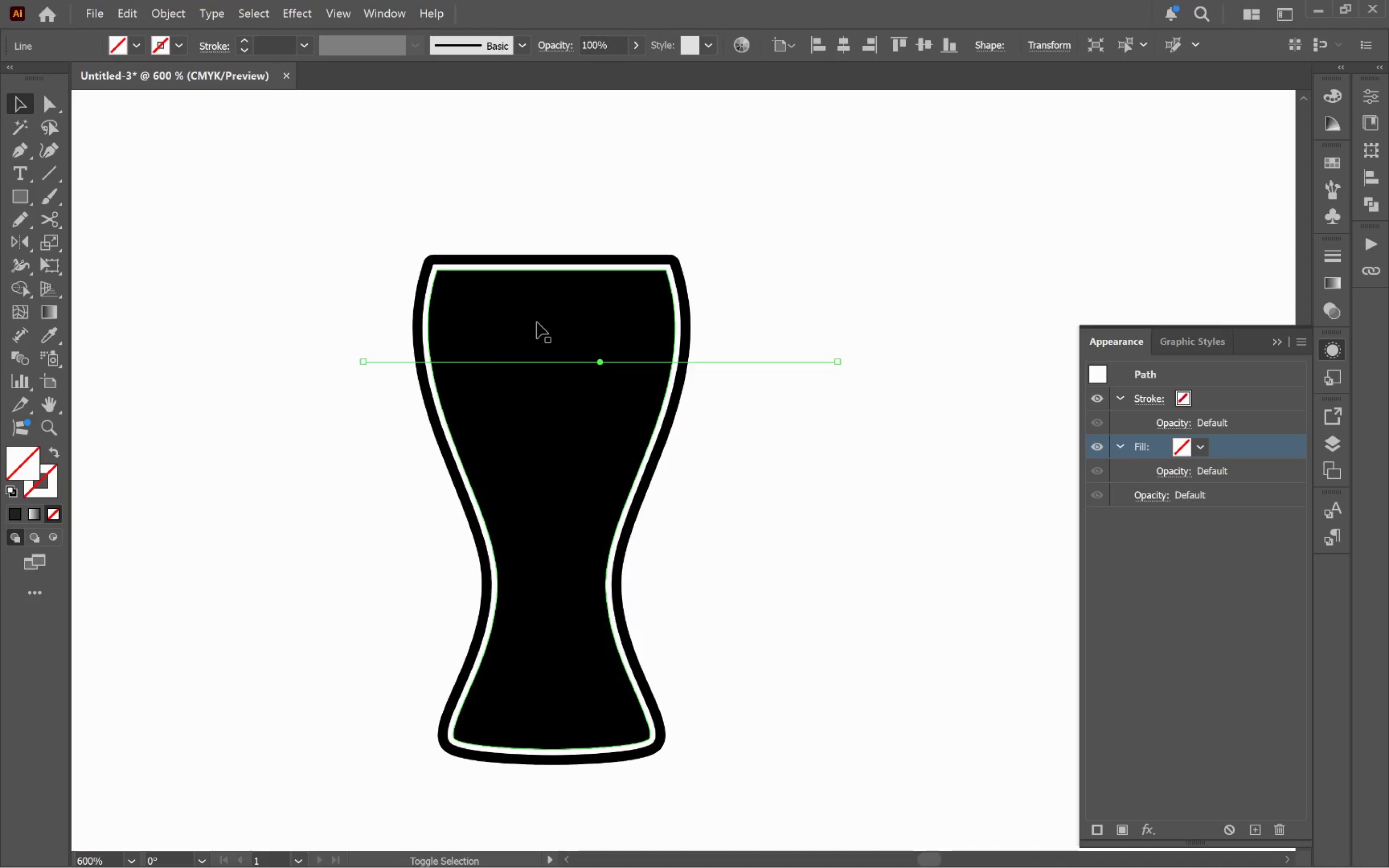 
hold_key(key=ShiftLeft, duration=1.92)
left_click([537, 322])
 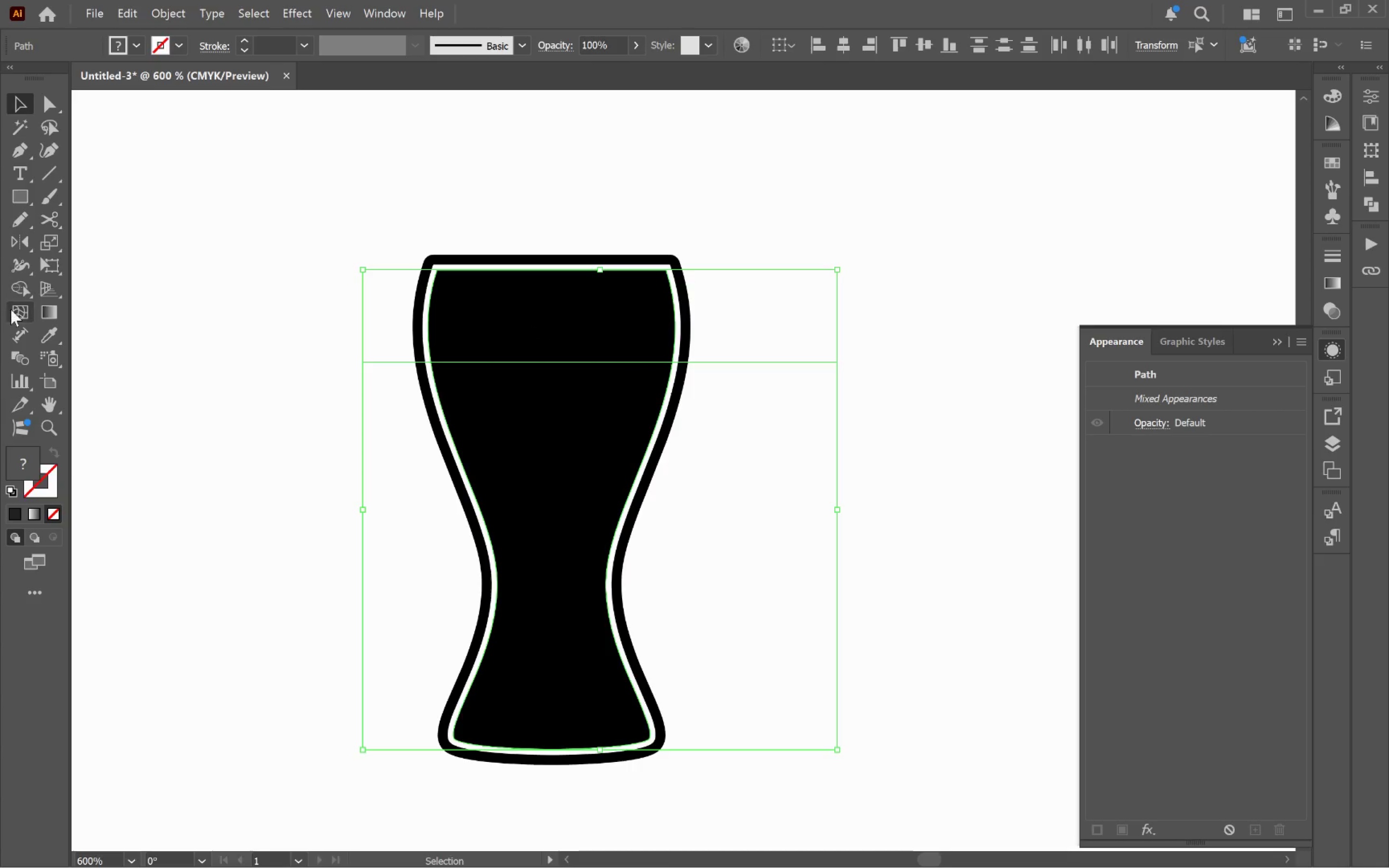 
left_click([23, 291])
 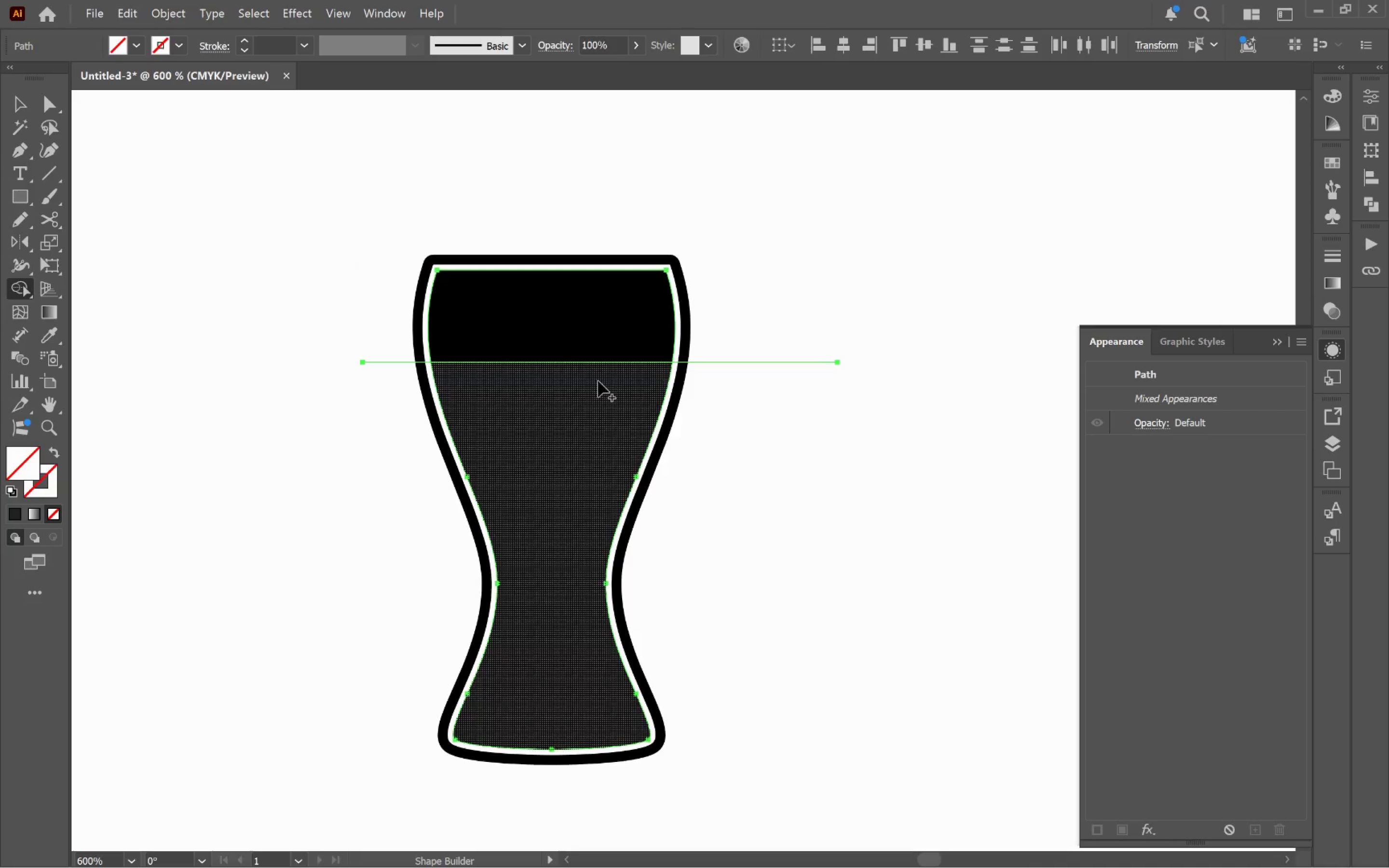 
hold_key(key=AltLeft, duration=3.6)
left_click([638, 329])
 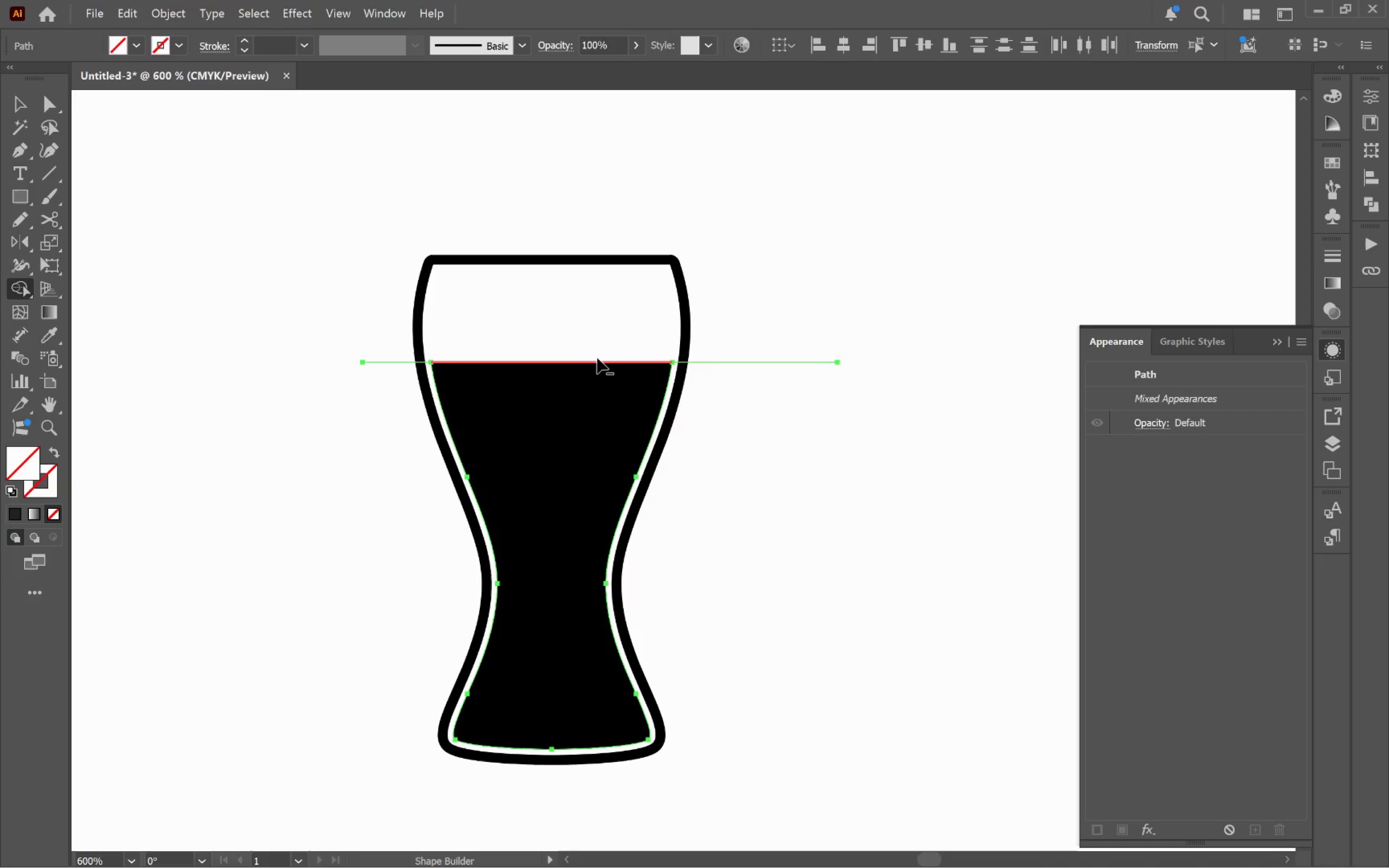 
left_click([597, 361])
 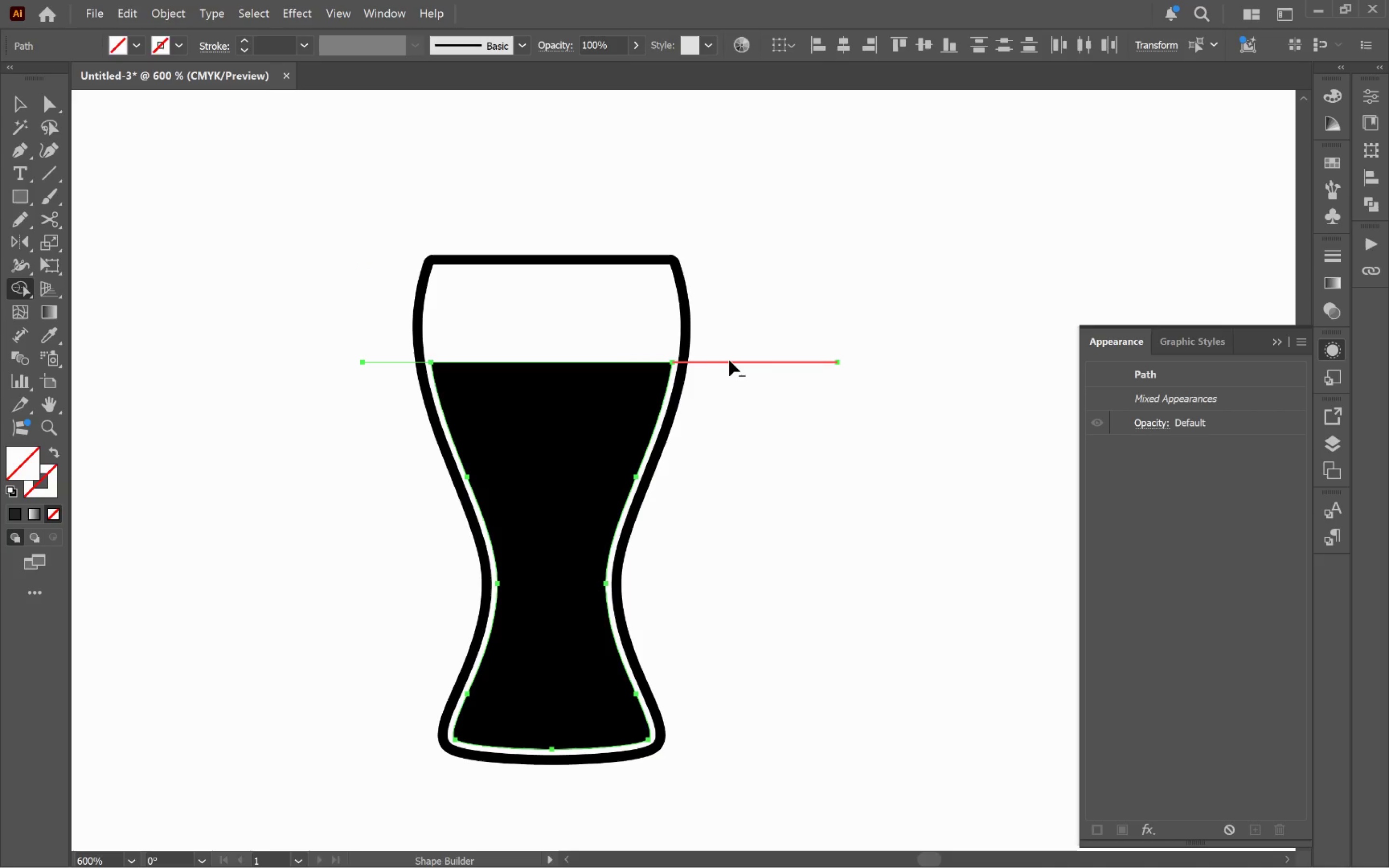 
left_click([734, 360])
 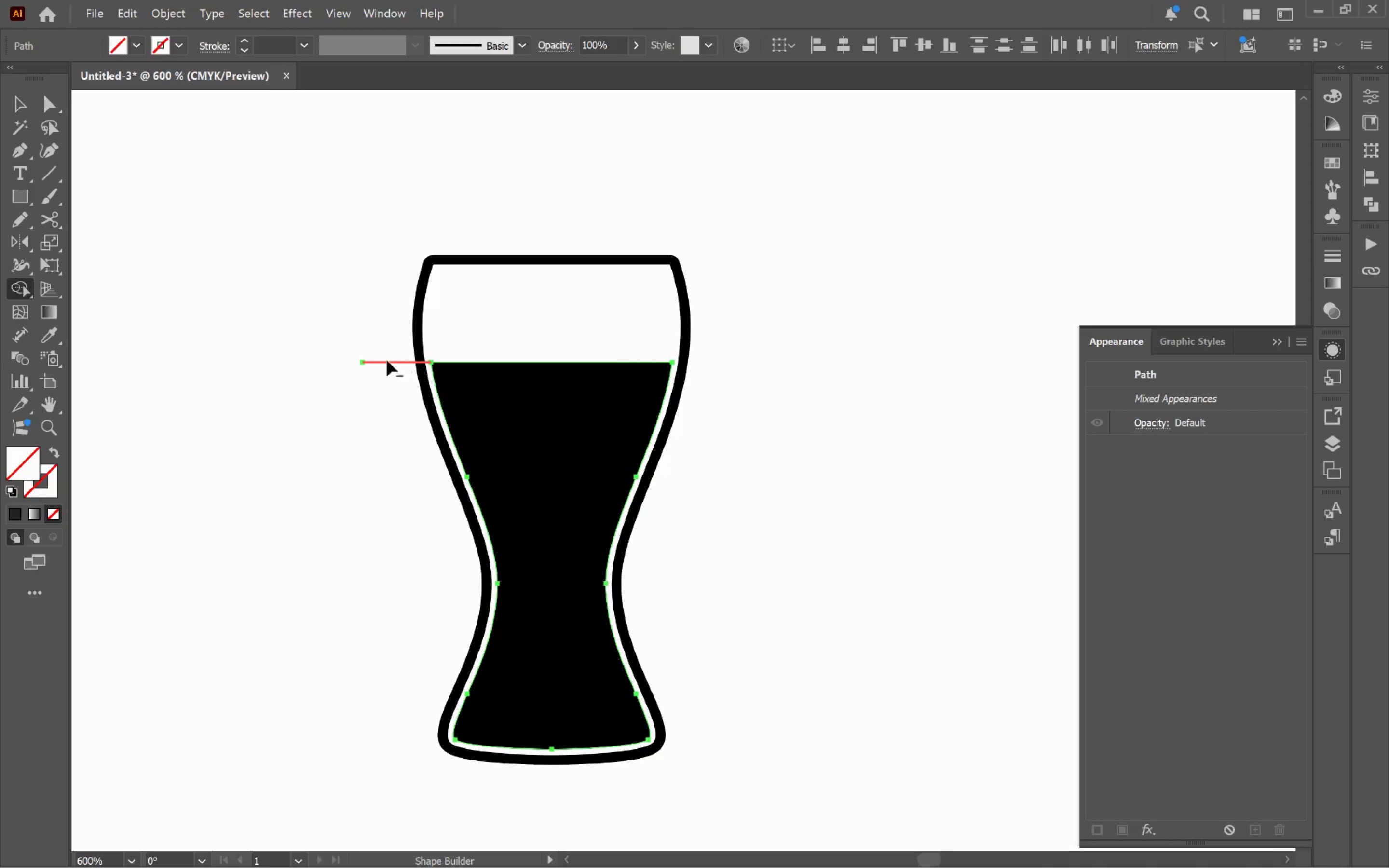 
left_click([386, 360])
 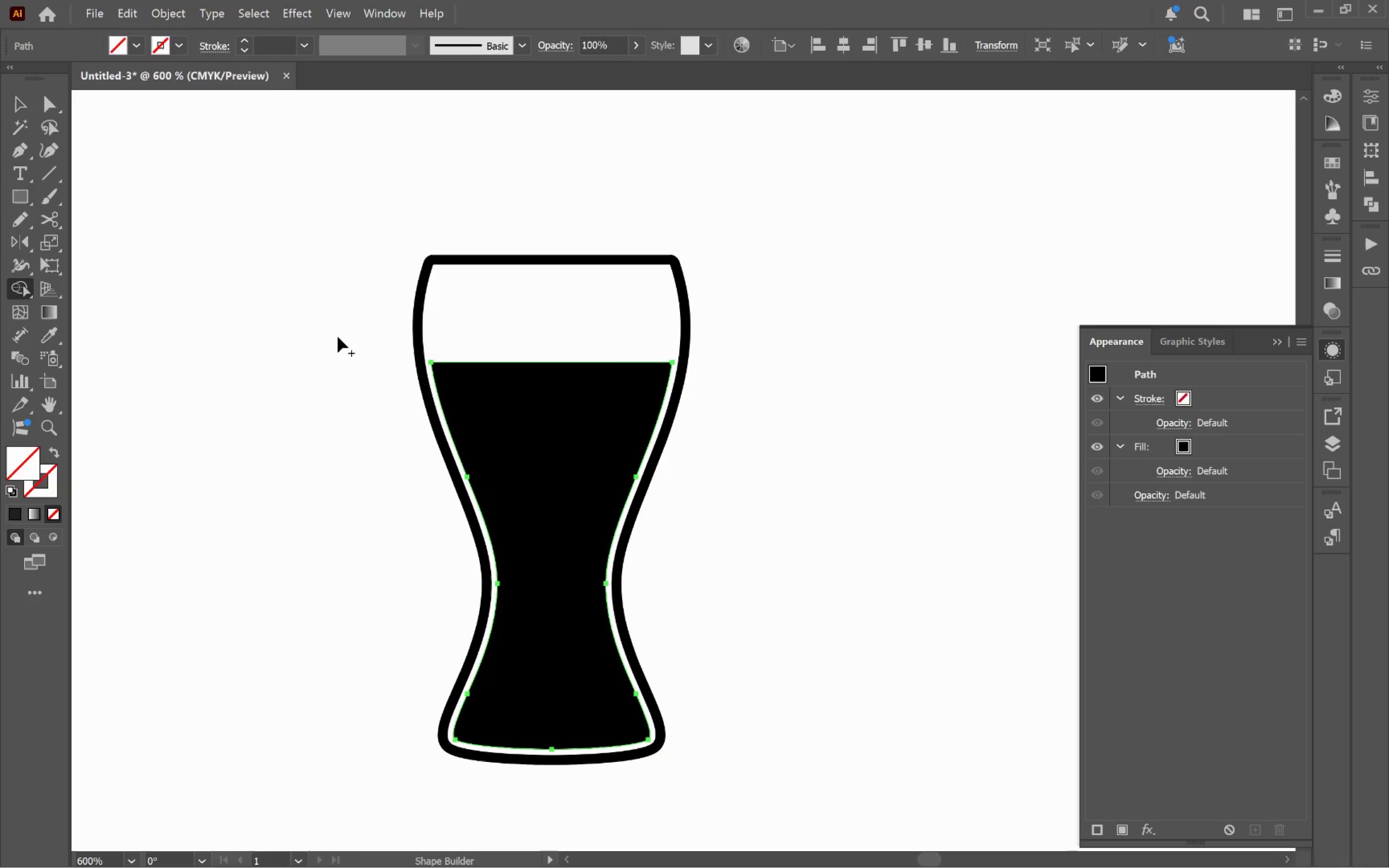 
key(V)
 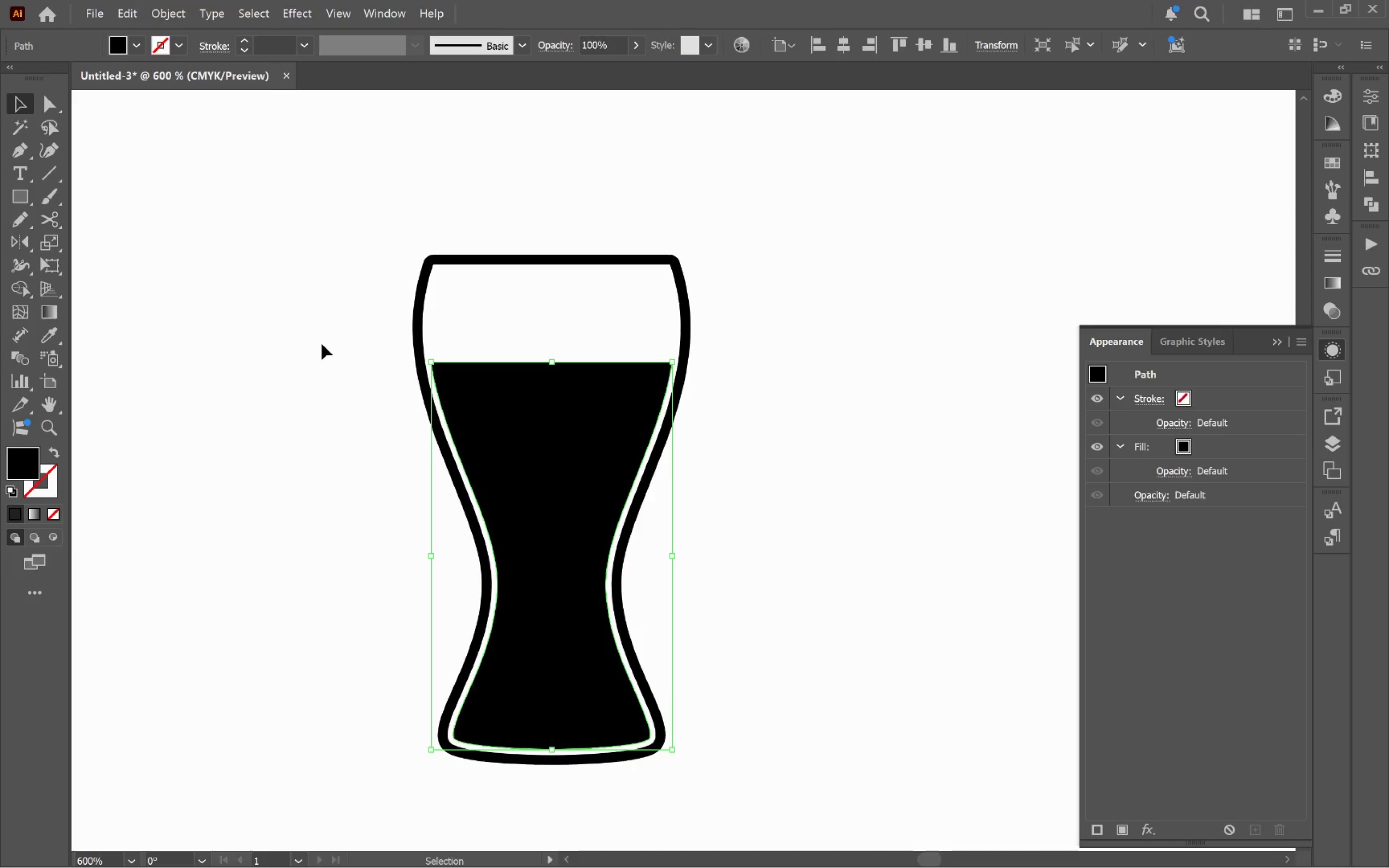 
left_click([322, 344])
 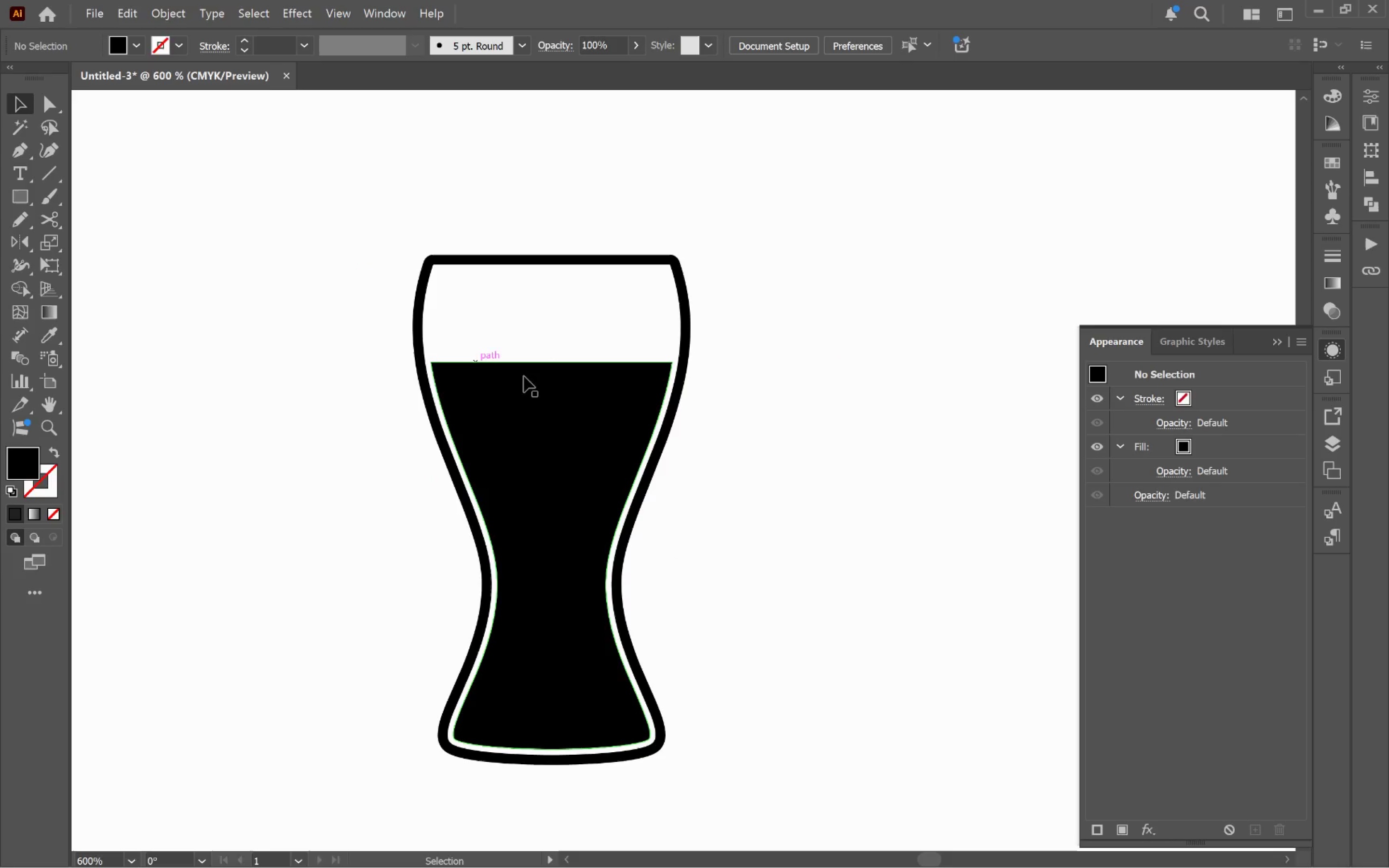 
left_click([580, 390])
 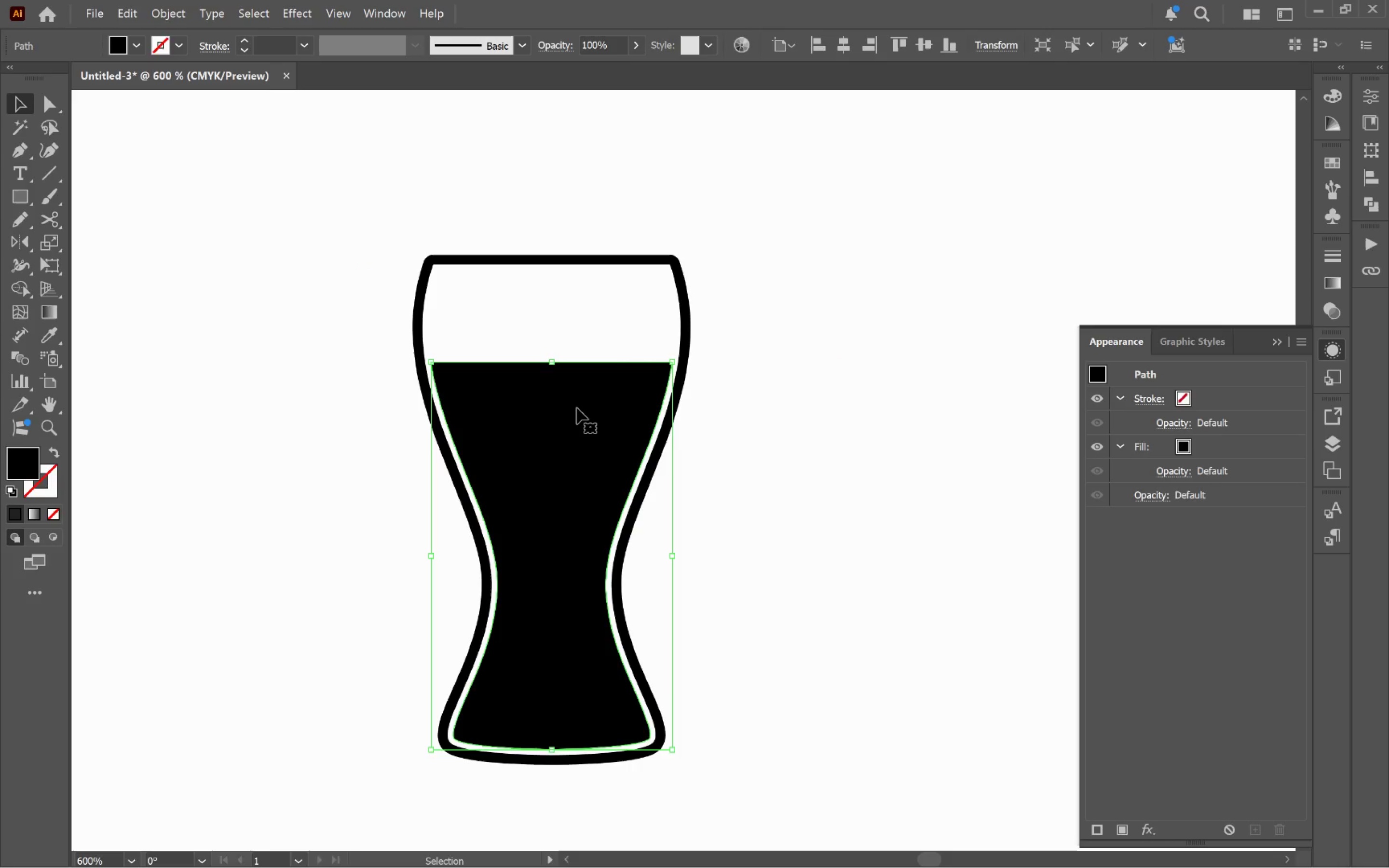 
key(A)
 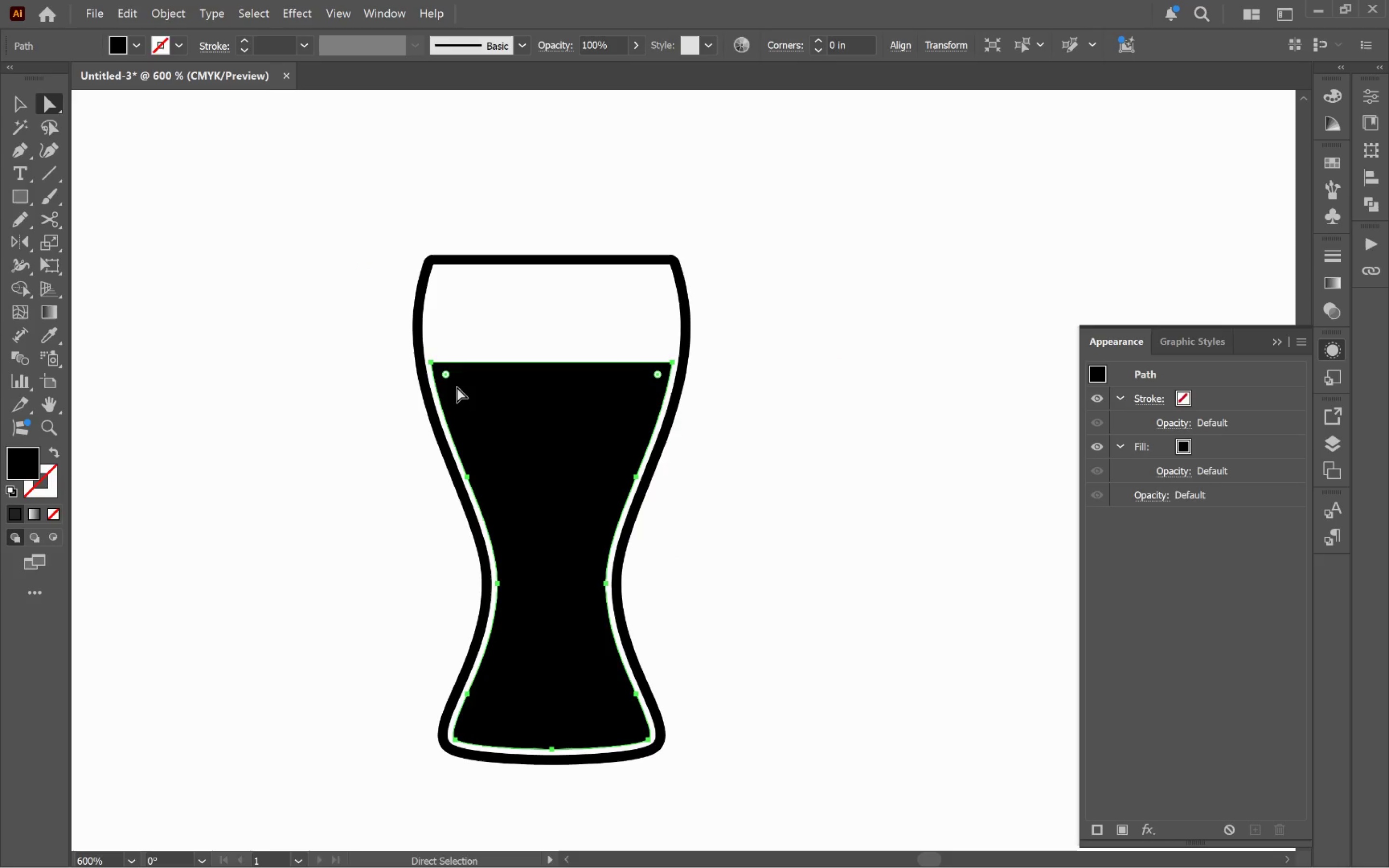 
hold_key(key=AltLeft, duration=0.68)
scroll: coordinate [466, 381], scroll_direction: up, amount: 5.0
 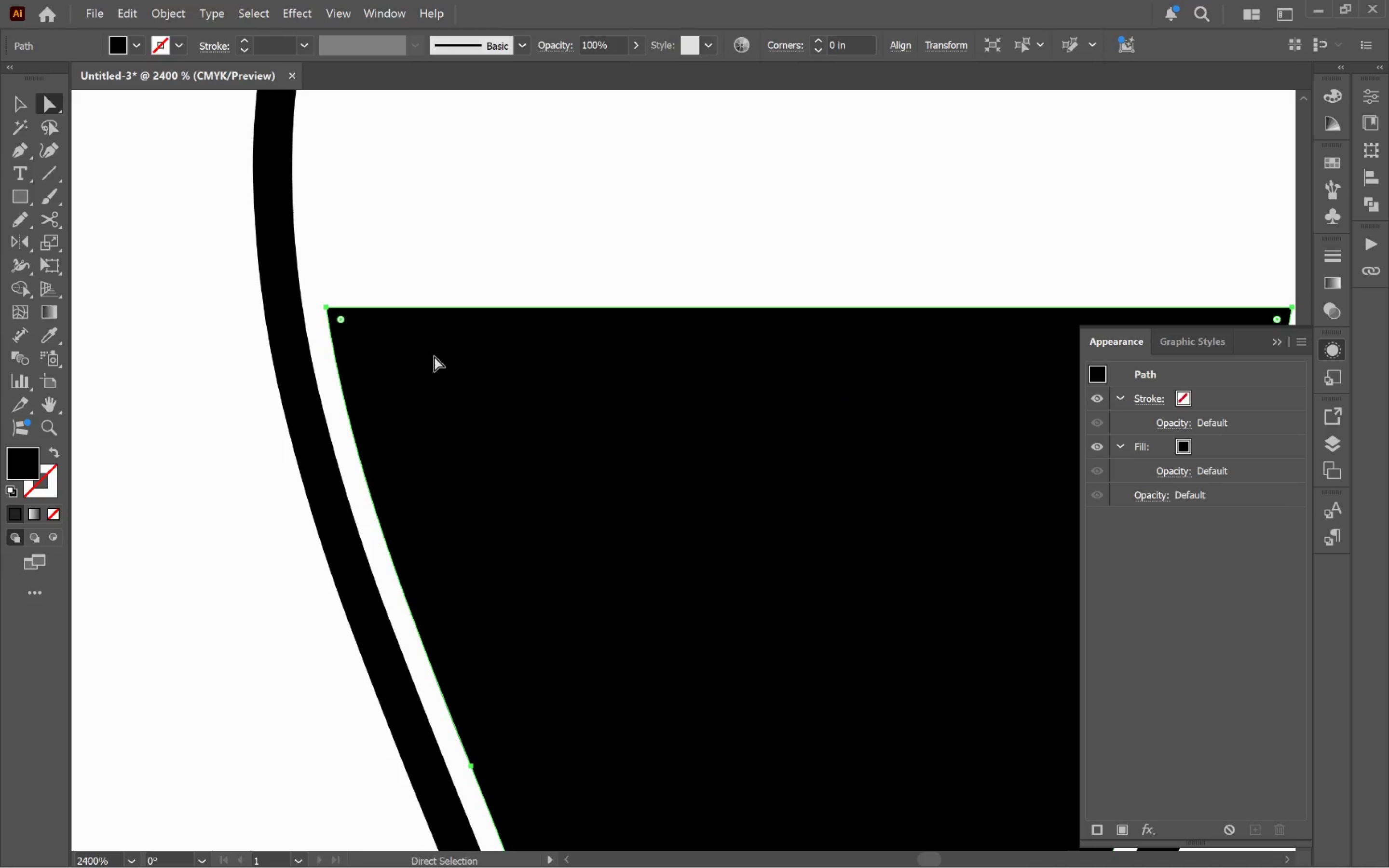 
hold_key(key=Space, duration=0.94)
 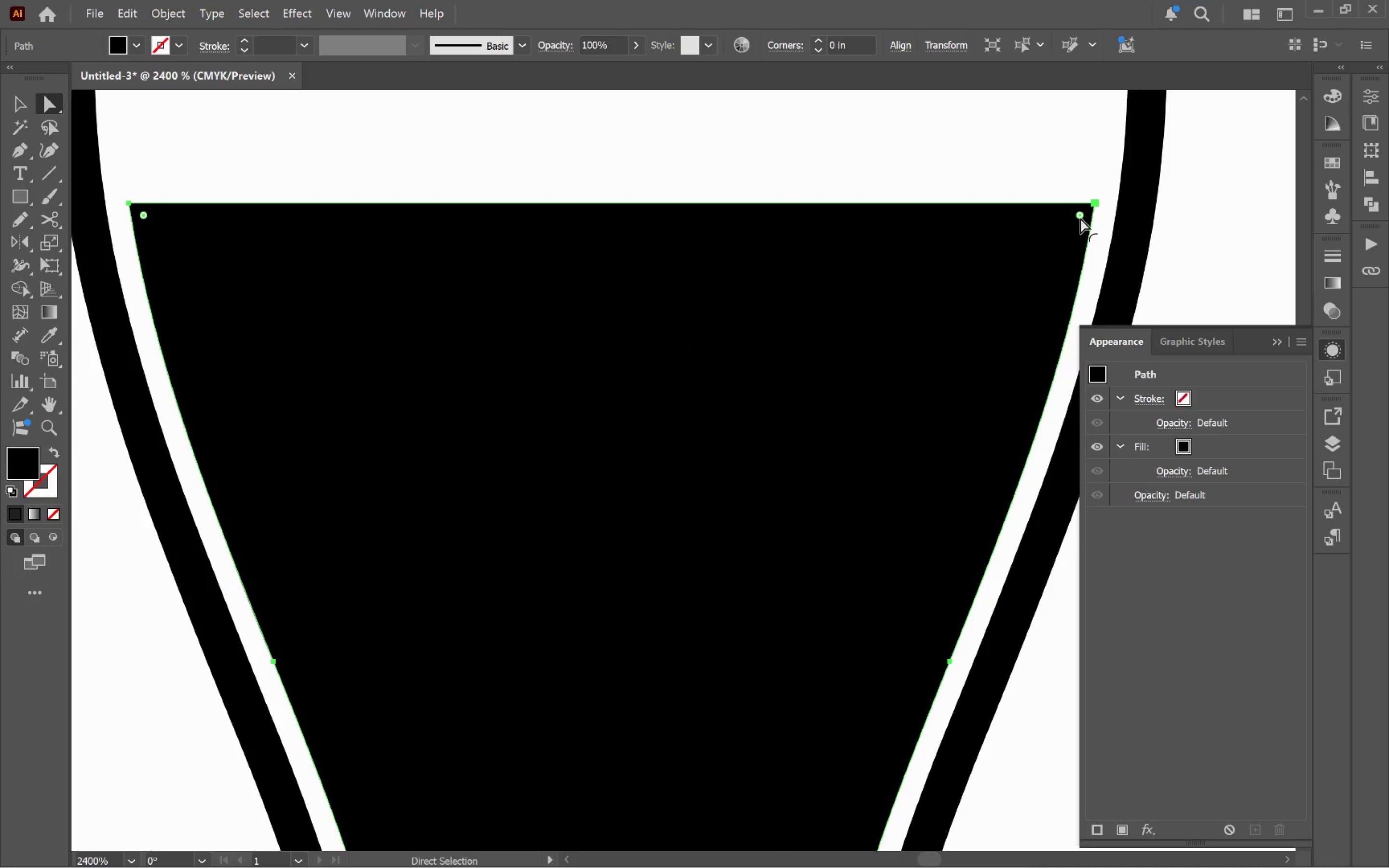 
left_click_drag(start_coordinate=[881, 446], to_coordinate=[684, 341])
 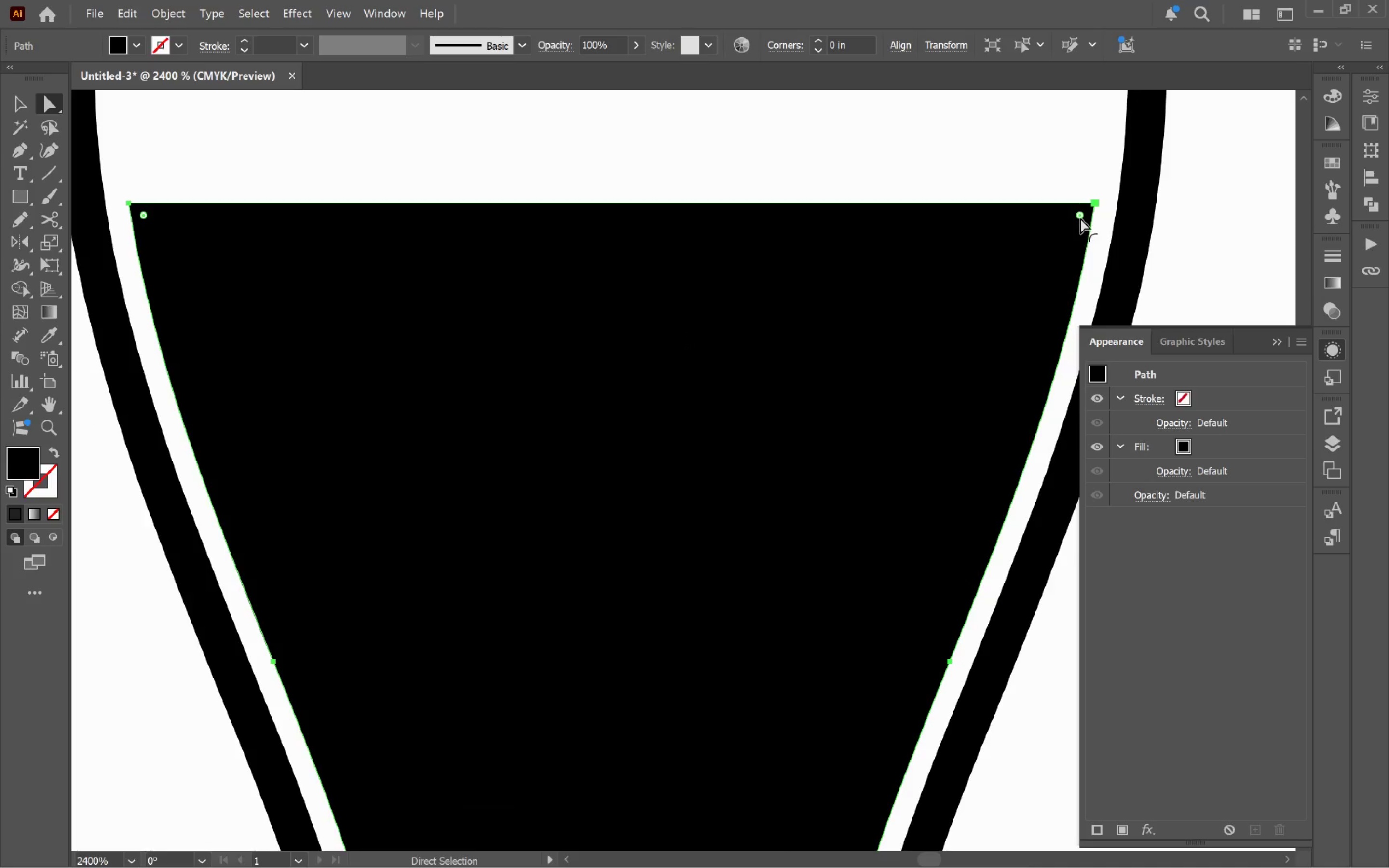 
left_click([1080, 218])
 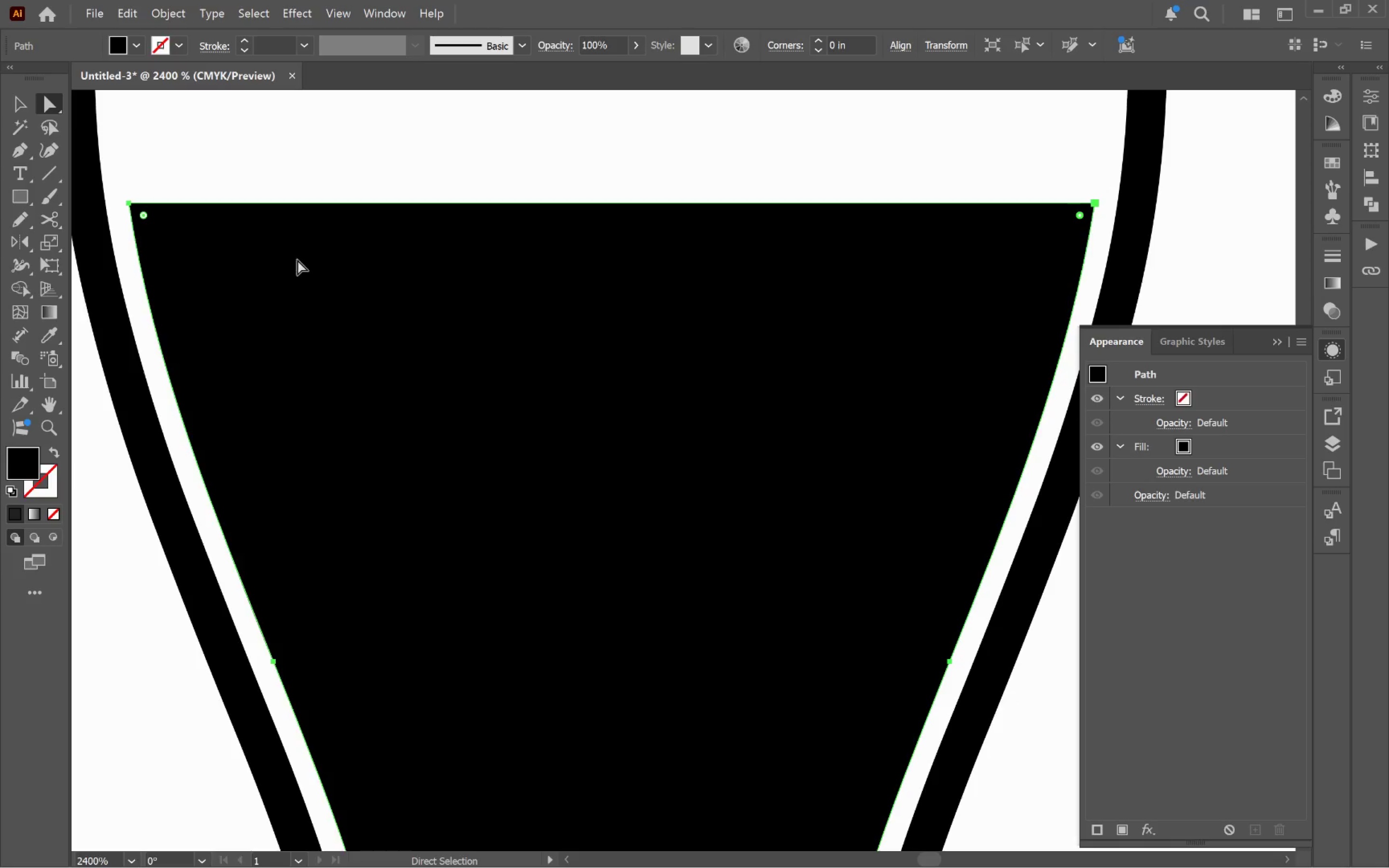 
hold_key(key=ShiftLeft, duration=0.76)
left_click([140, 217])
 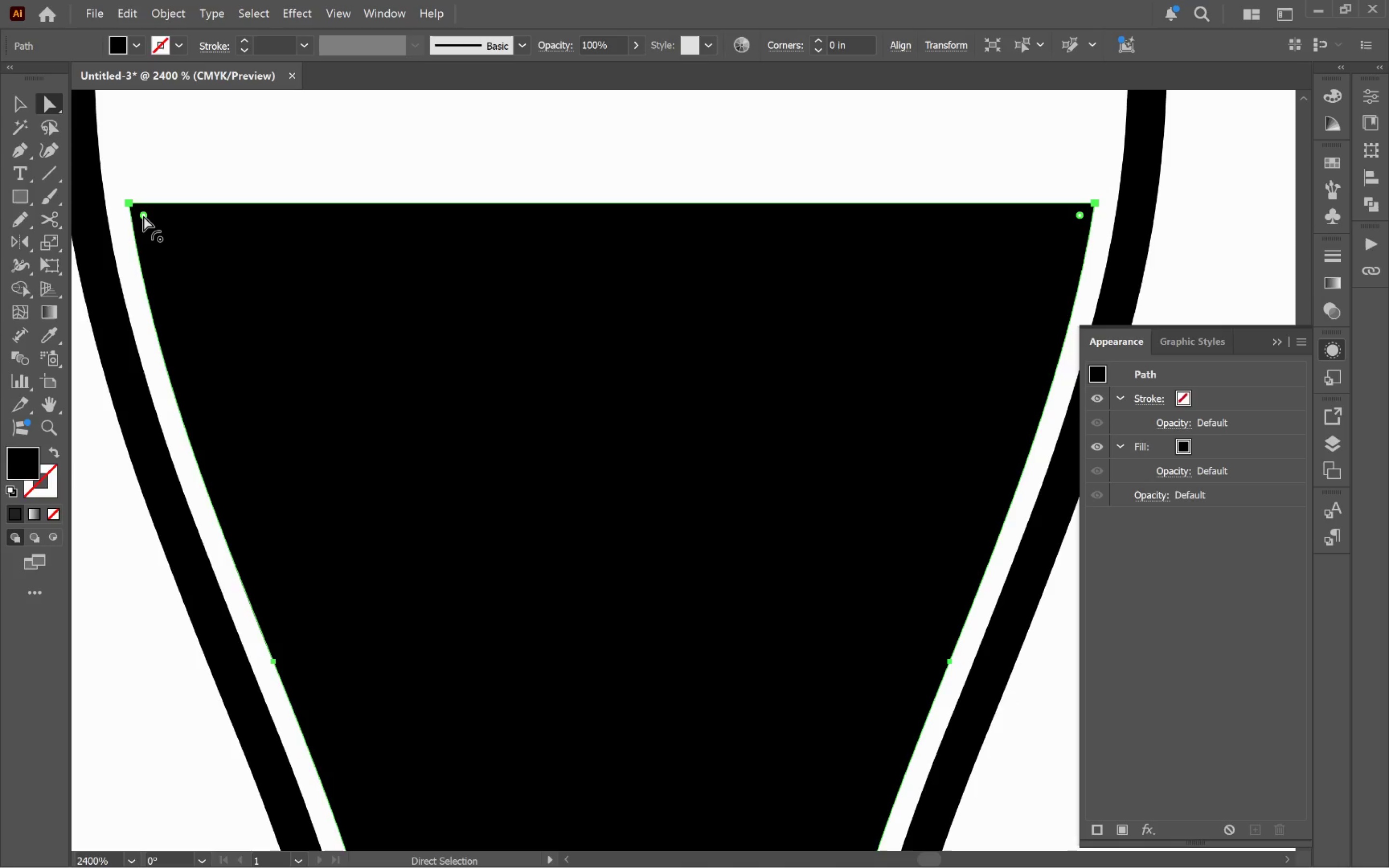 
left_click_drag(start_coordinate=[143, 215], to_coordinate=[147, 217])
 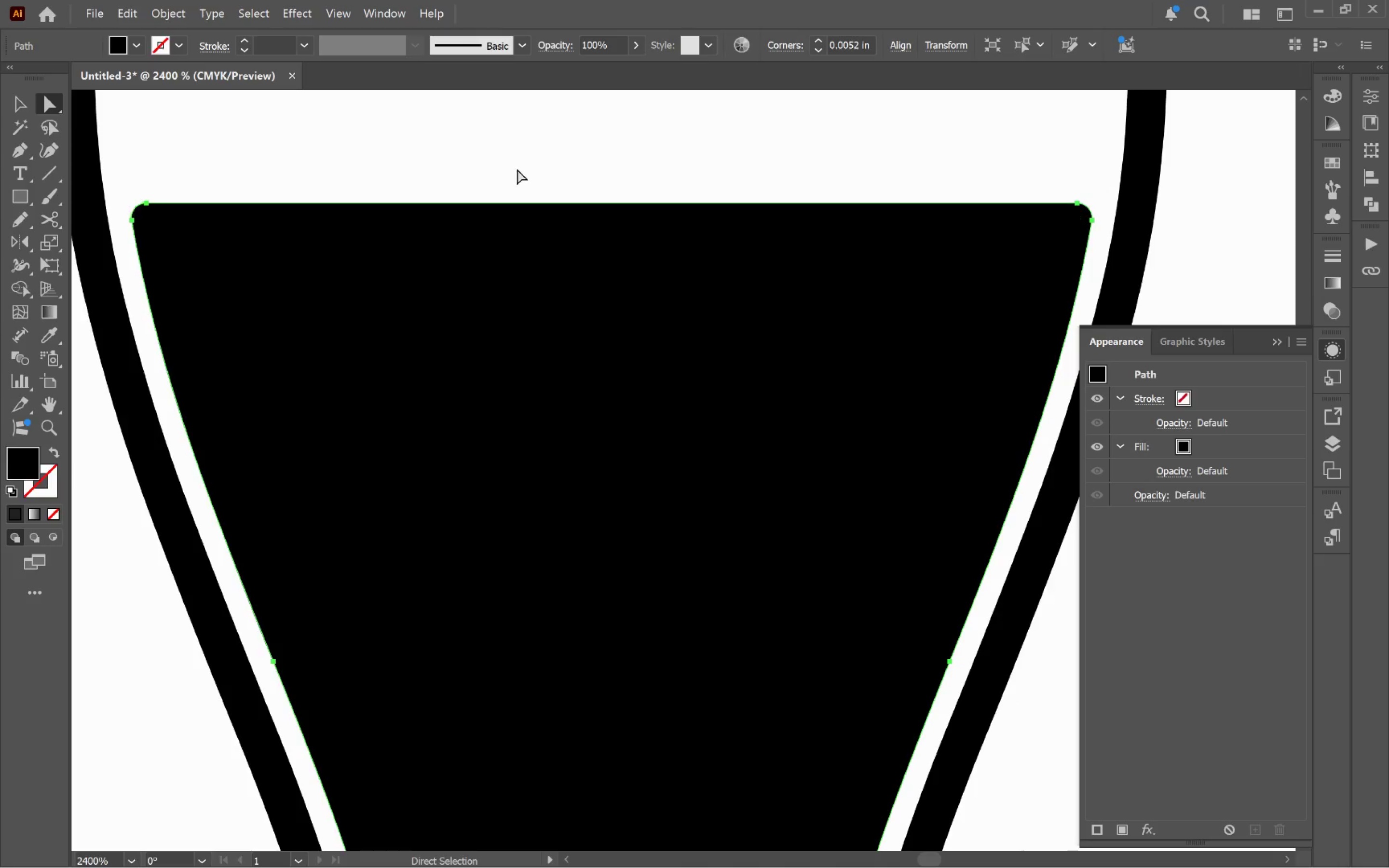 
hold_key(key=AltLeft, duration=1.18)
 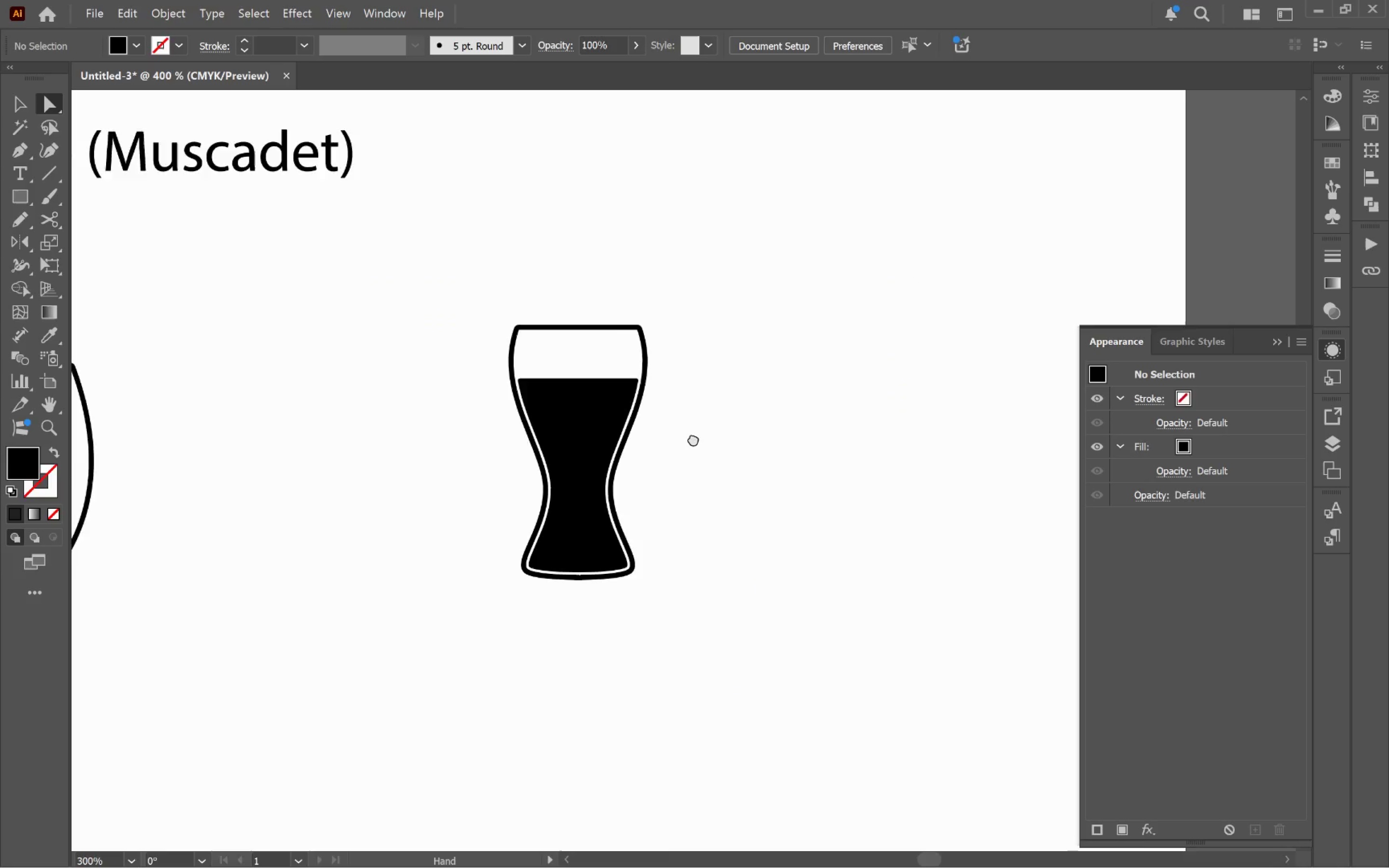 
hold_key(key=Space, duration=0.59)
 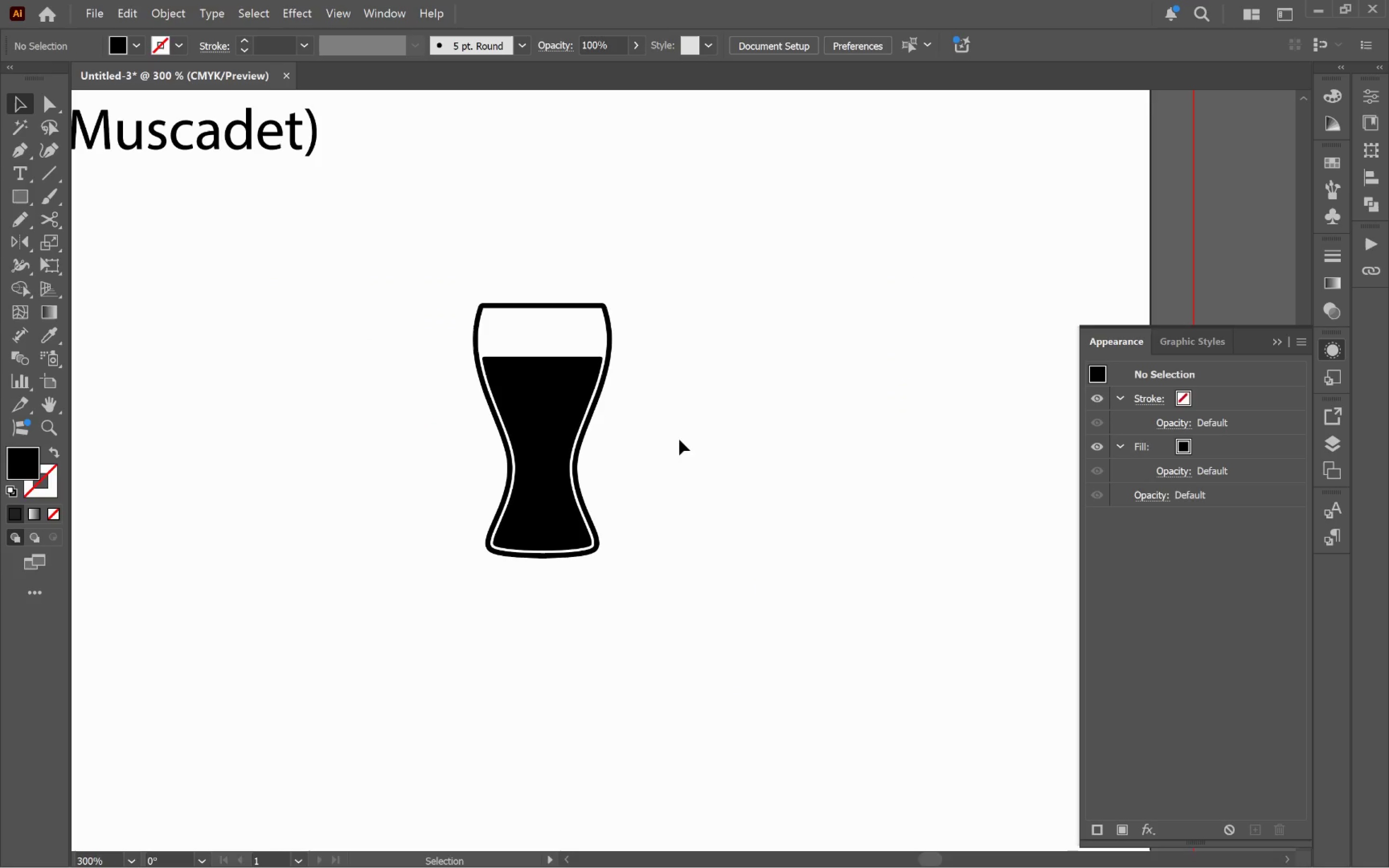 
left_click_drag(start_coordinate=[752, 481], to_coordinate=[687, 437])
 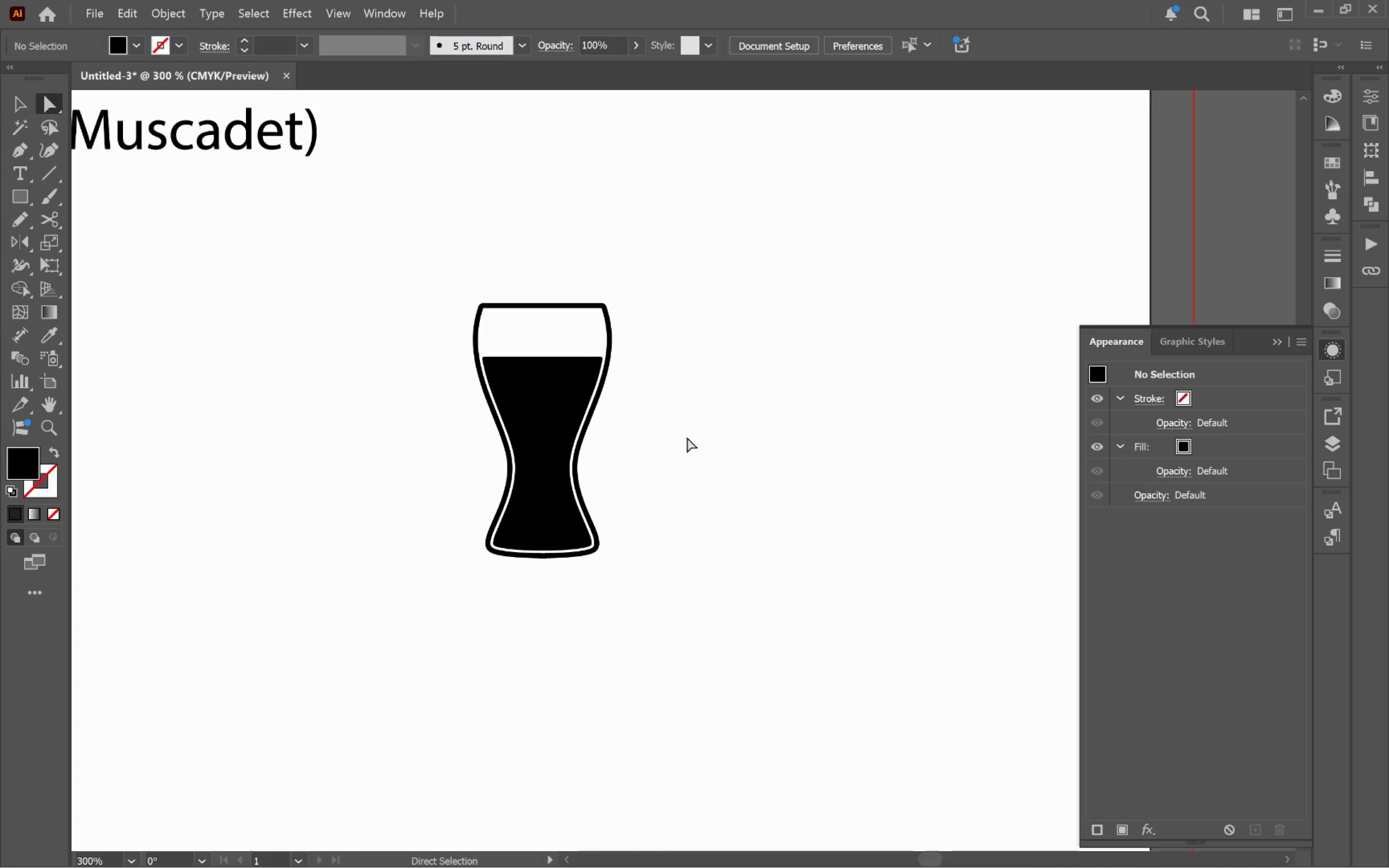 
scroll: coordinate [612, 427], scroll_direction: down, amount: 6.0
 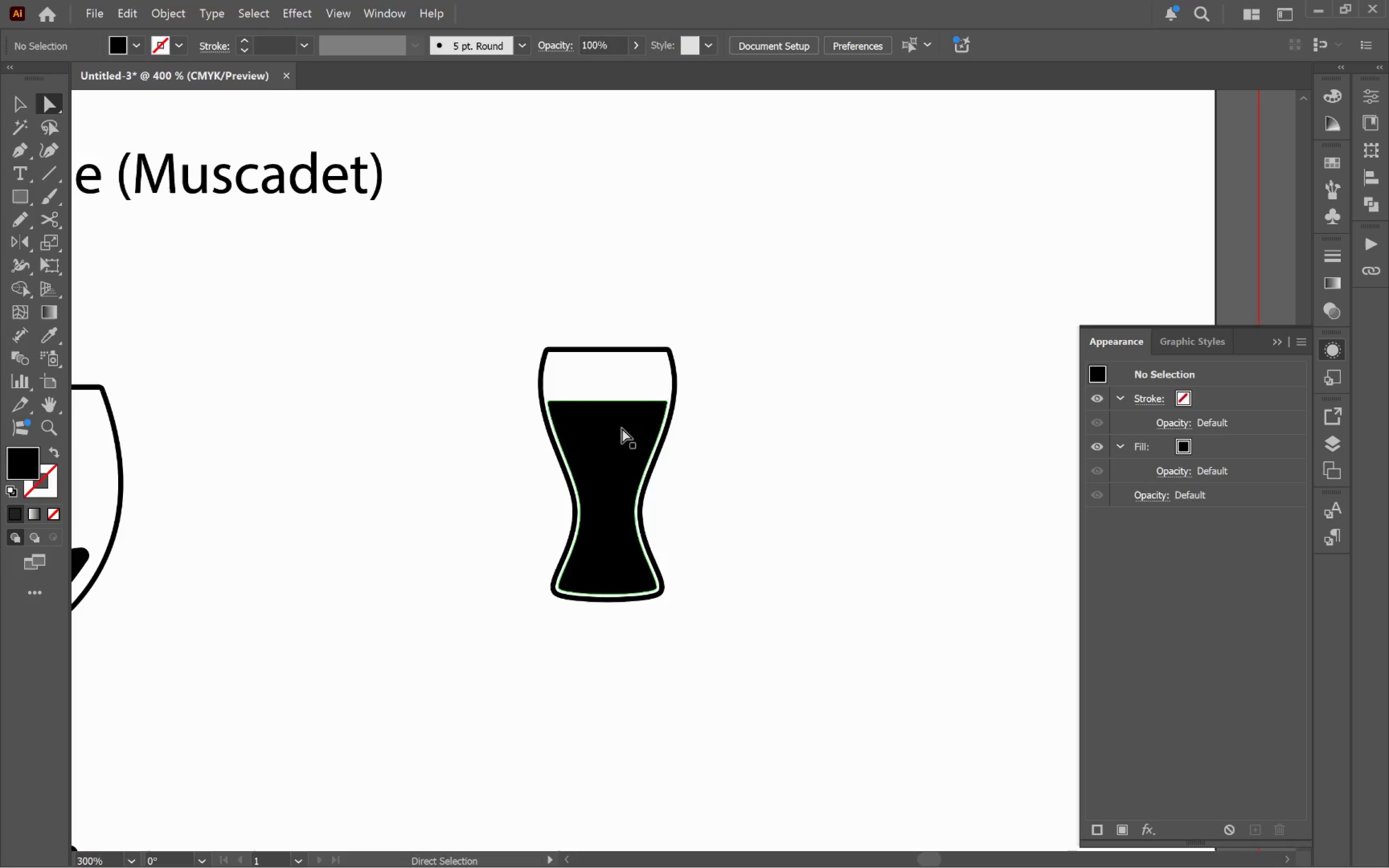 
left_click([687, 437])
 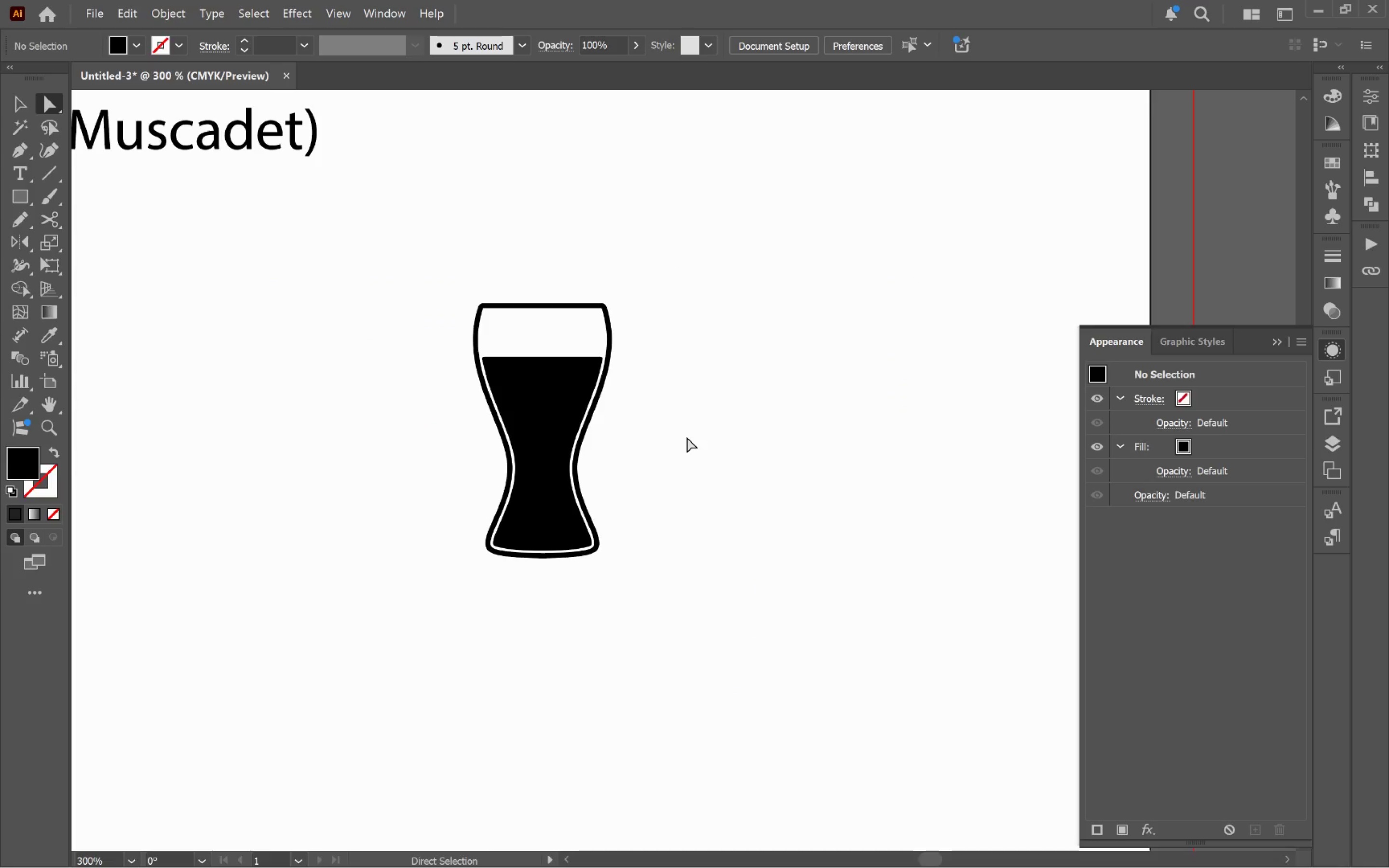 
key(V)
 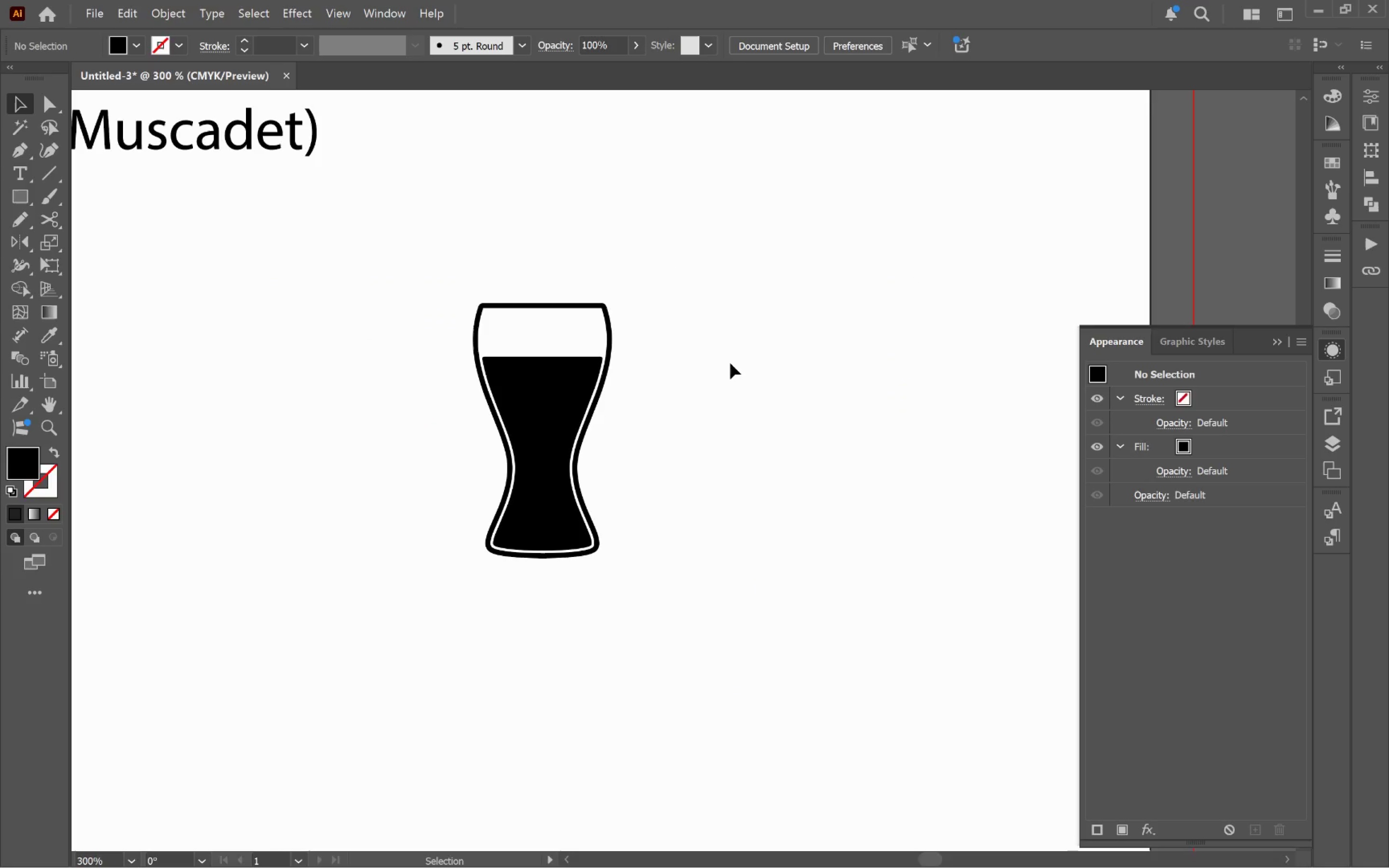 
left_click_drag(start_coordinate=[727, 354], to_coordinate=[463, 552])
 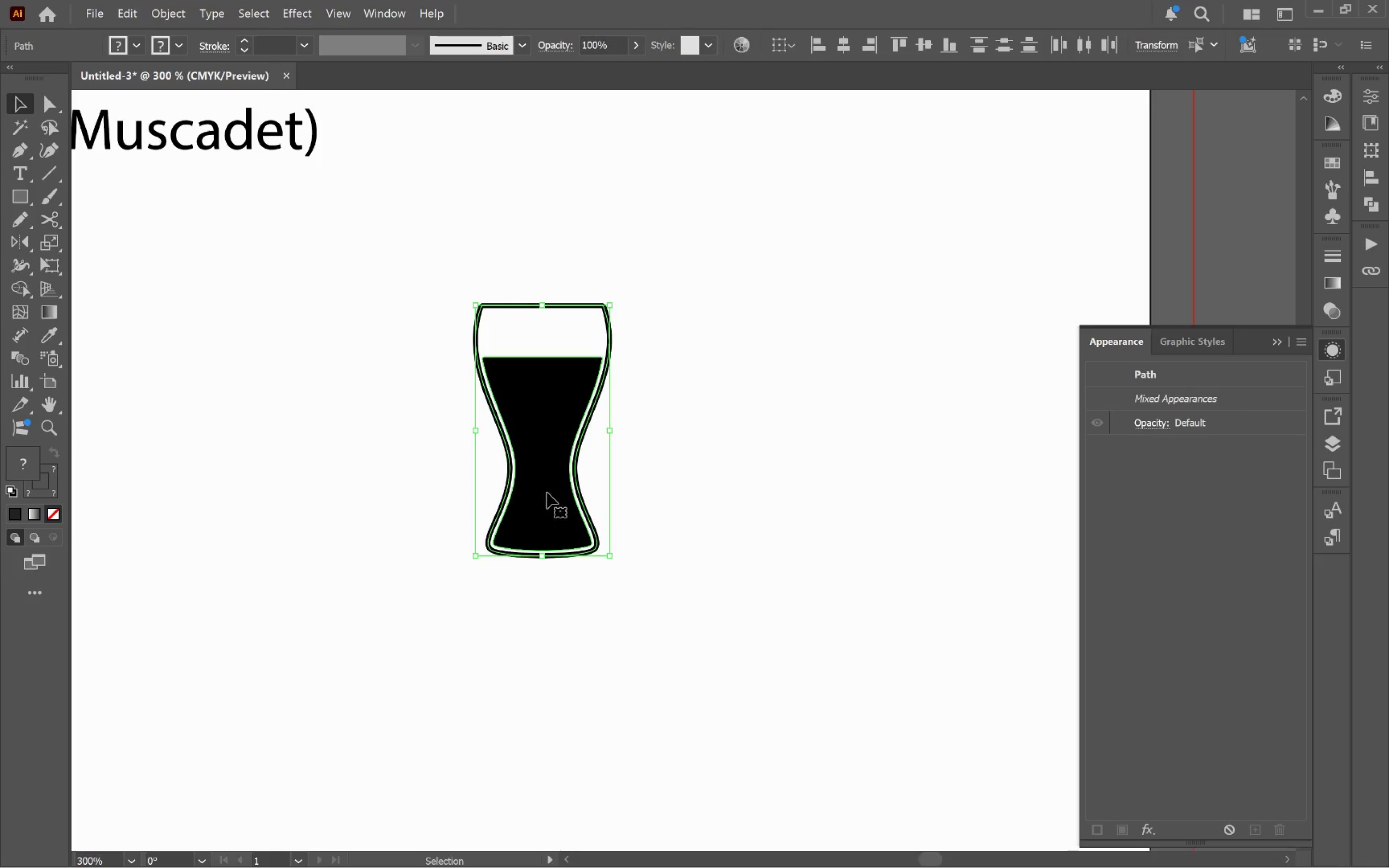 
left_click_drag(start_coordinate=[547, 492], to_coordinate=[239, 511])
 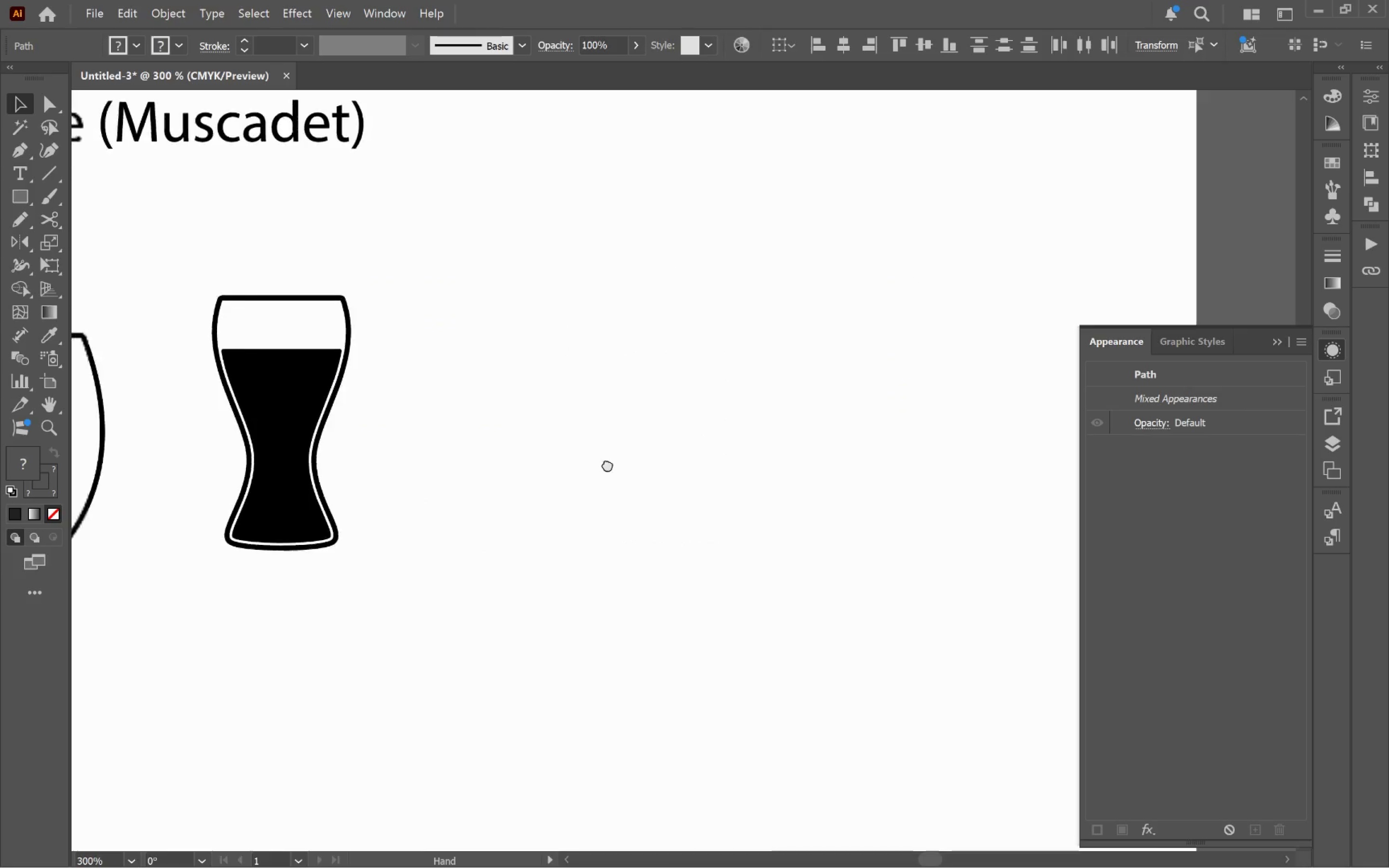 
hold_key(key=ShiftLeft, duration=0.96)
 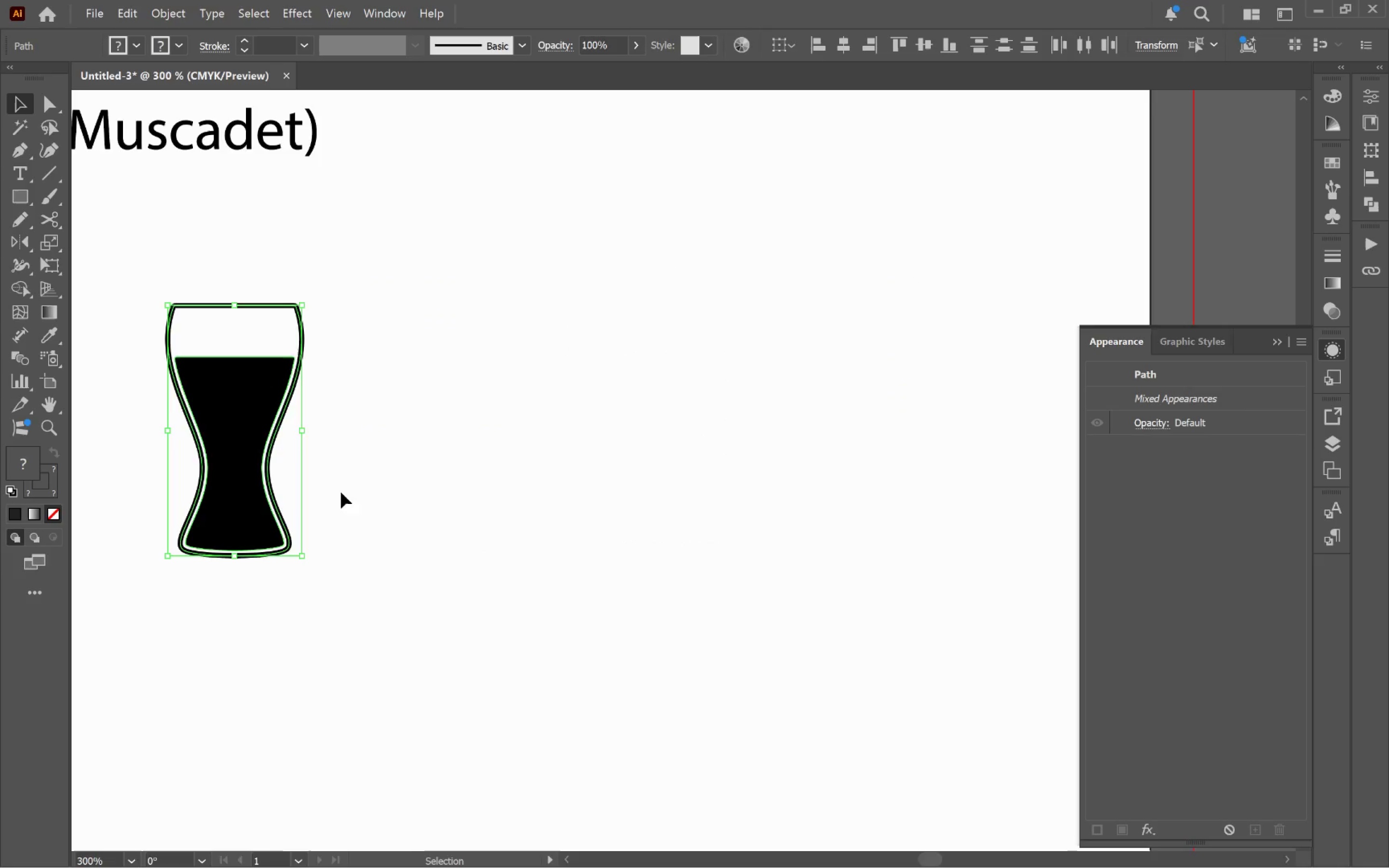 
hold_key(key=Space, duration=1.51)
 